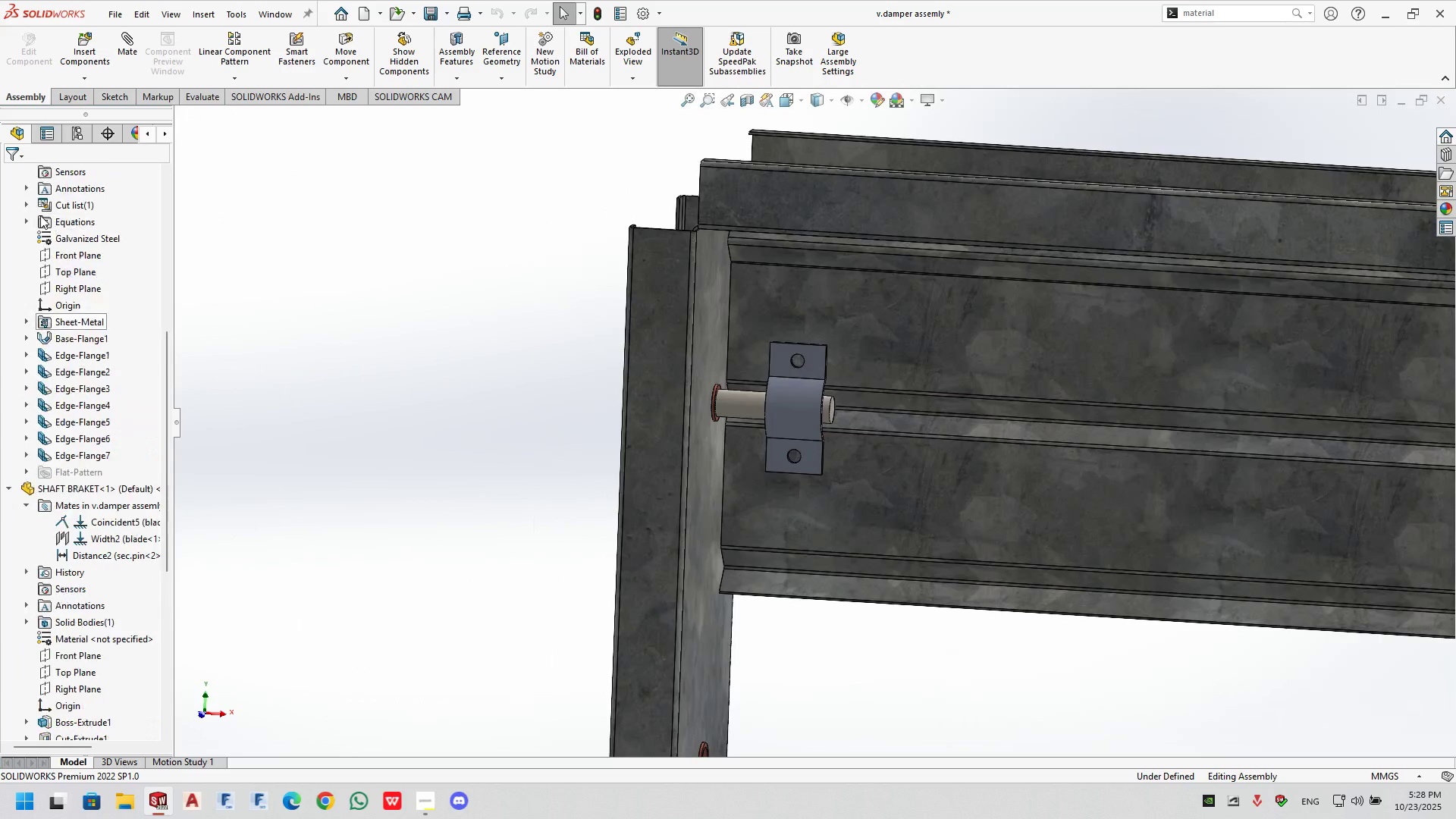 
scroll: coordinate [30, 233], scroll_direction: up, amount: 10.0
 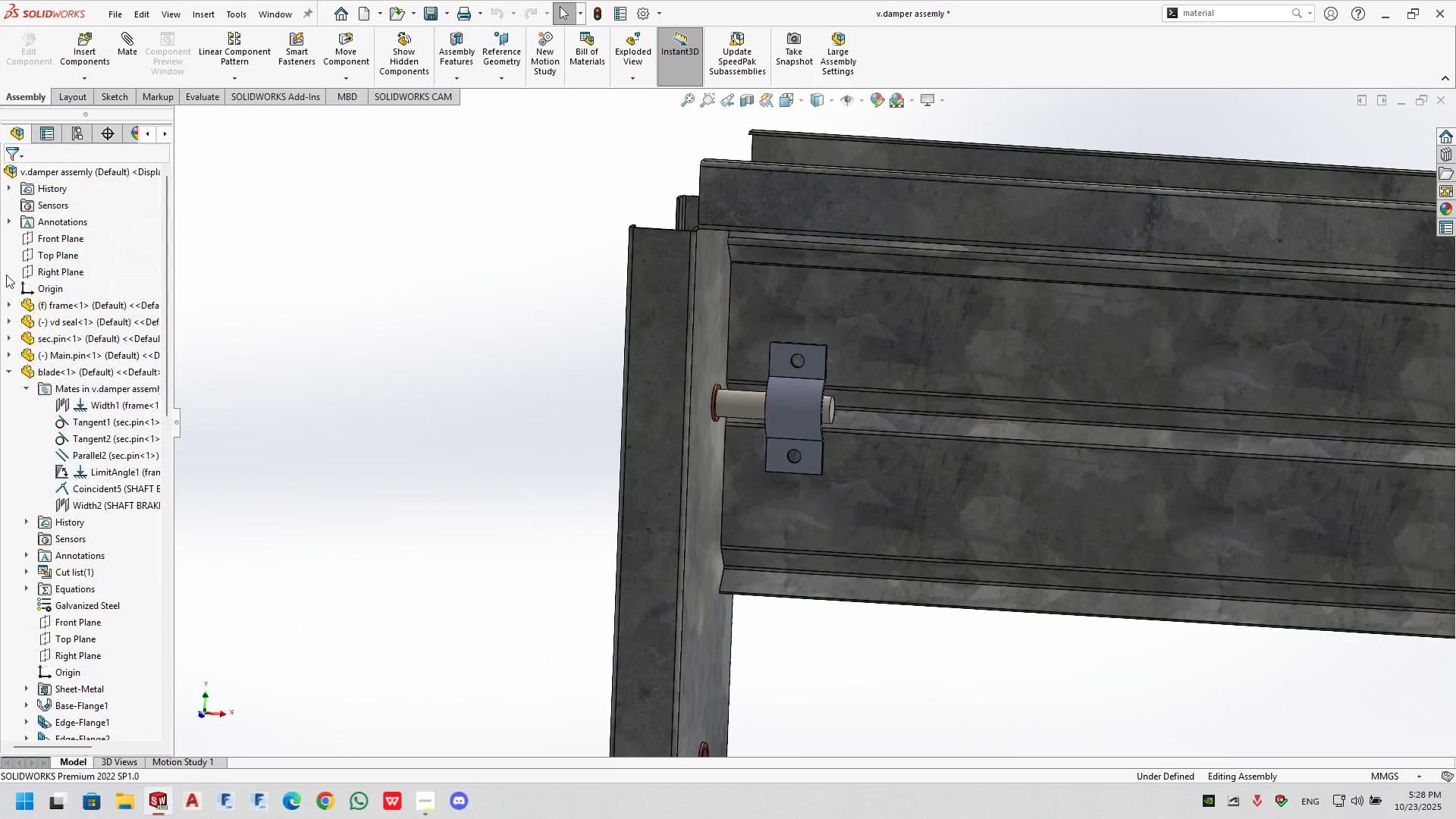 
right_click([6, 275])
 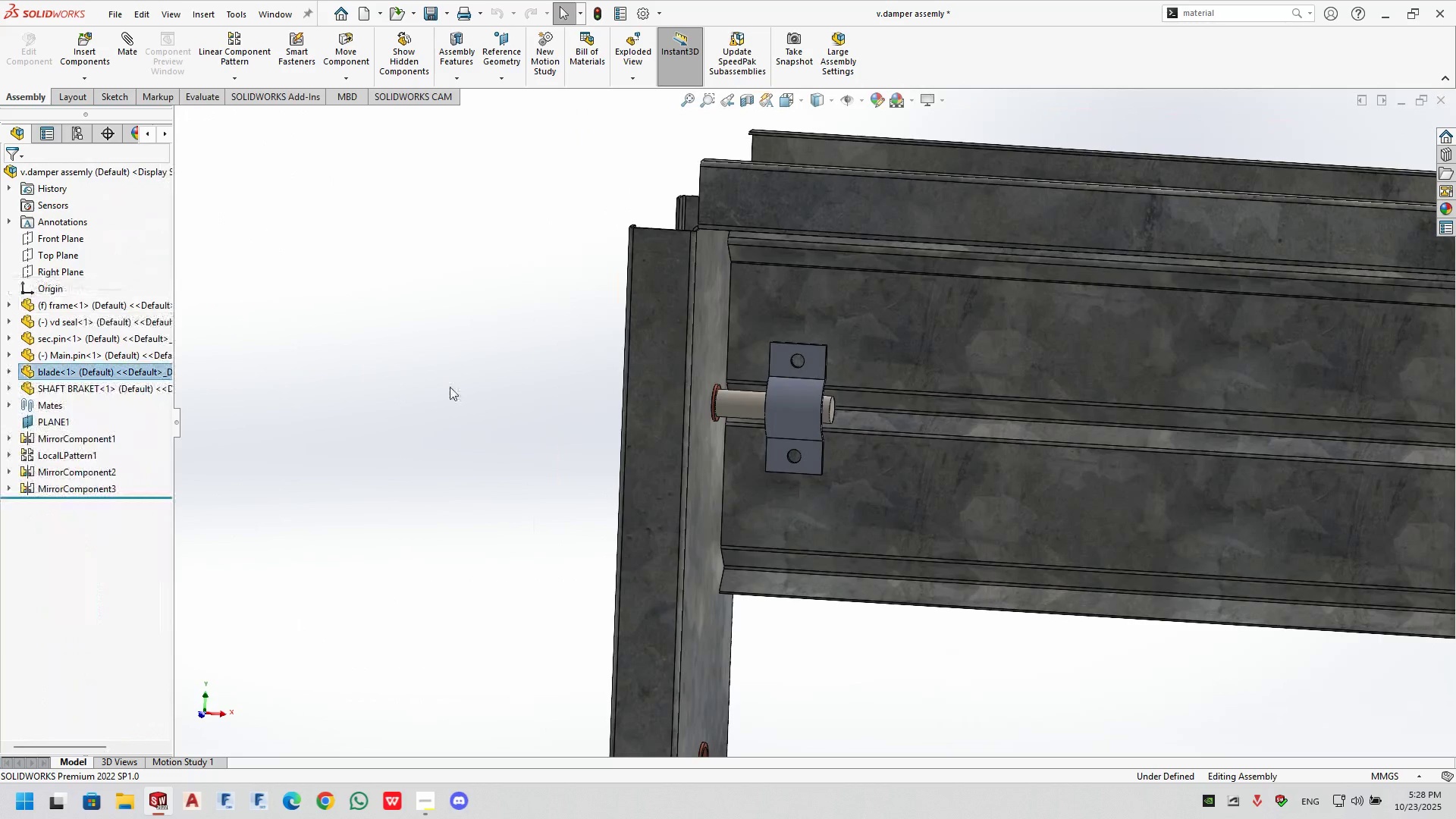 
scroll: coordinate [1203, 449], scroll_direction: up, amount: 6.0
 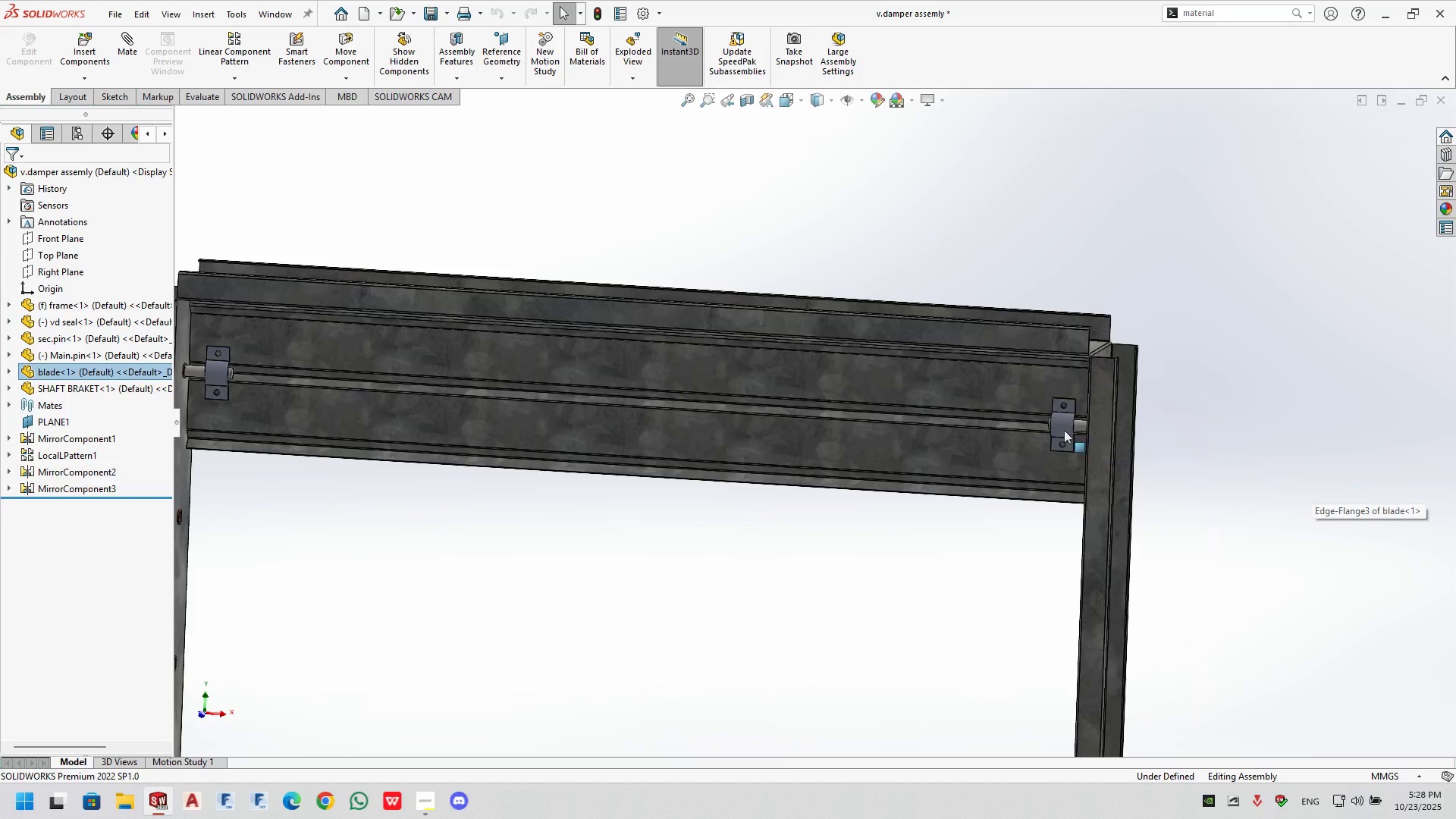 
scroll: coordinate [1064, 430], scroll_direction: down, amount: 3.0
 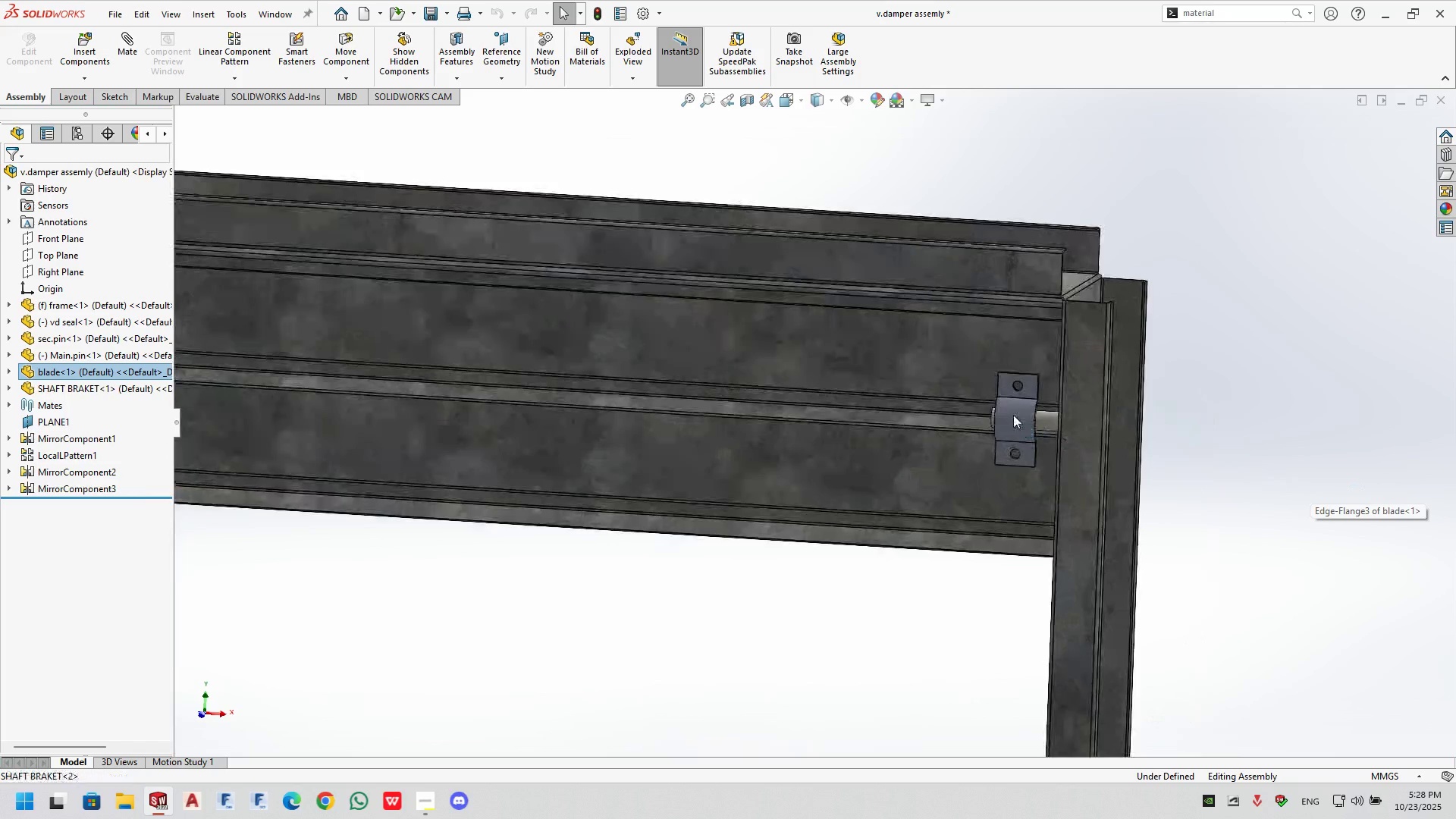 
left_click([1013, 415])
 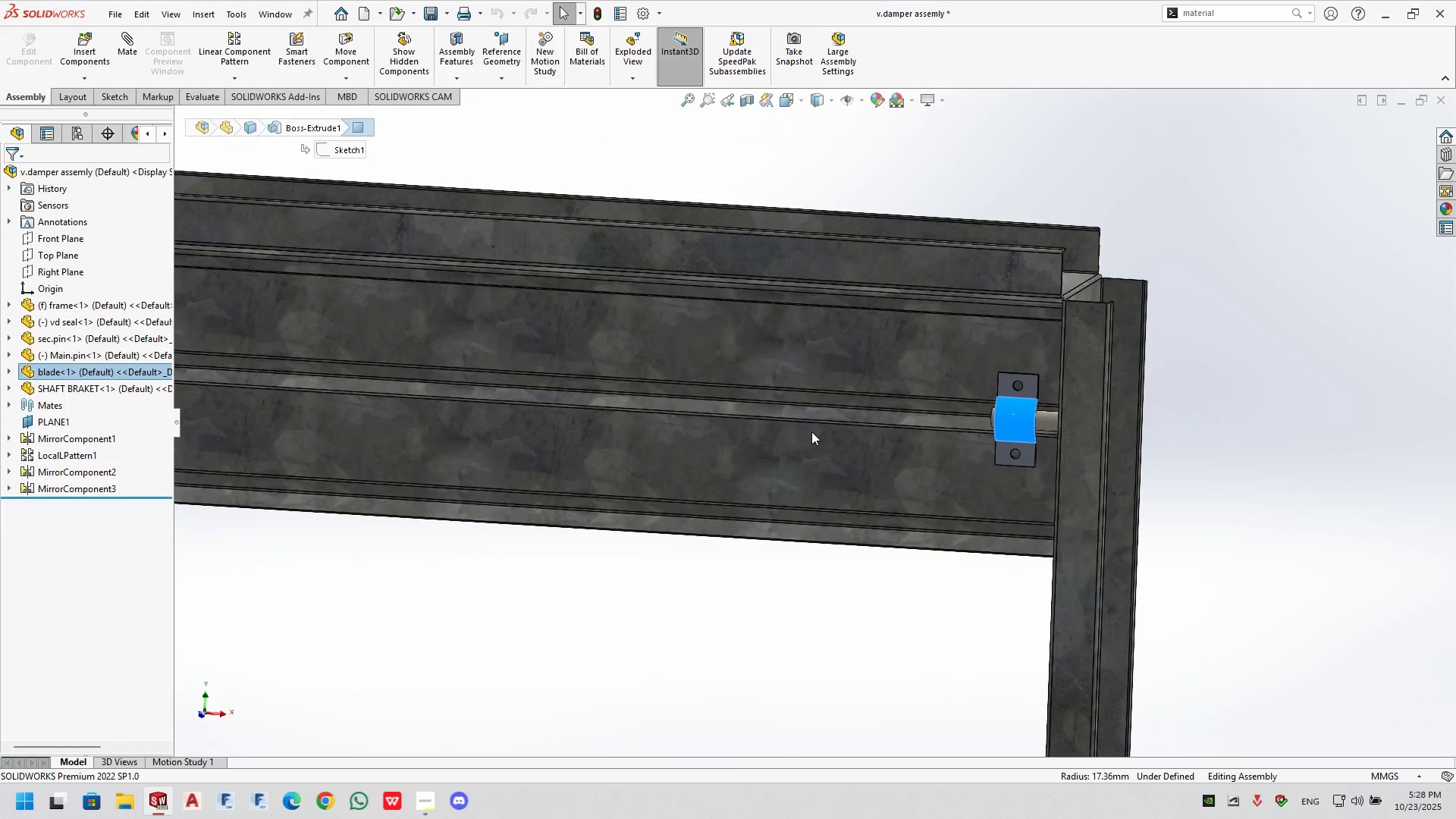 
scroll: coordinate [634, 459], scroll_direction: up, amount: 6.0
 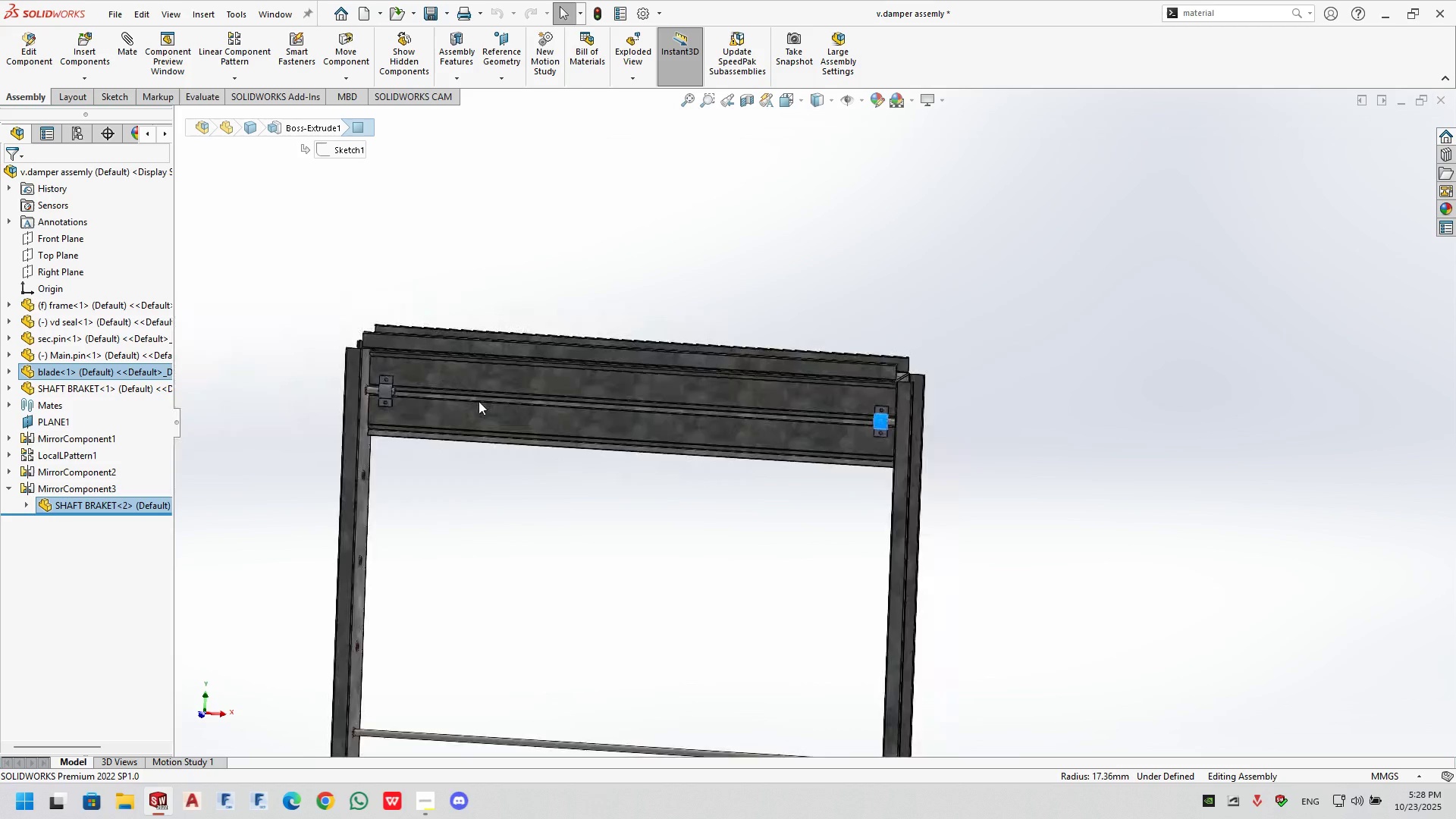 
scroll: coordinate [479, 401], scroll_direction: down, amount: 2.0
 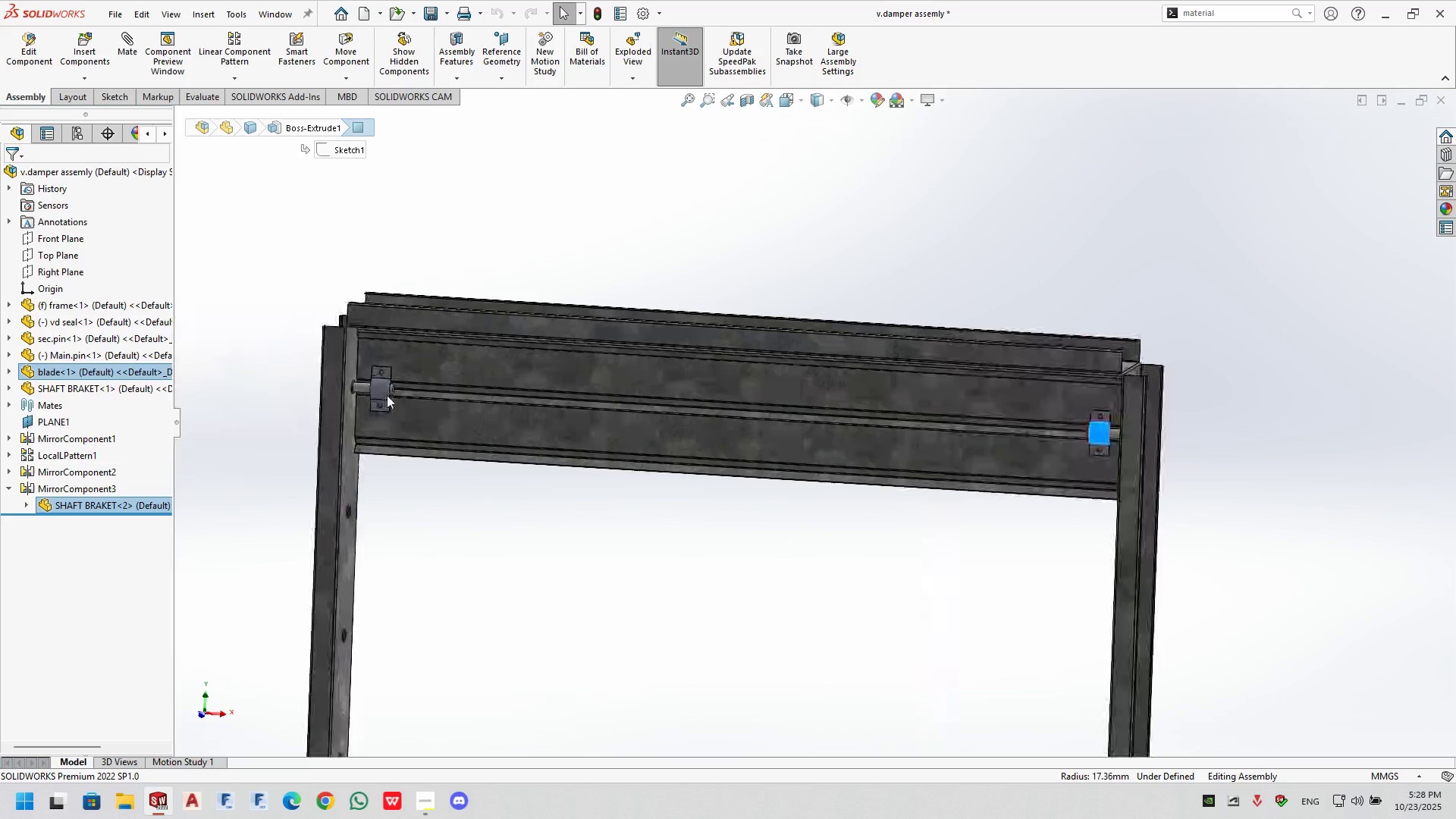 
hold_key(key=ControlLeft, duration=0.57)
 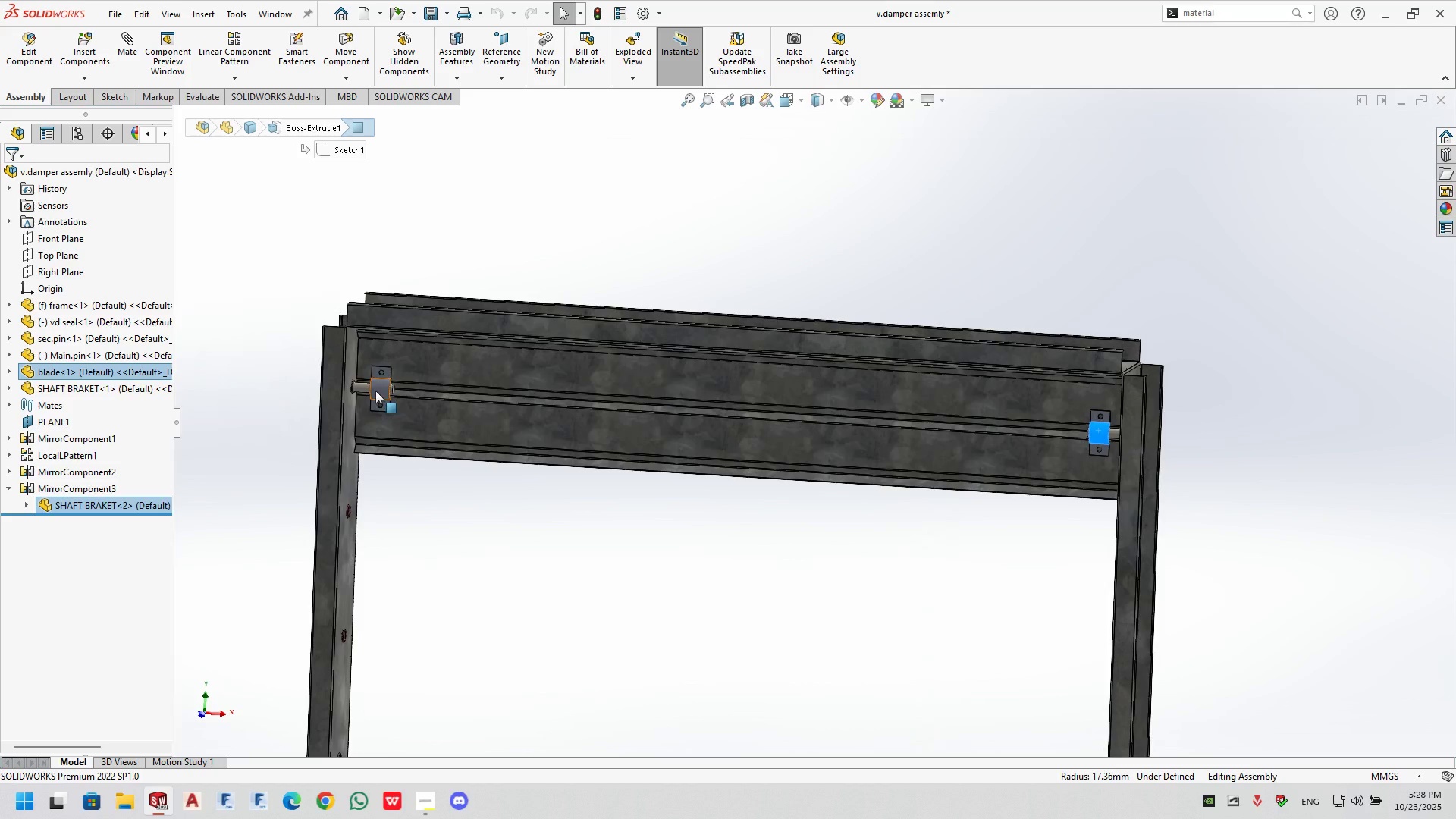 
left_click([563, 519])
 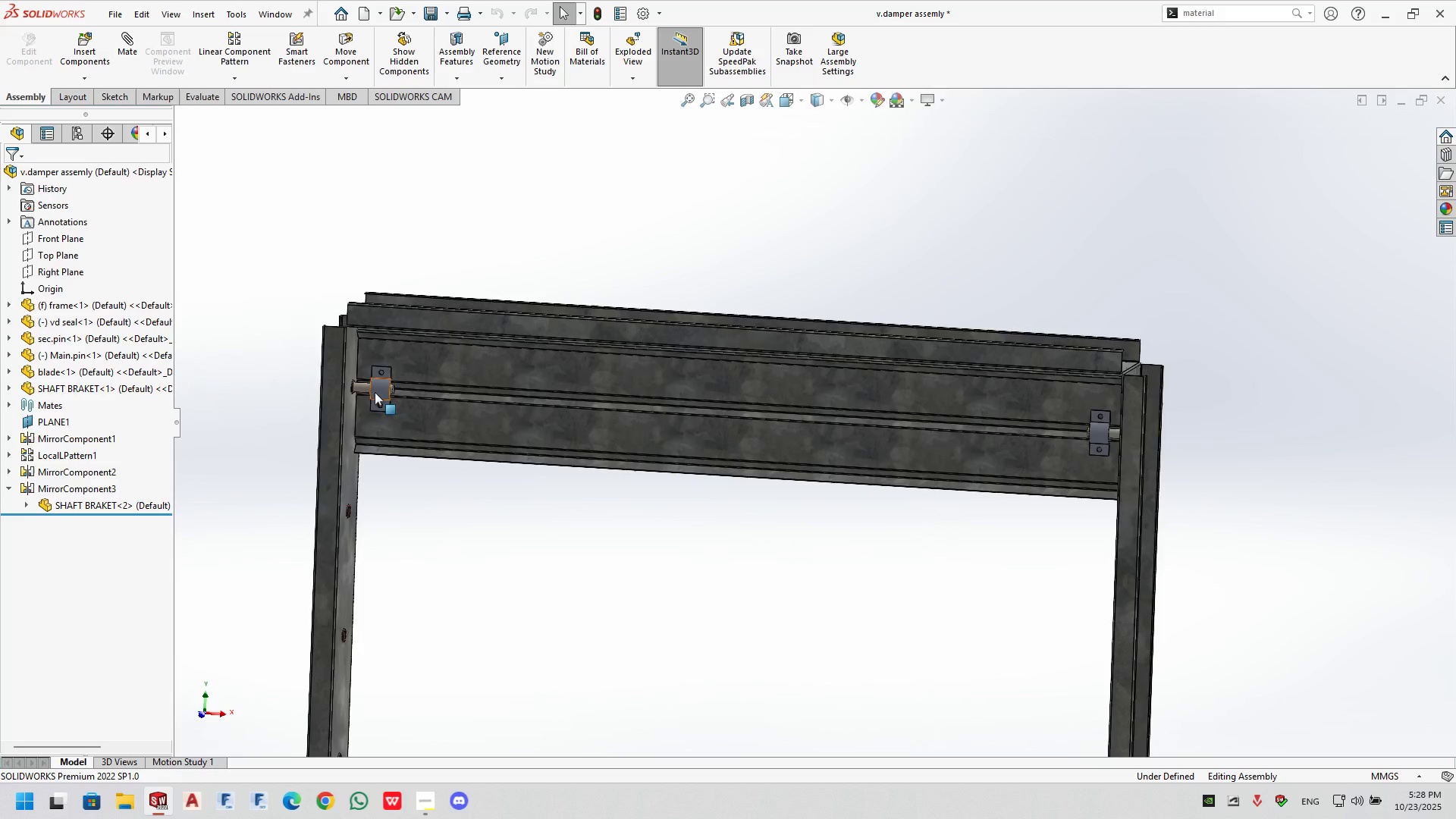 
scroll: coordinate [685, 403], scroll_direction: down, amount: 12.0
 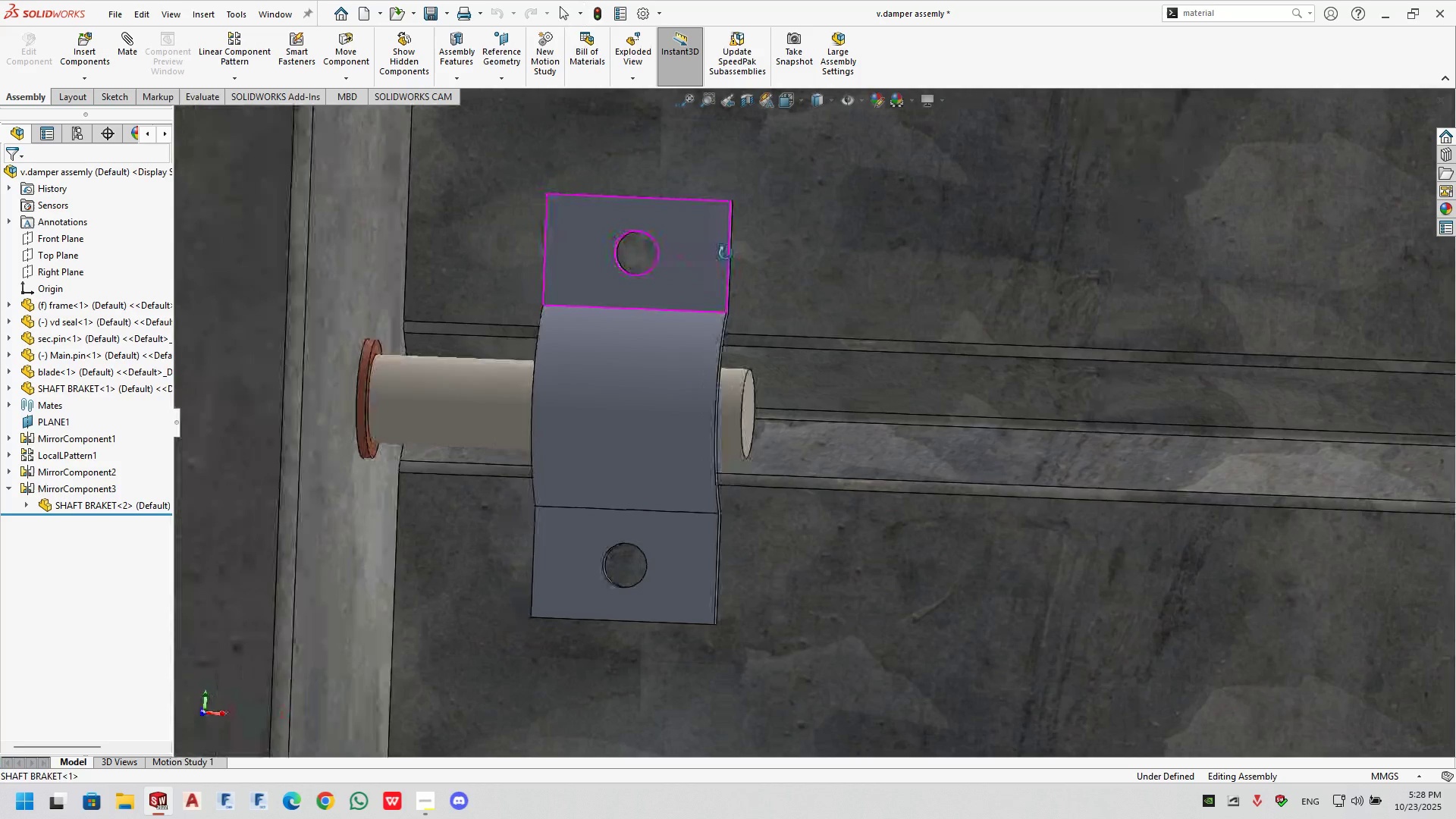 
left_click([635, 253])
 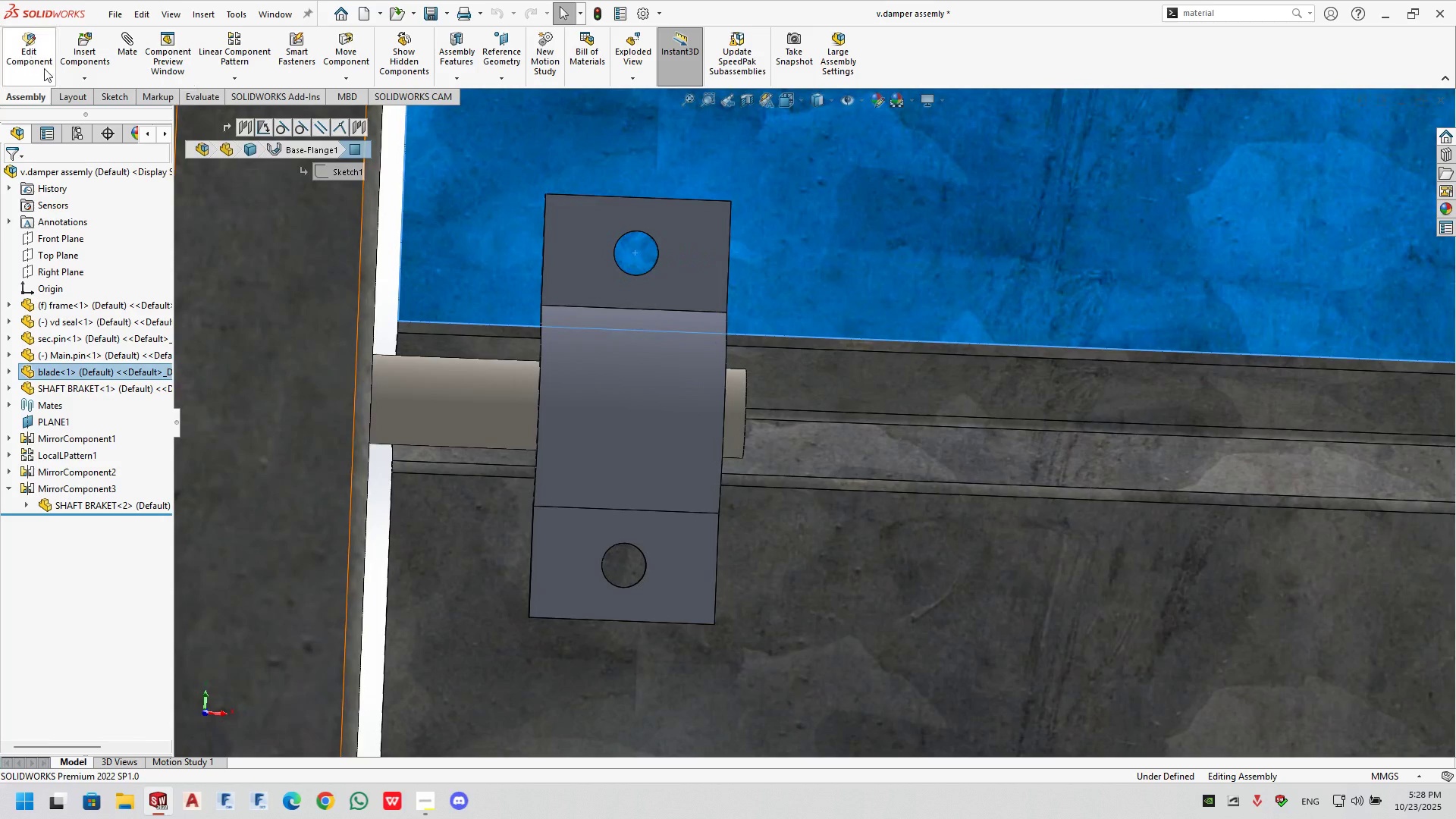 
left_click([69, 96])
 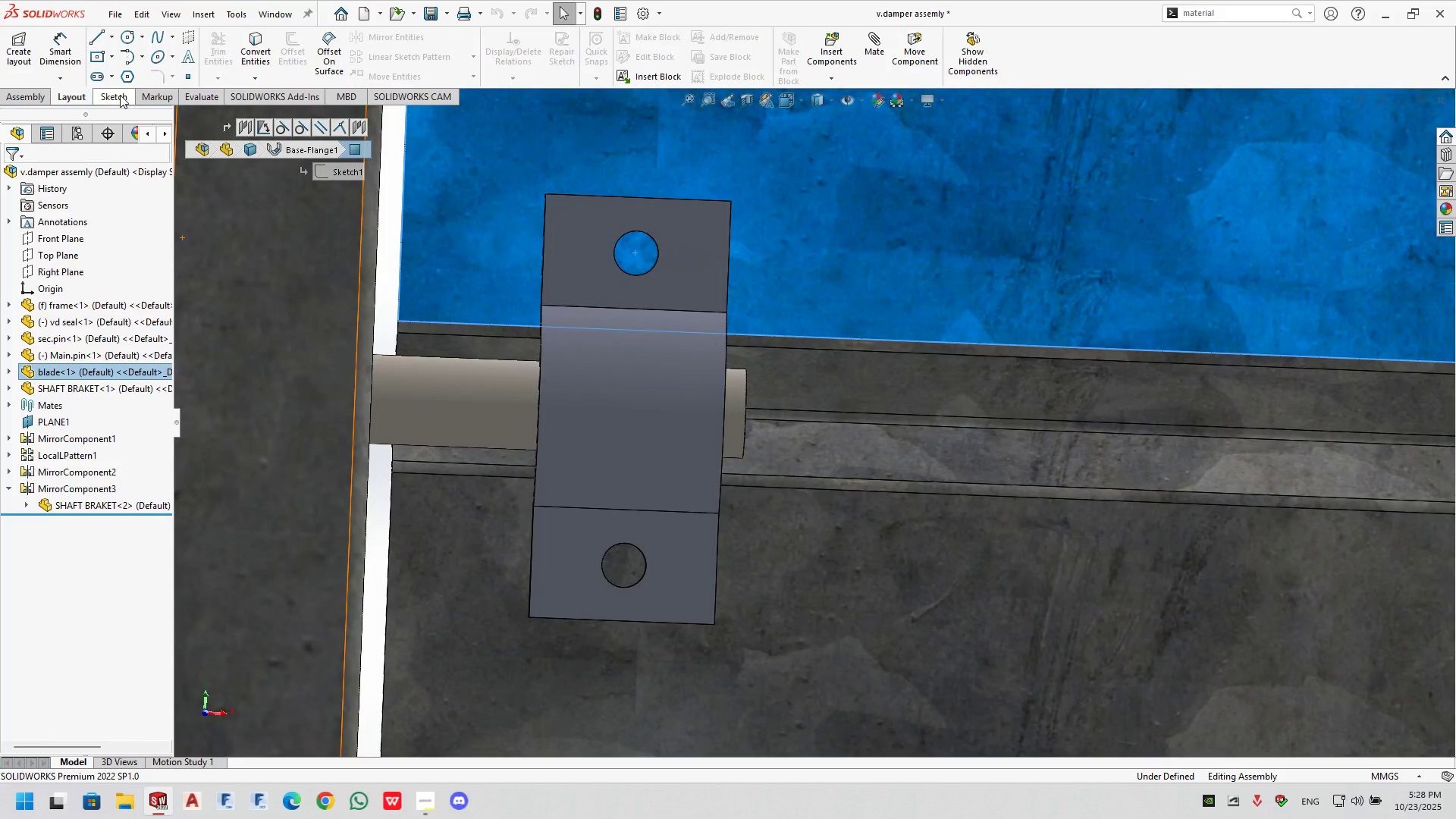 
left_click([120, 95])
 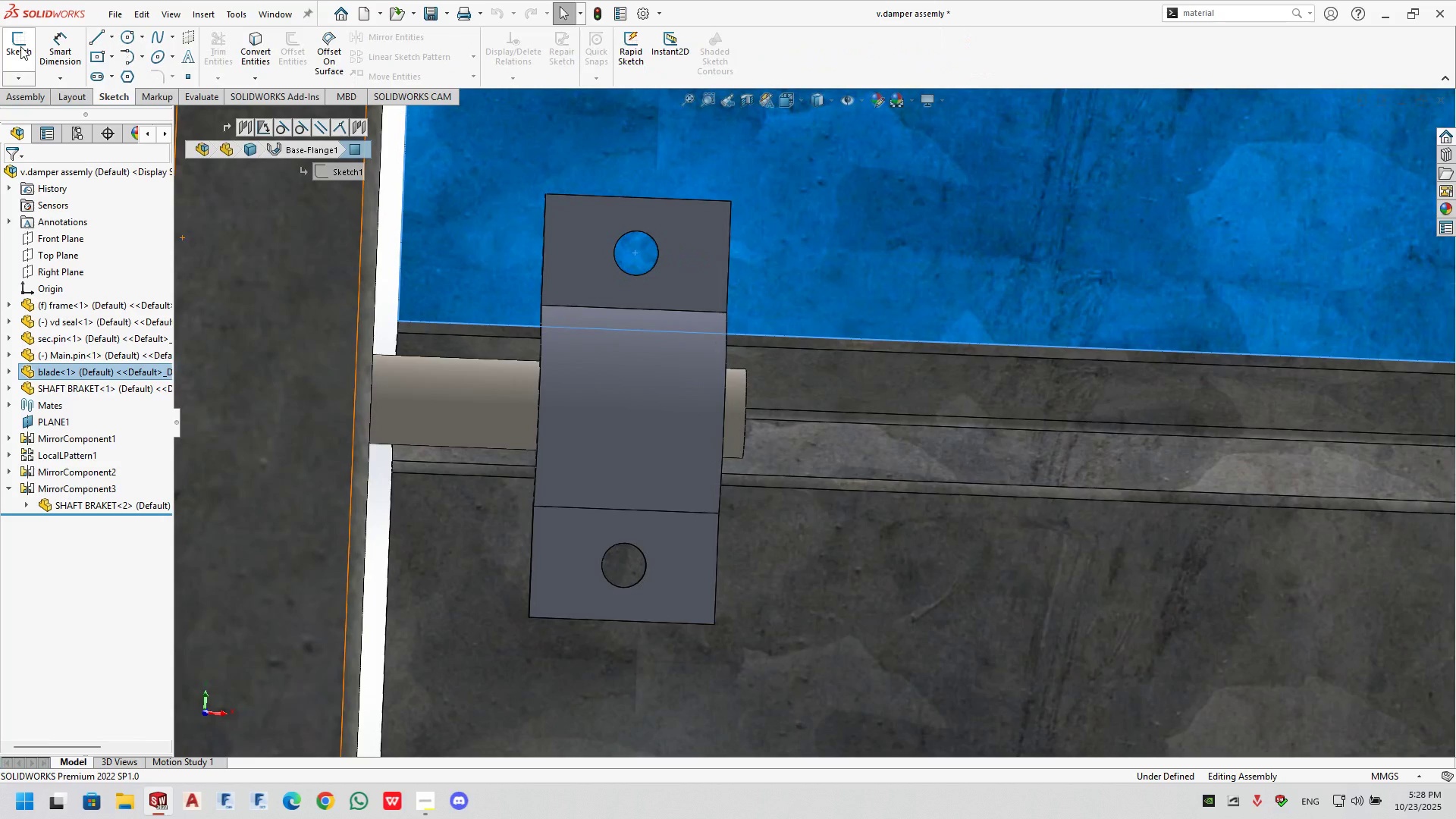 
left_click([20, 46])
 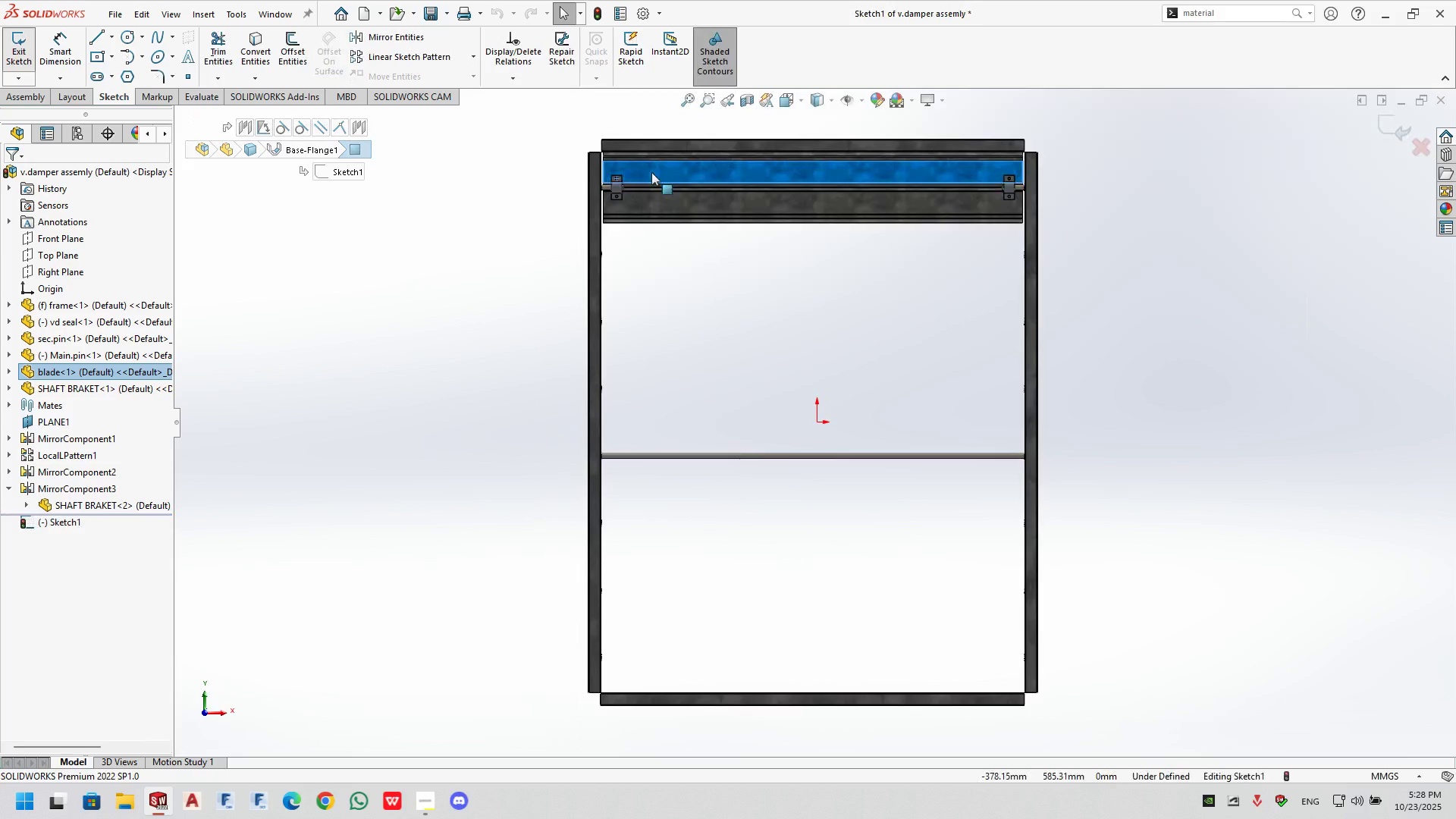 
scroll: coordinate [768, 392], scroll_direction: down, amount: 10.0
 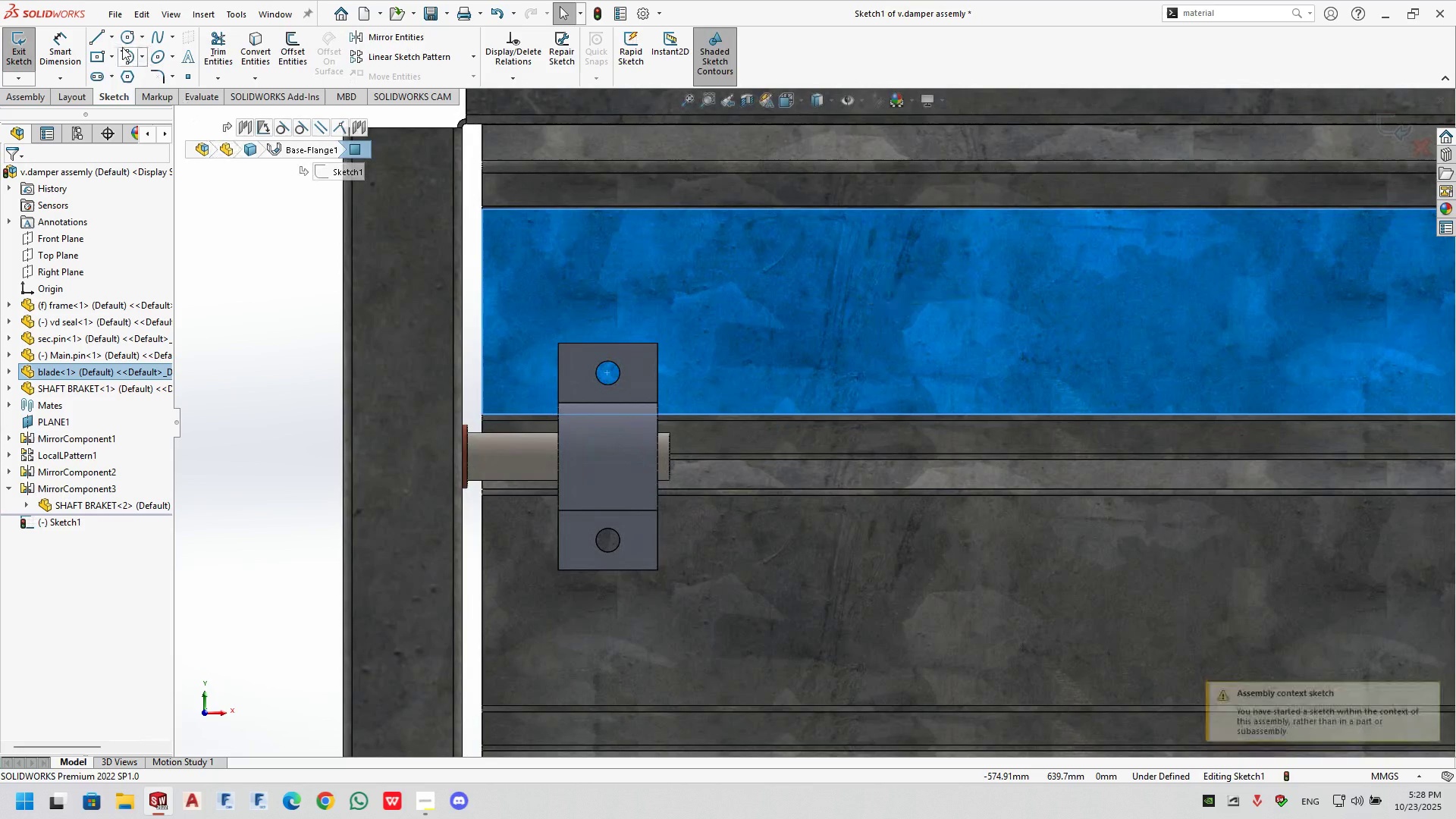 
left_click([124, 41])
 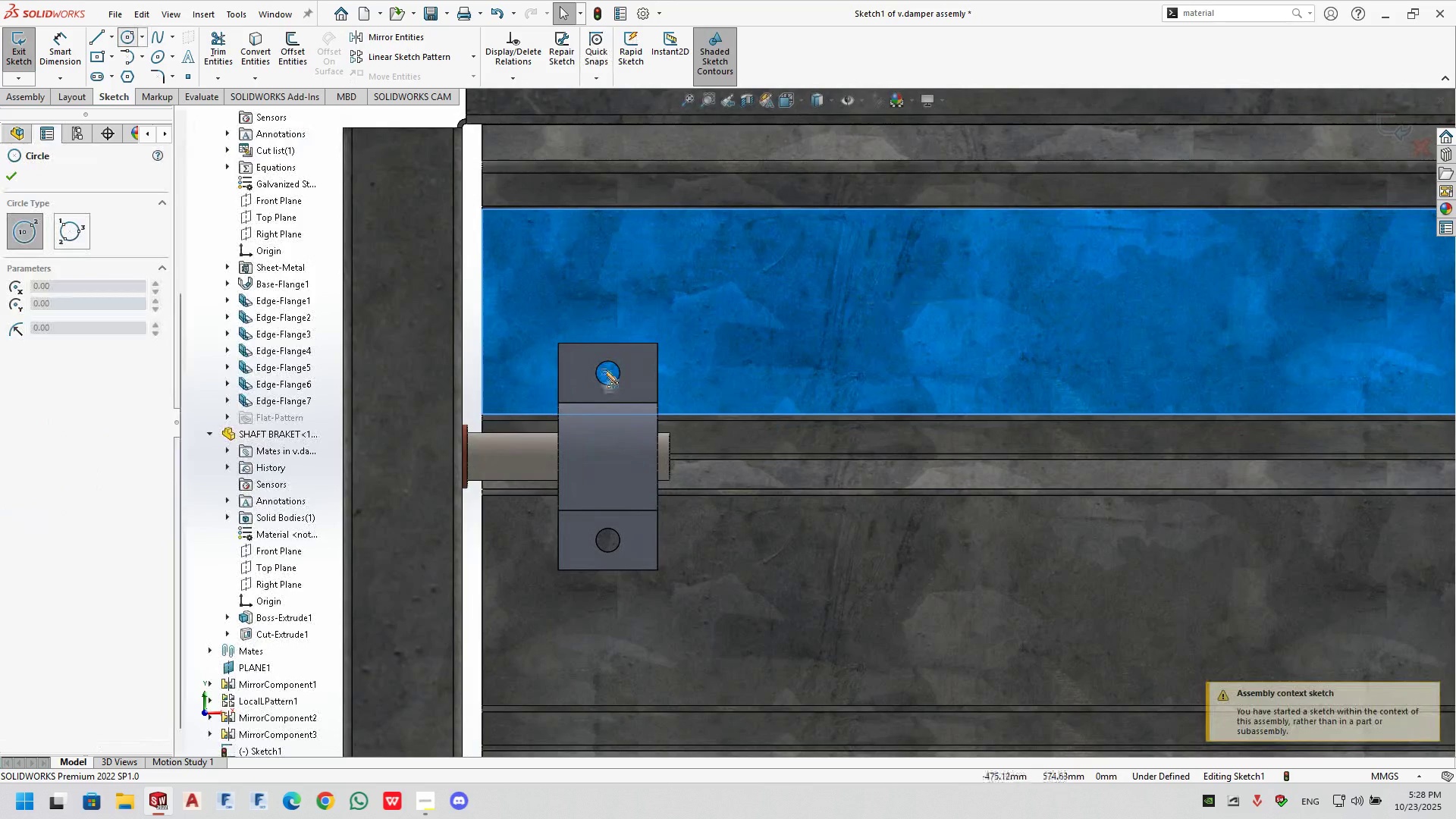 
scroll: coordinate [617, 384], scroll_direction: down, amount: 4.0
 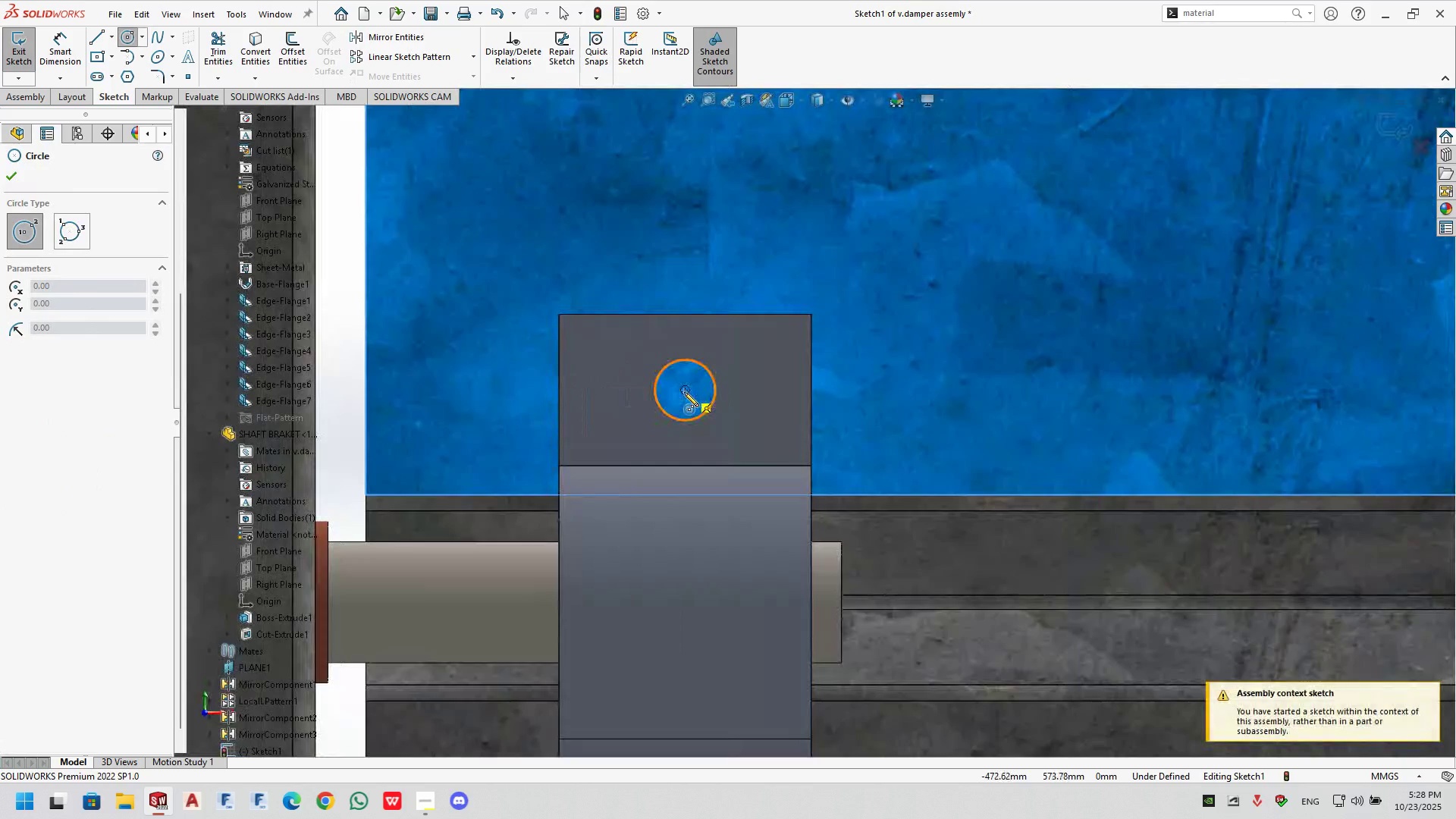 
left_click([684, 392])
 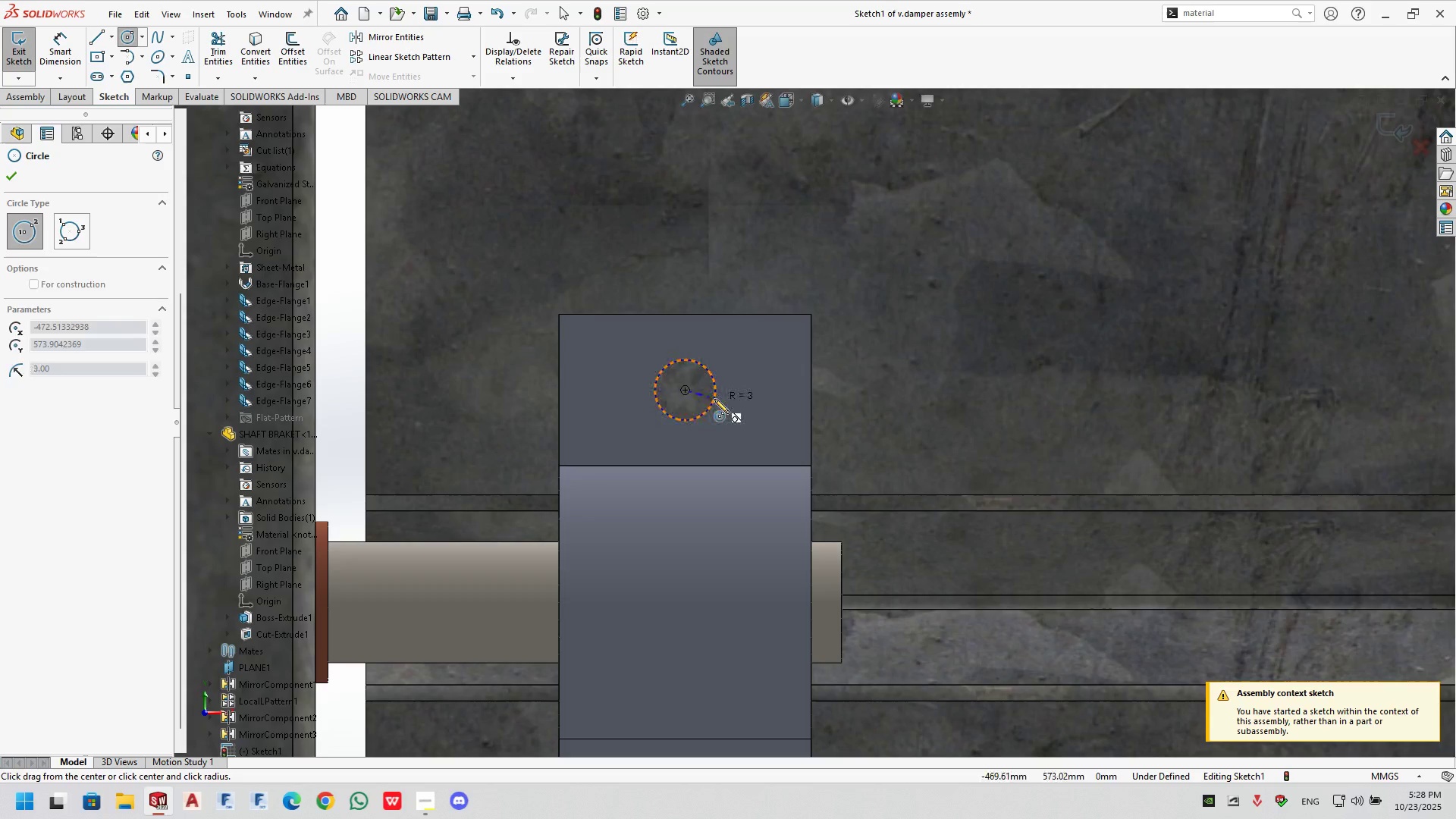 
left_click([714, 399])
 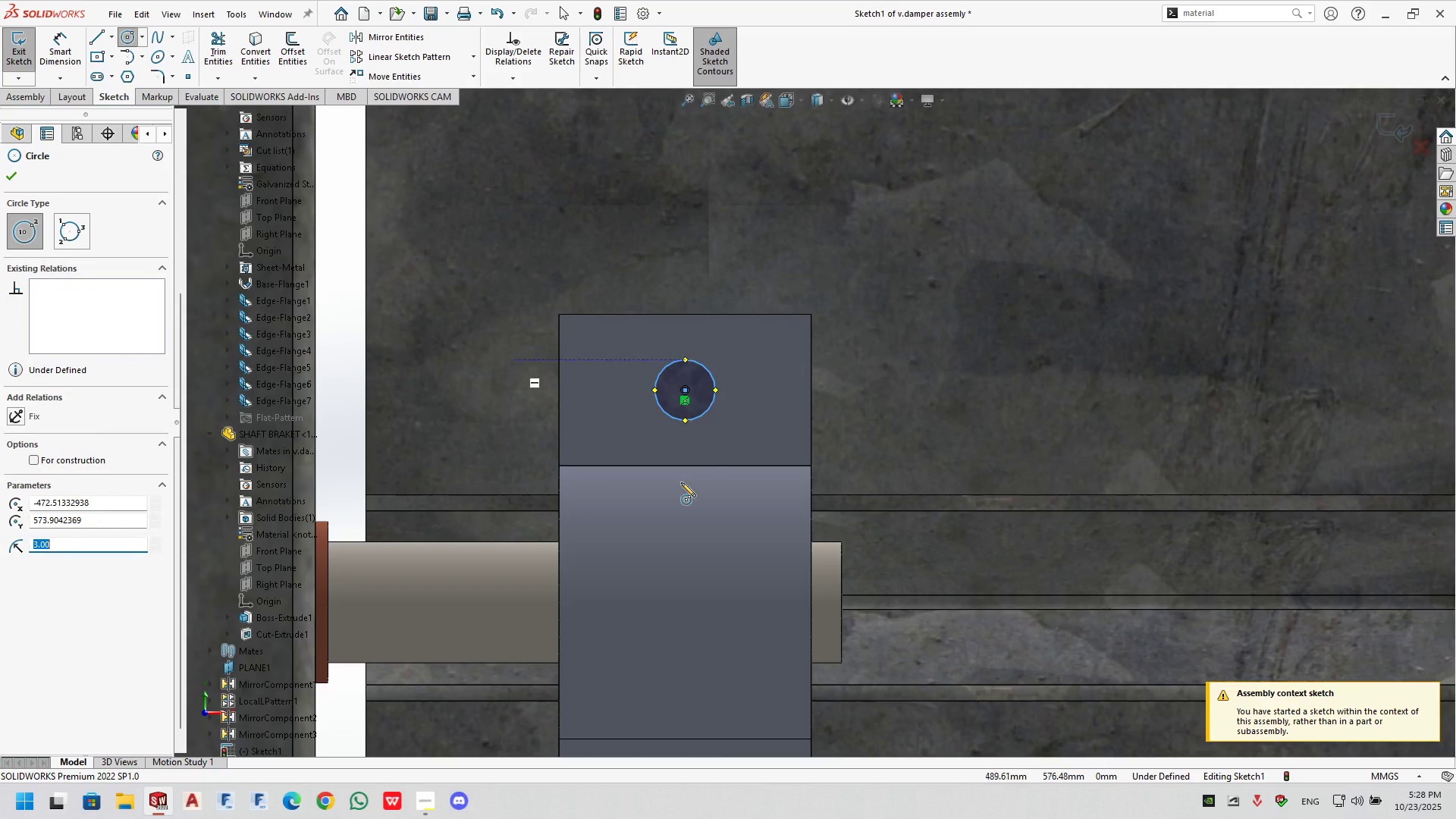 
scroll: coordinate [701, 609], scroll_direction: up, amount: 1.0
 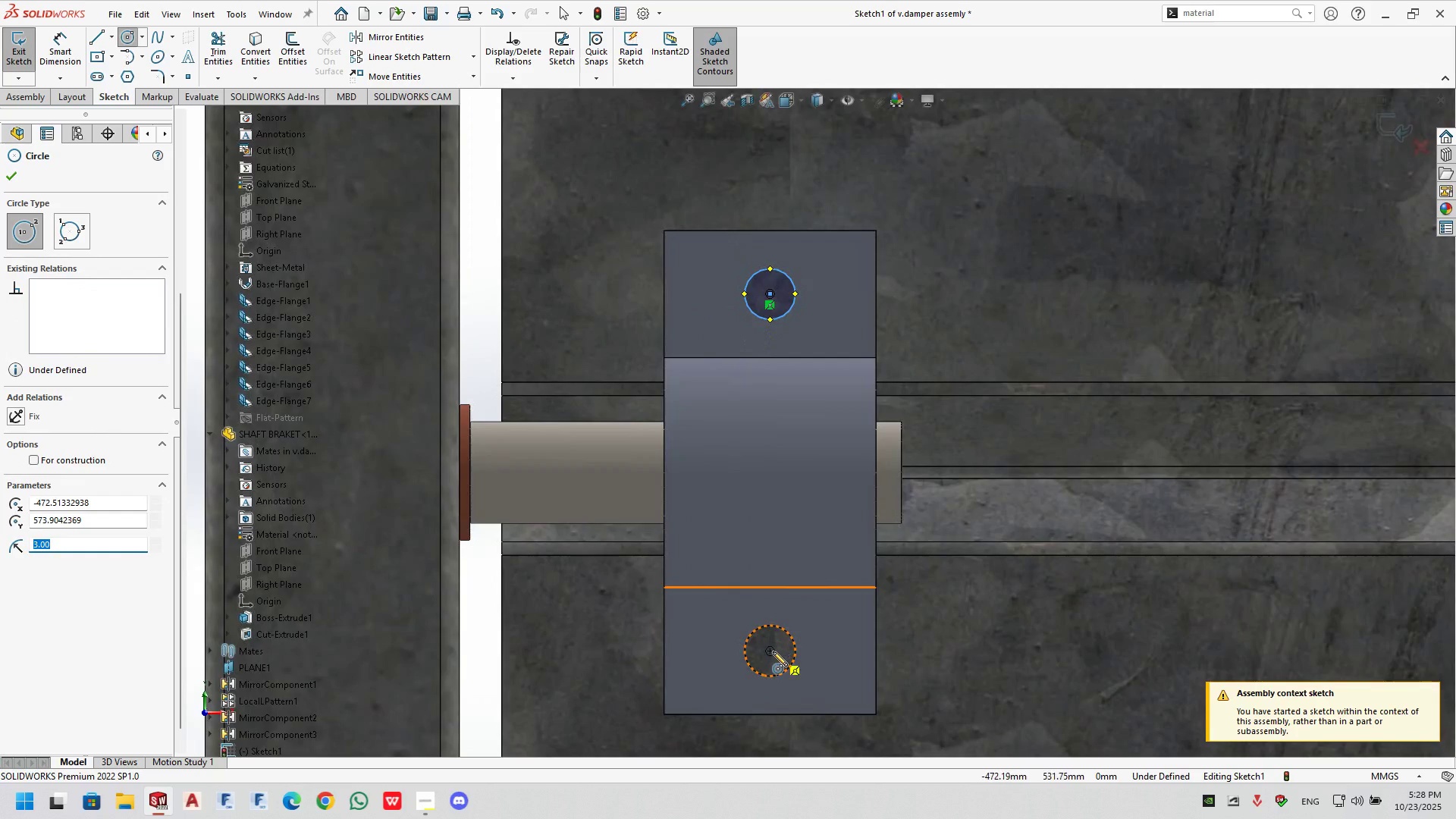 
left_click([772, 651])
 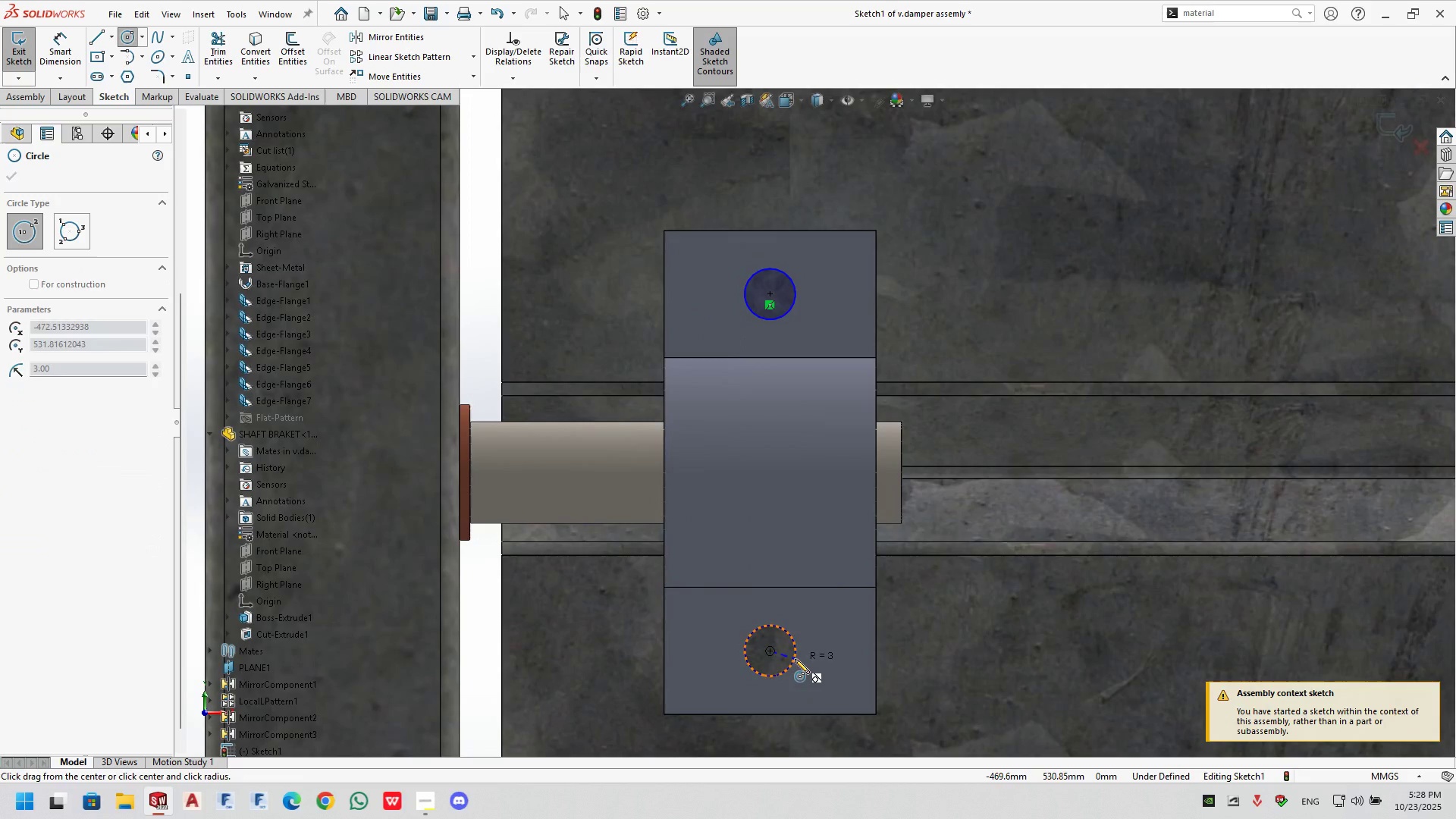 
left_click([795, 659])
 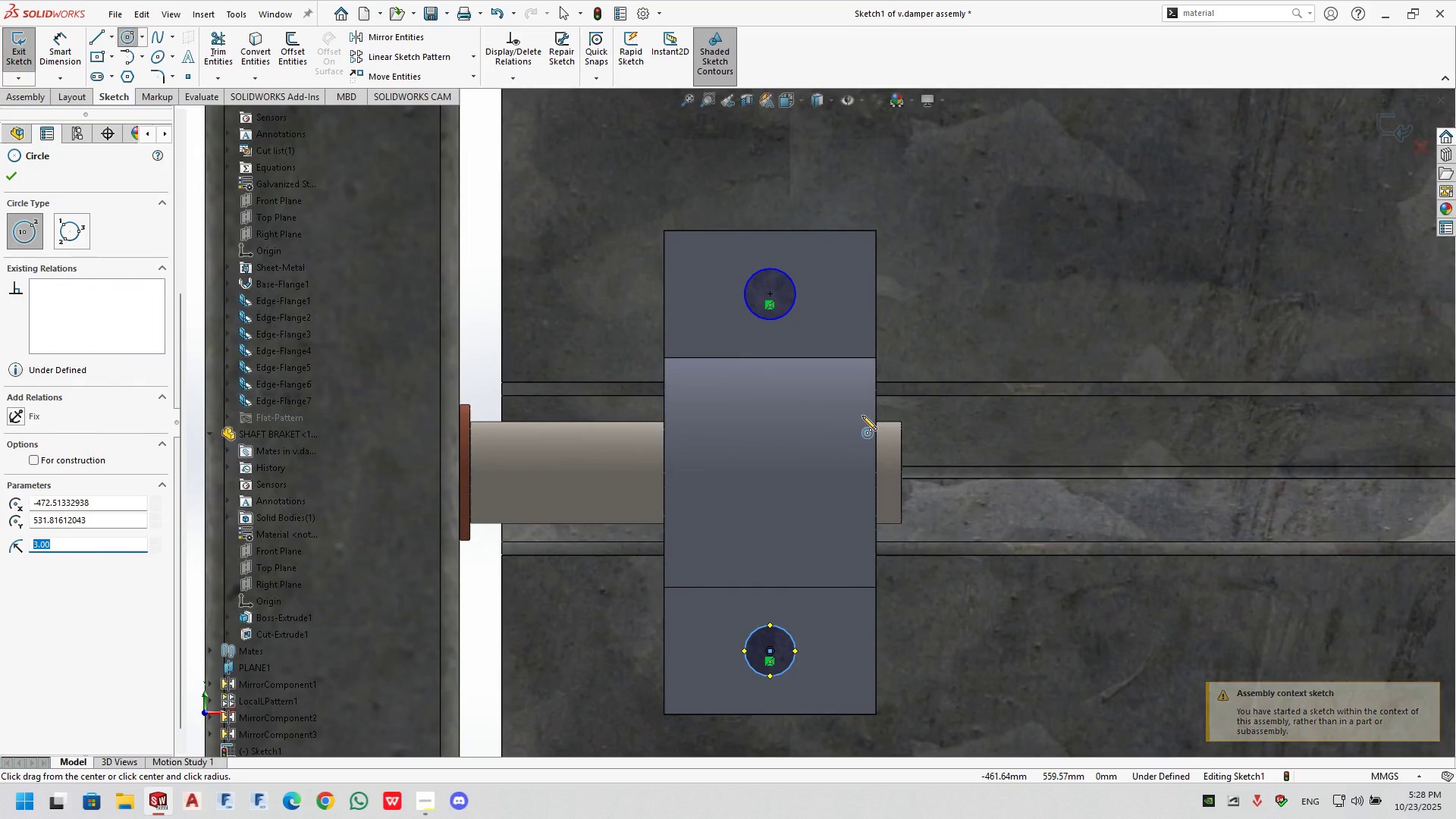 
scroll: coordinate [1031, 378], scroll_direction: up, amount: 2.0
 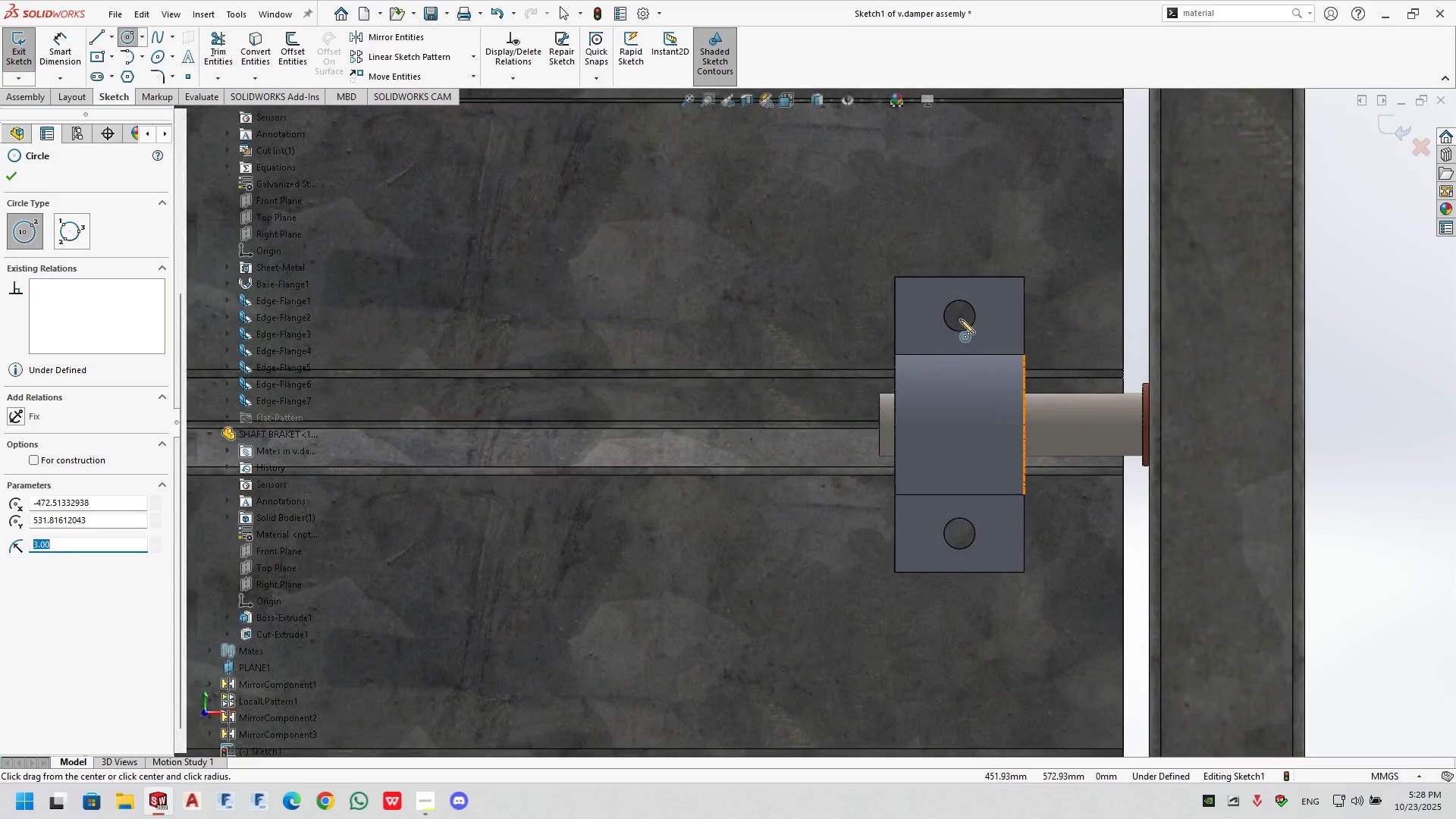 
left_click([960, 316])
 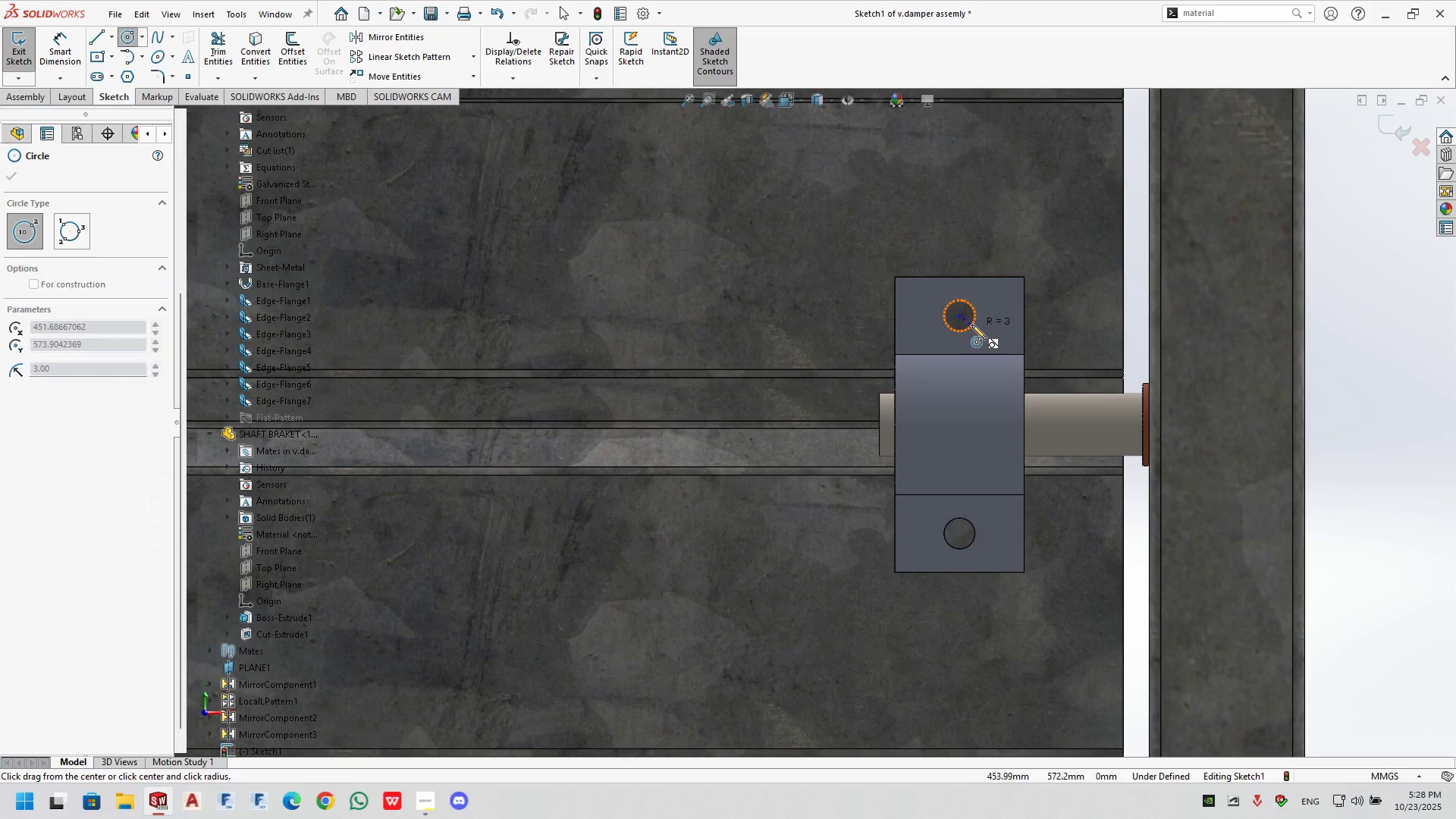 
left_click([971, 325])
 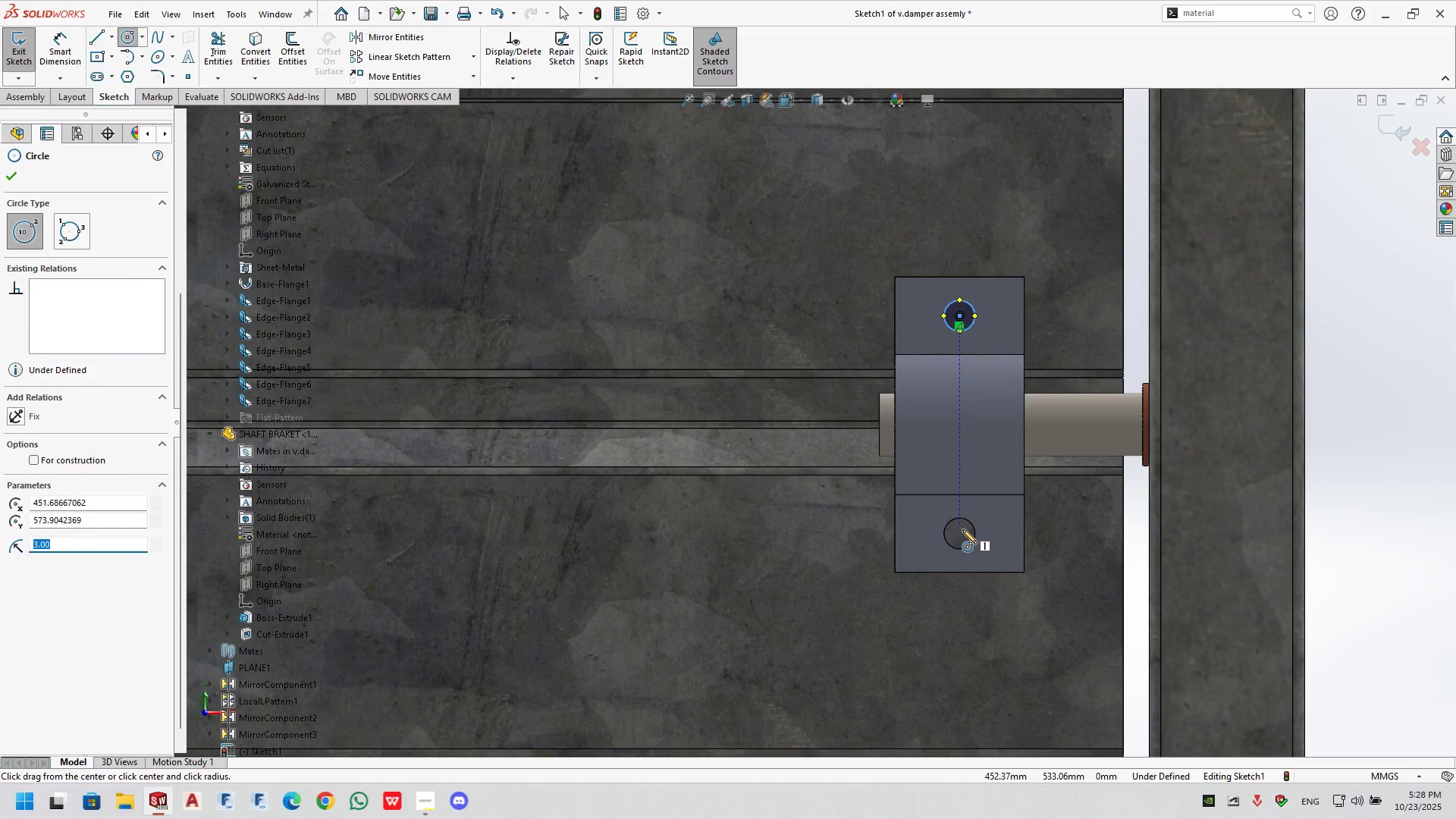 
left_click([962, 532])
 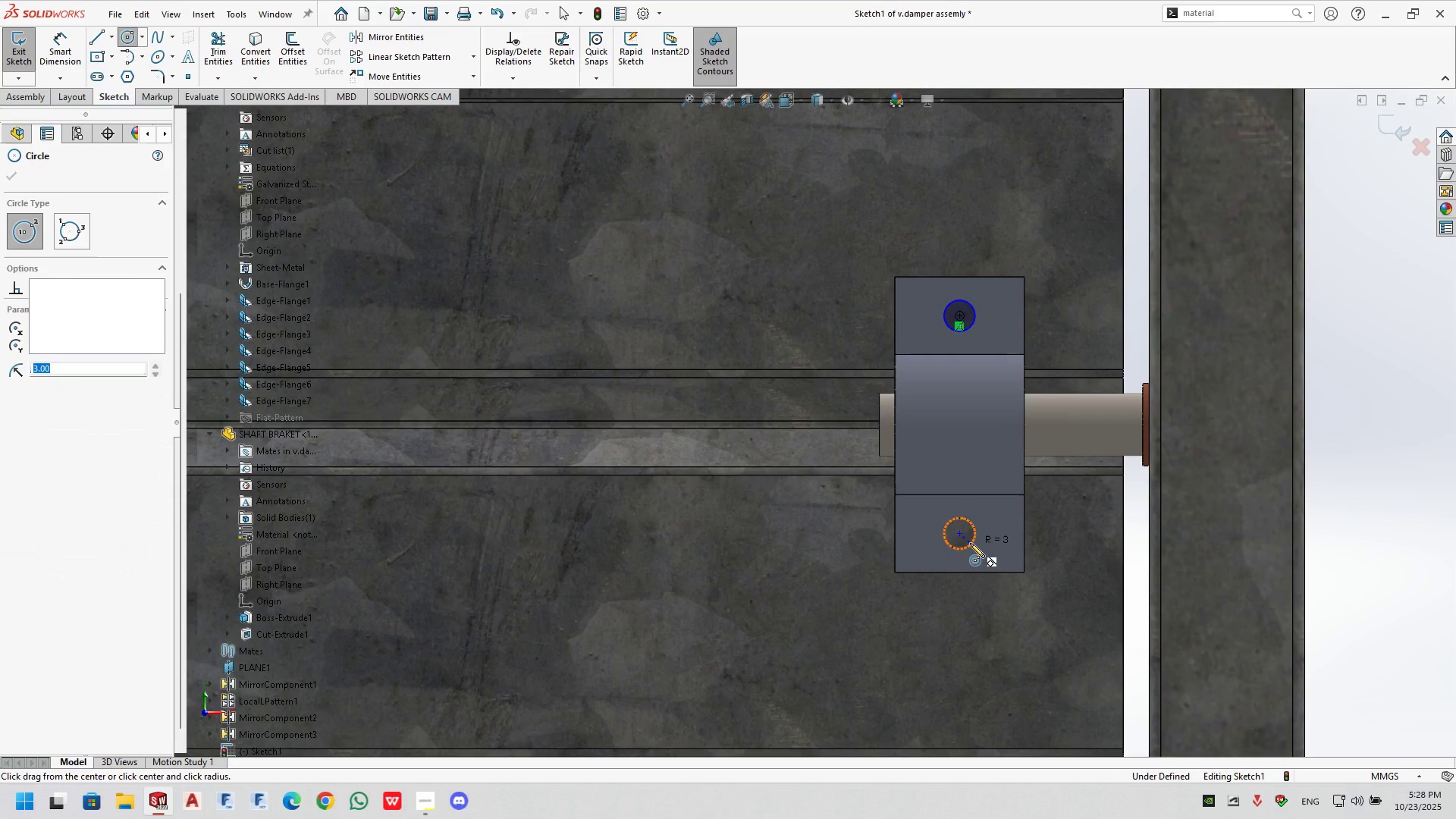 
left_click([970, 543])
 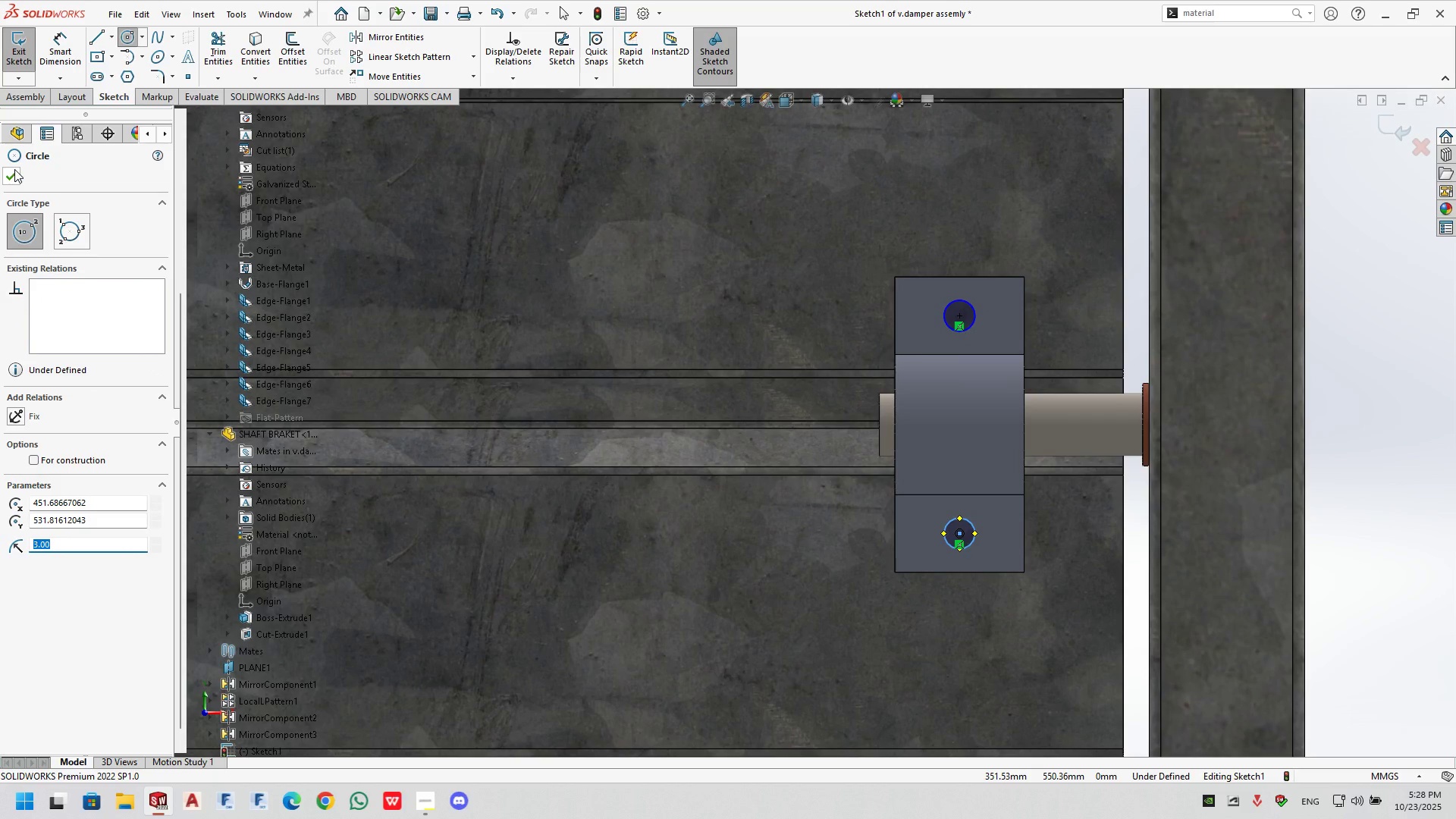 
left_click([14, 173])
 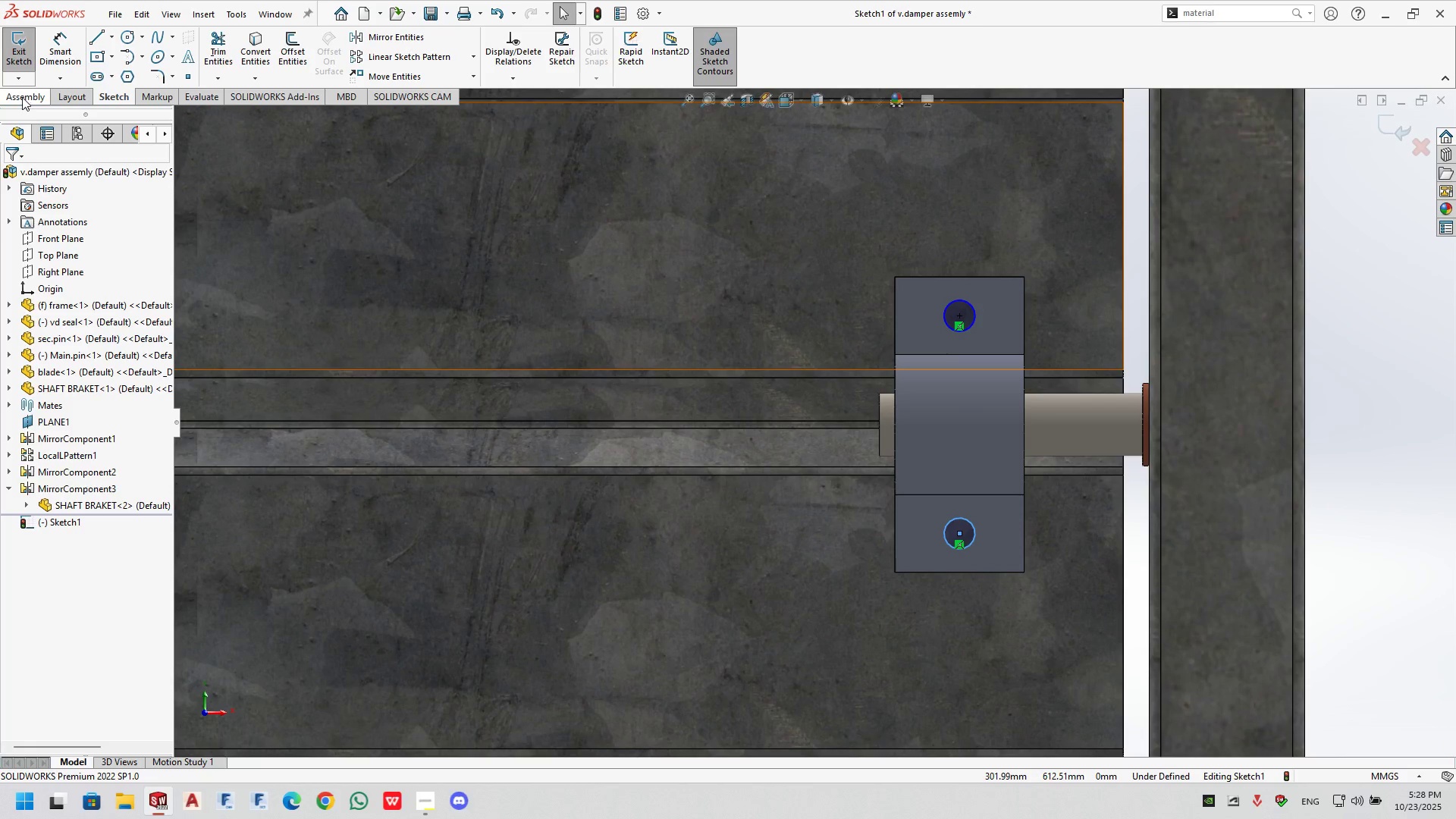 
left_click([59, 95])
 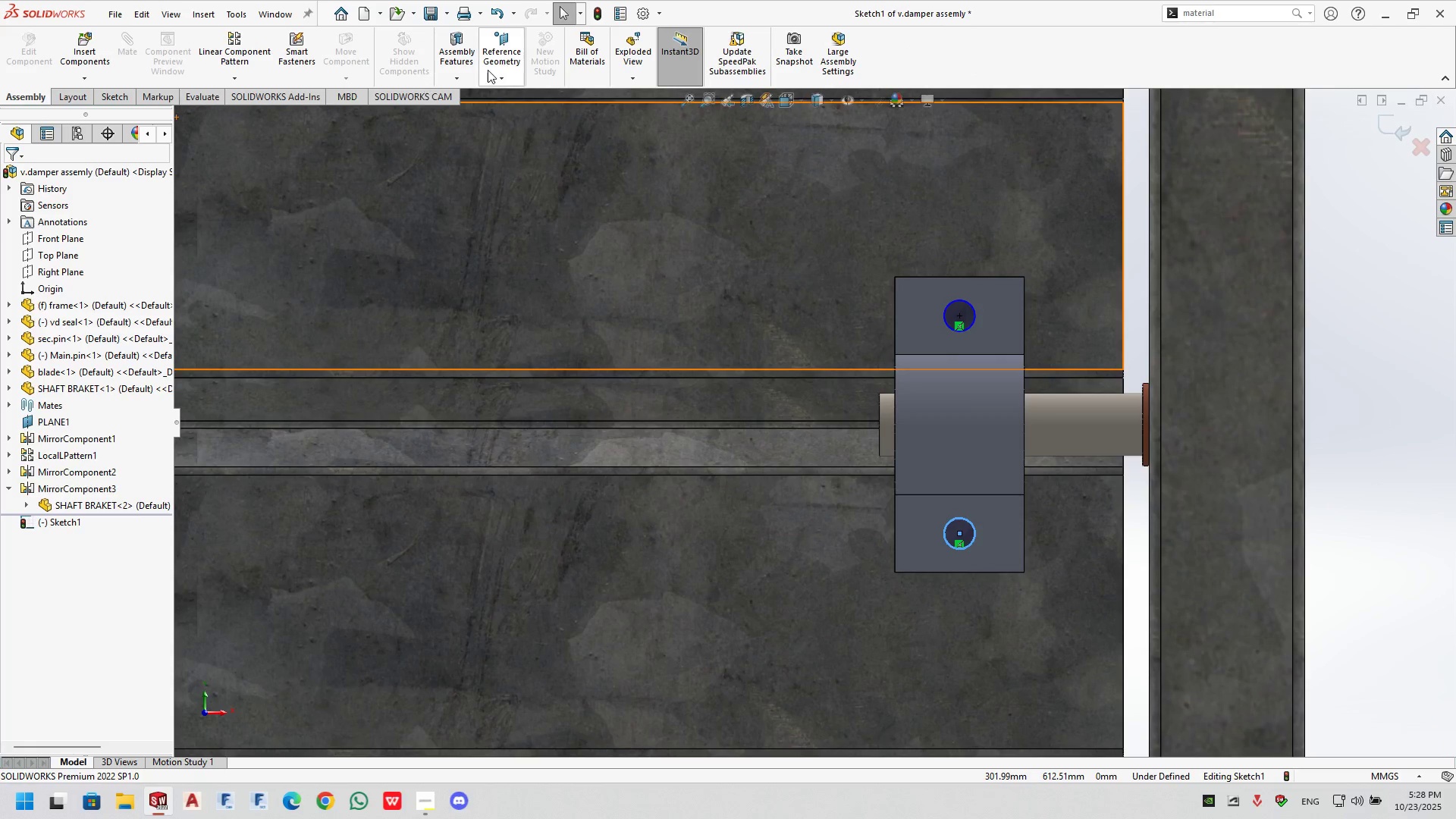 
left_click([463, 83])
 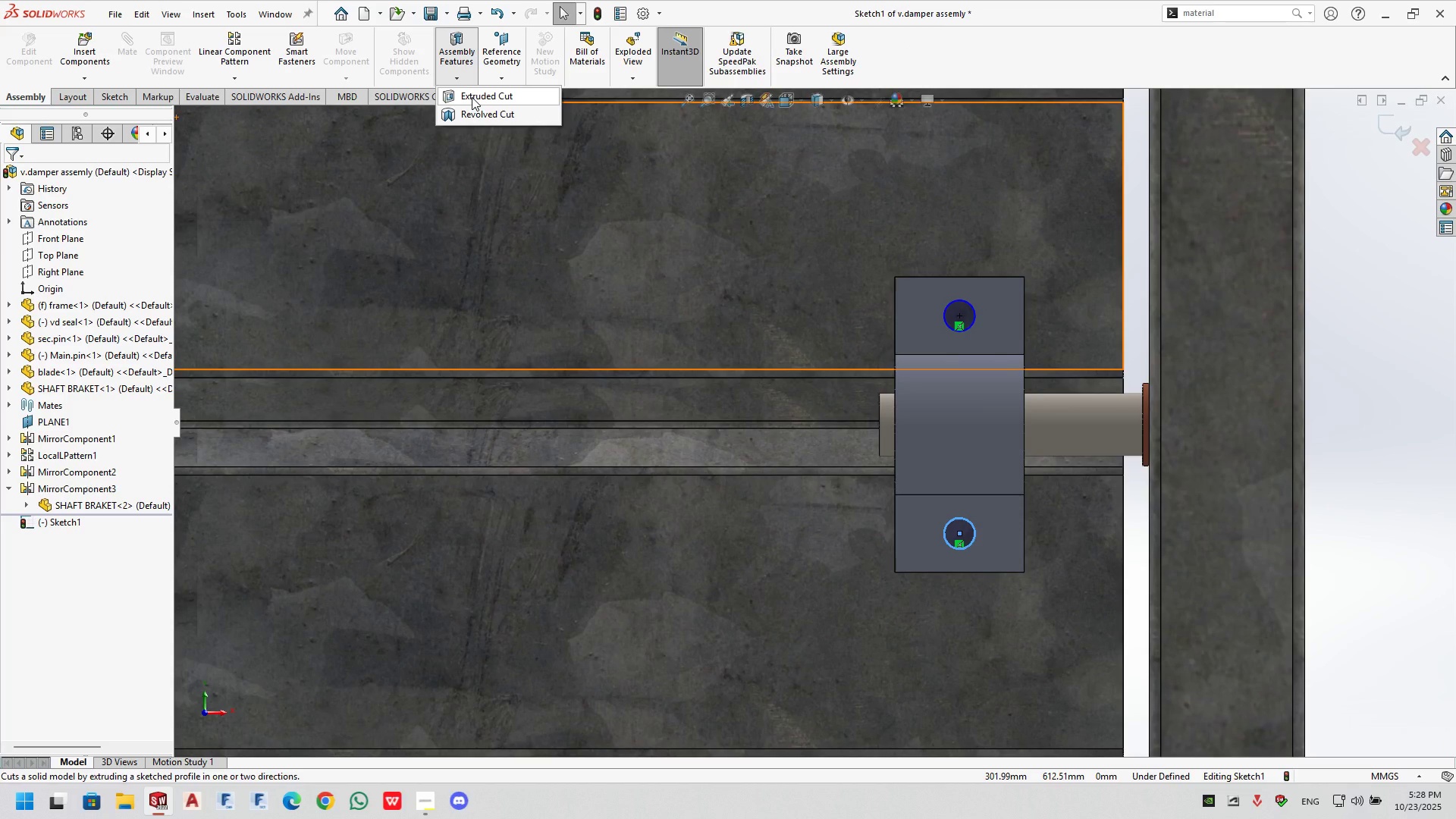 
left_click([472, 97])
 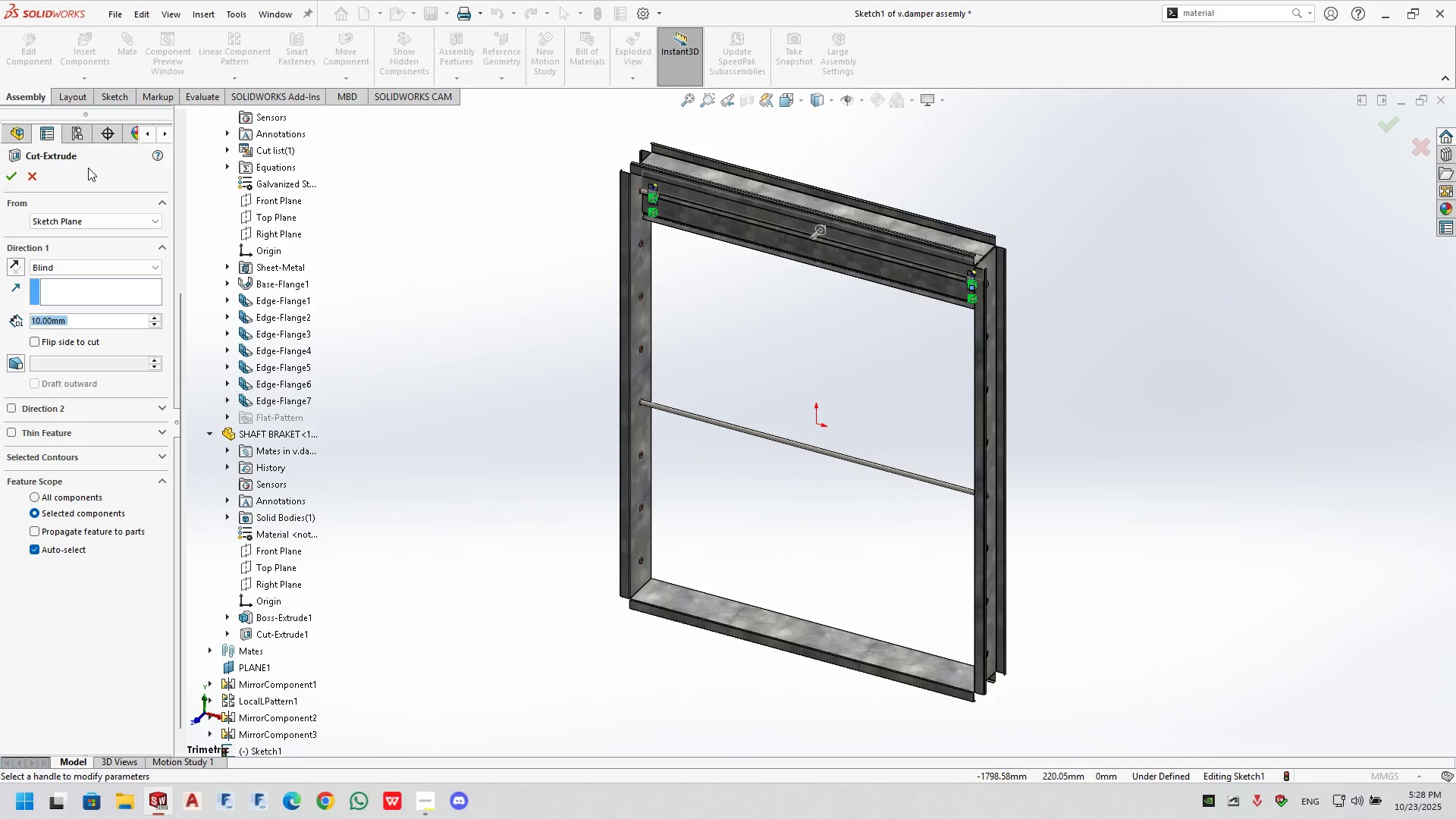 
left_click([14, 174])
 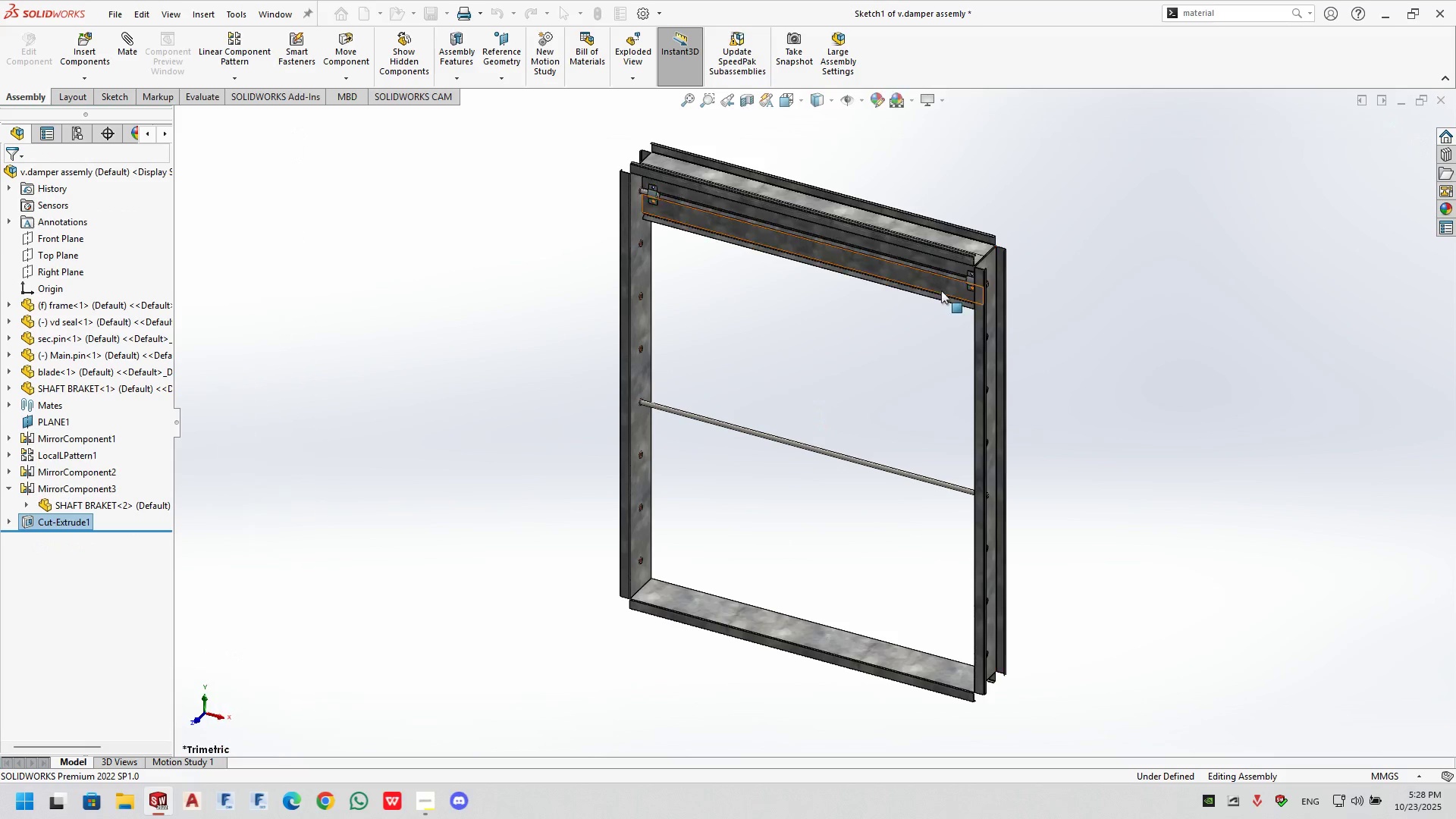 
scroll: coordinate [1002, 287], scroll_direction: down, amount: 8.0
 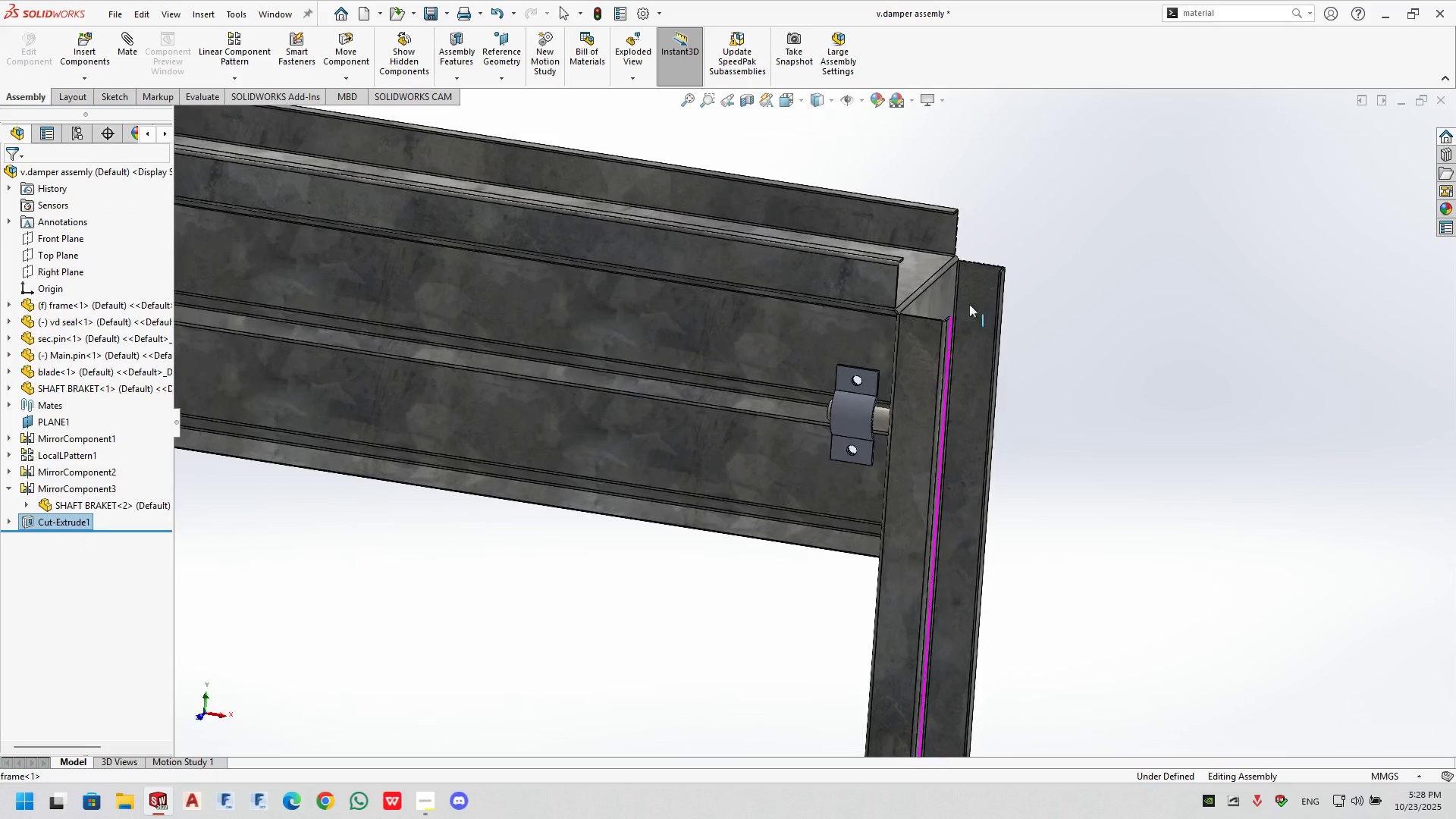 
scroll: coordinate [465, 385], scroll_direction: up, amount: 3.0
 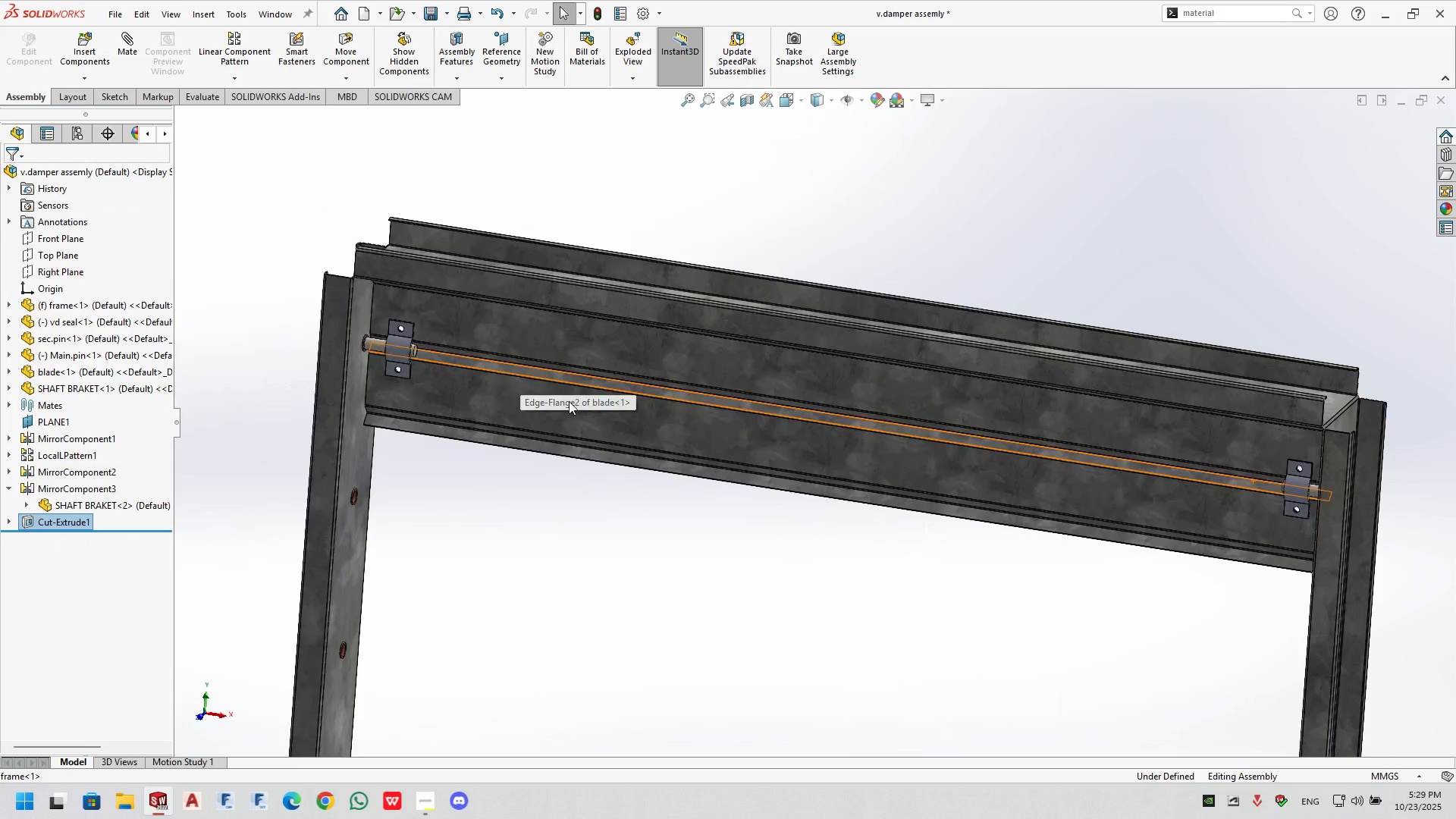 
scroll: coordinate [569, 401], scroll_direction: down, amount: 2.0
 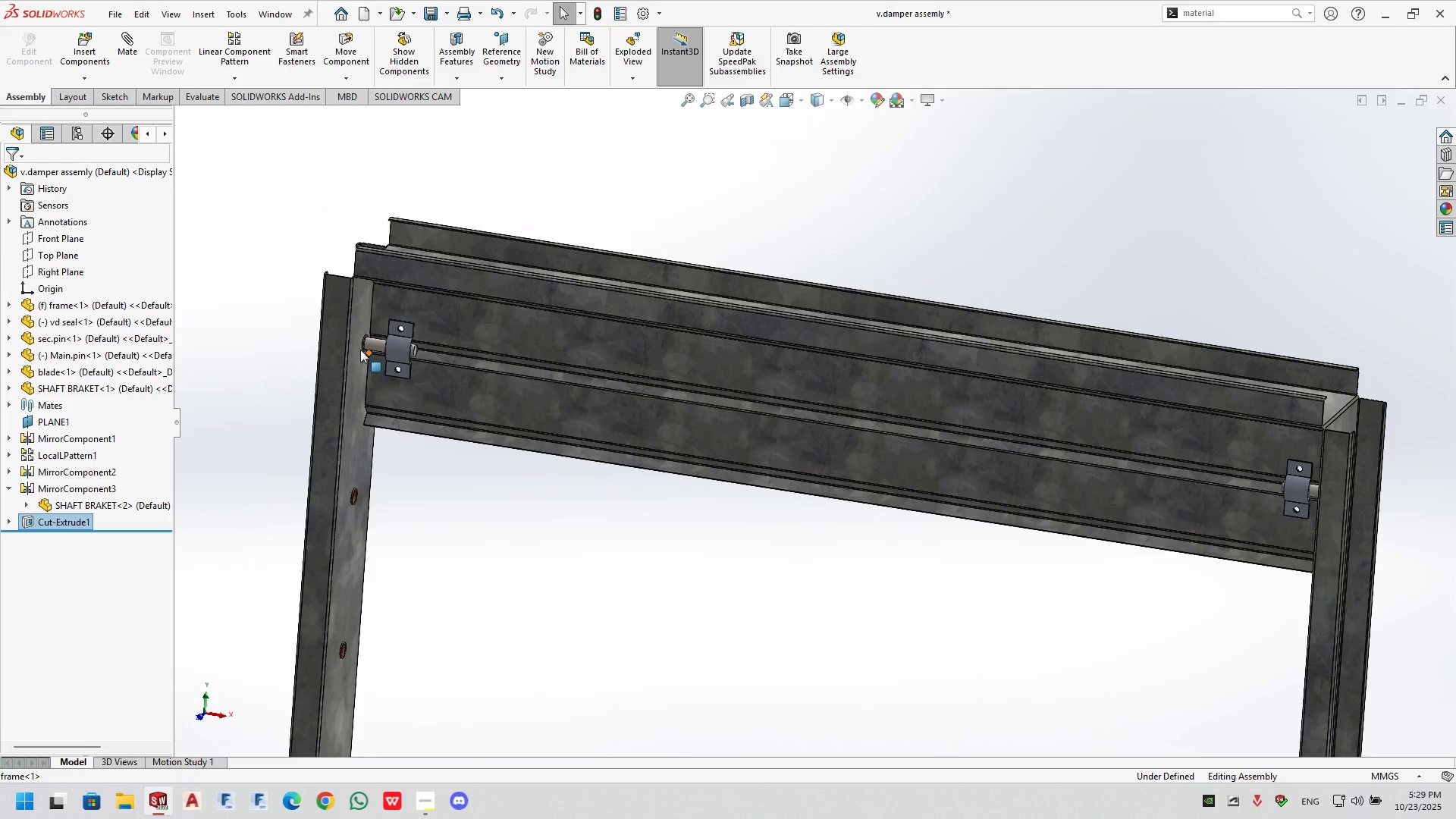 
left_click([1072, 231])
 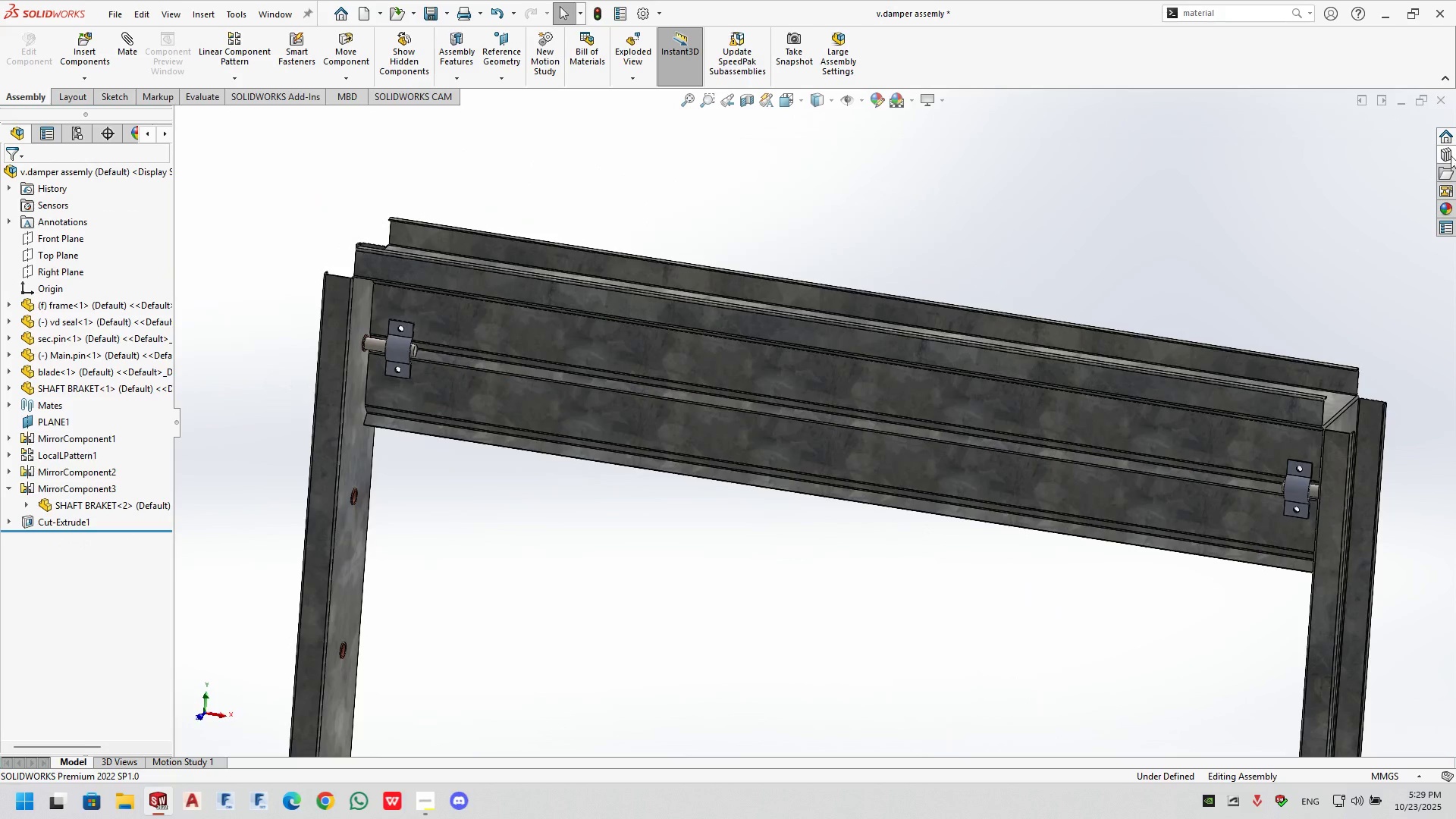 
left_click([1451, 155])
 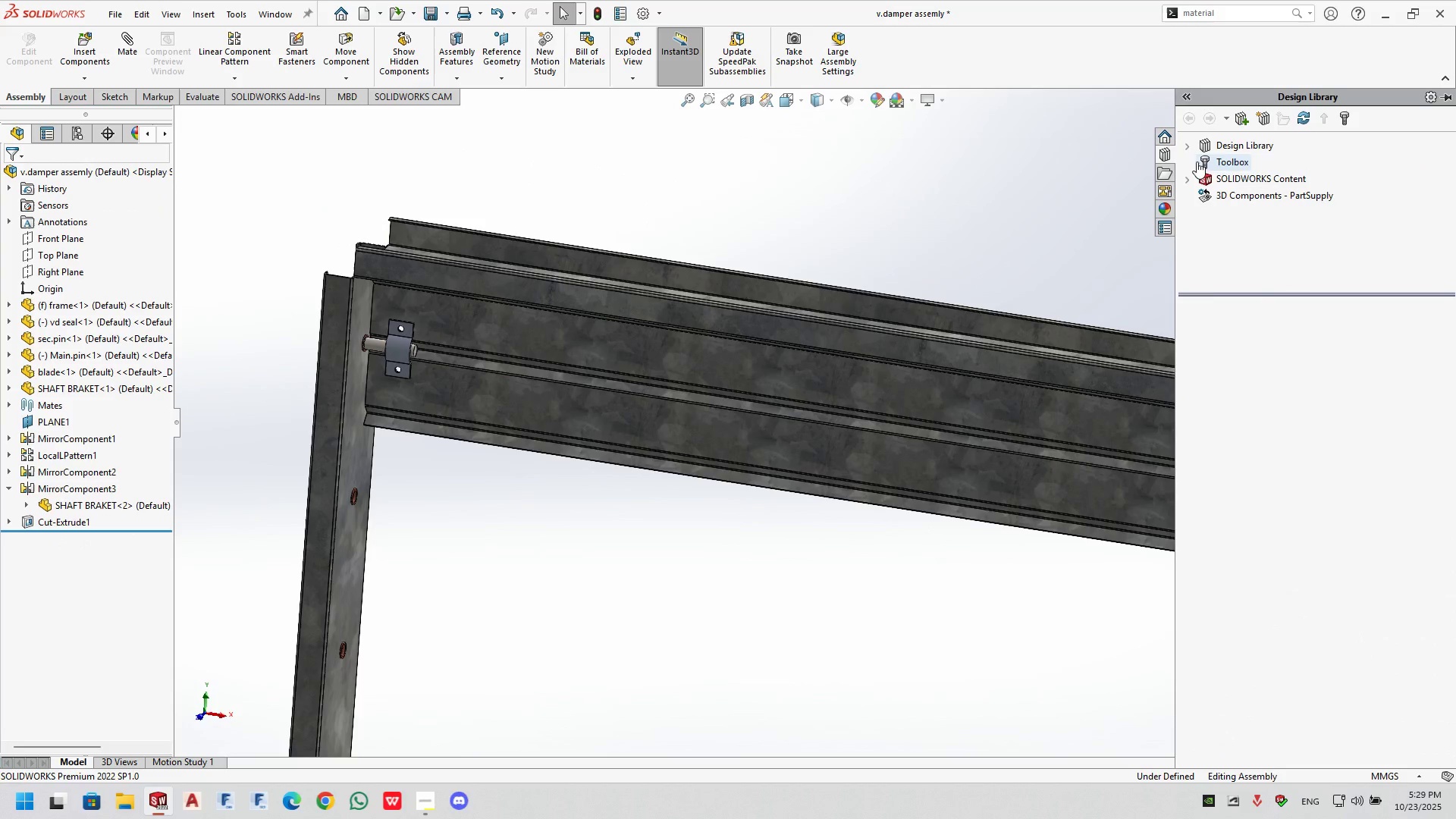 
left_click([1213, 162])
 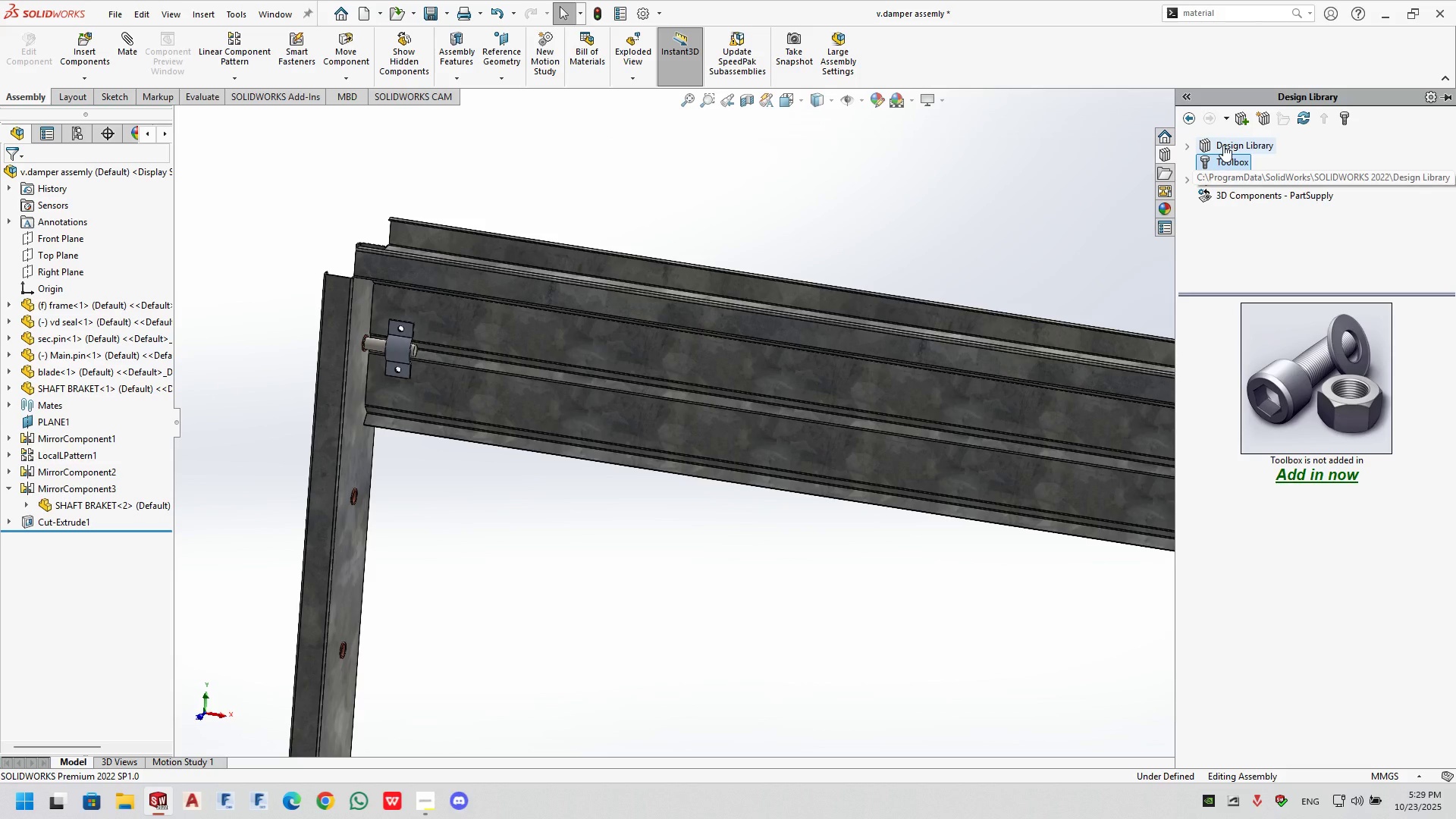 
left_click([1188, 145])
 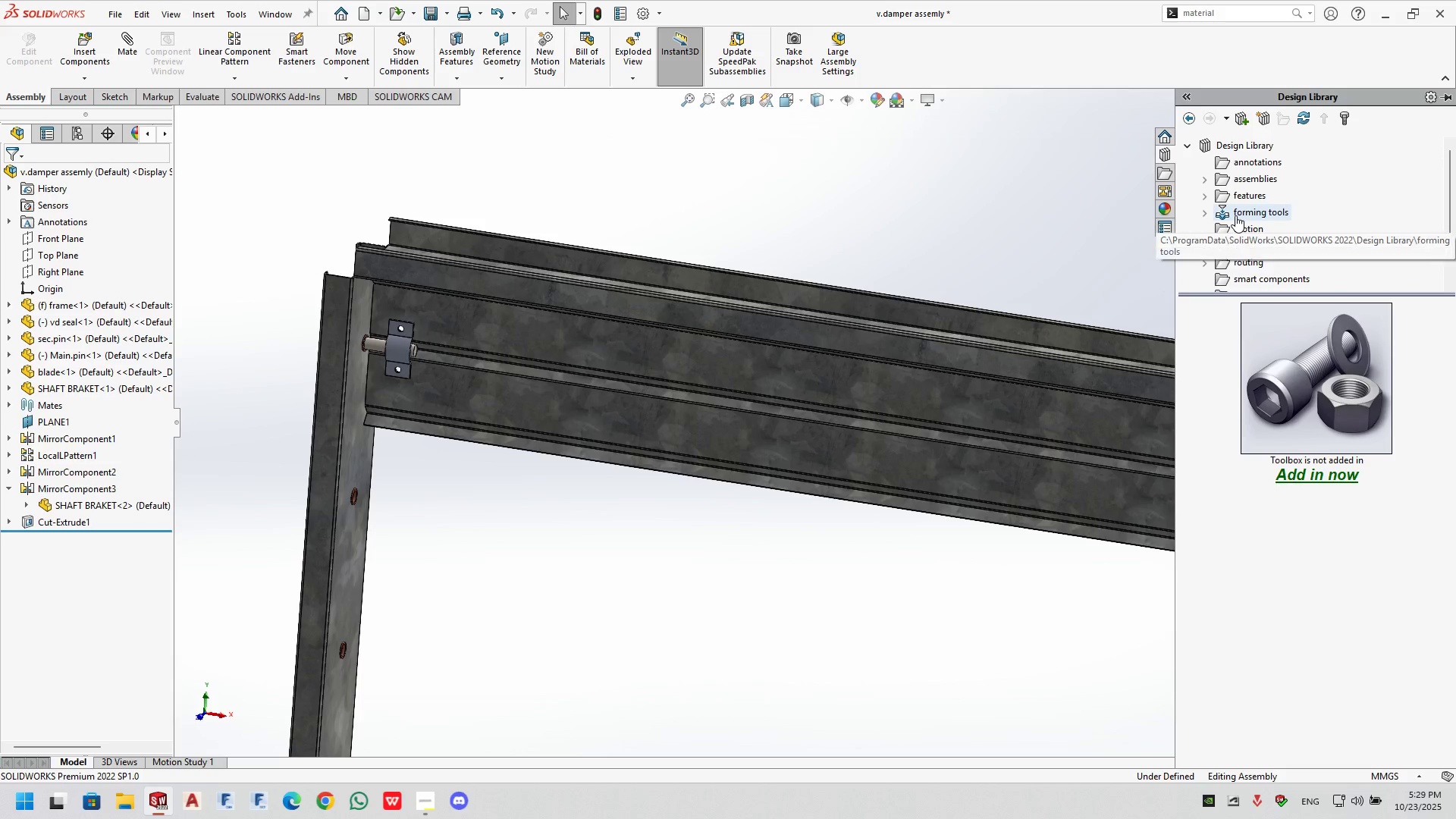 
scroll: coordinate [1250, 185], scroll_direction: down, amount: 2.0
 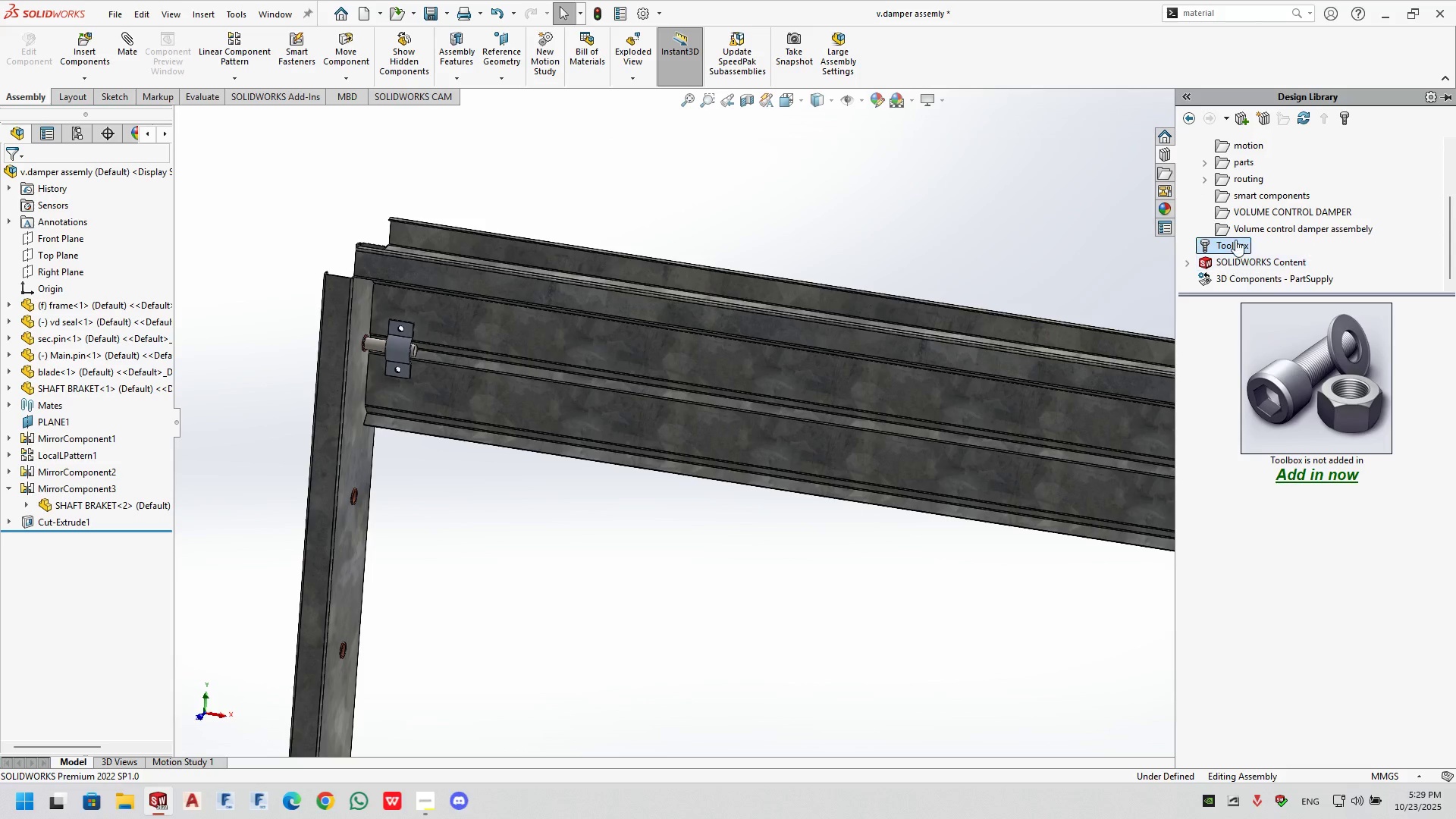 
scroll: coordinate [1253, 198], scroll_direction: up, amount: 3.0
 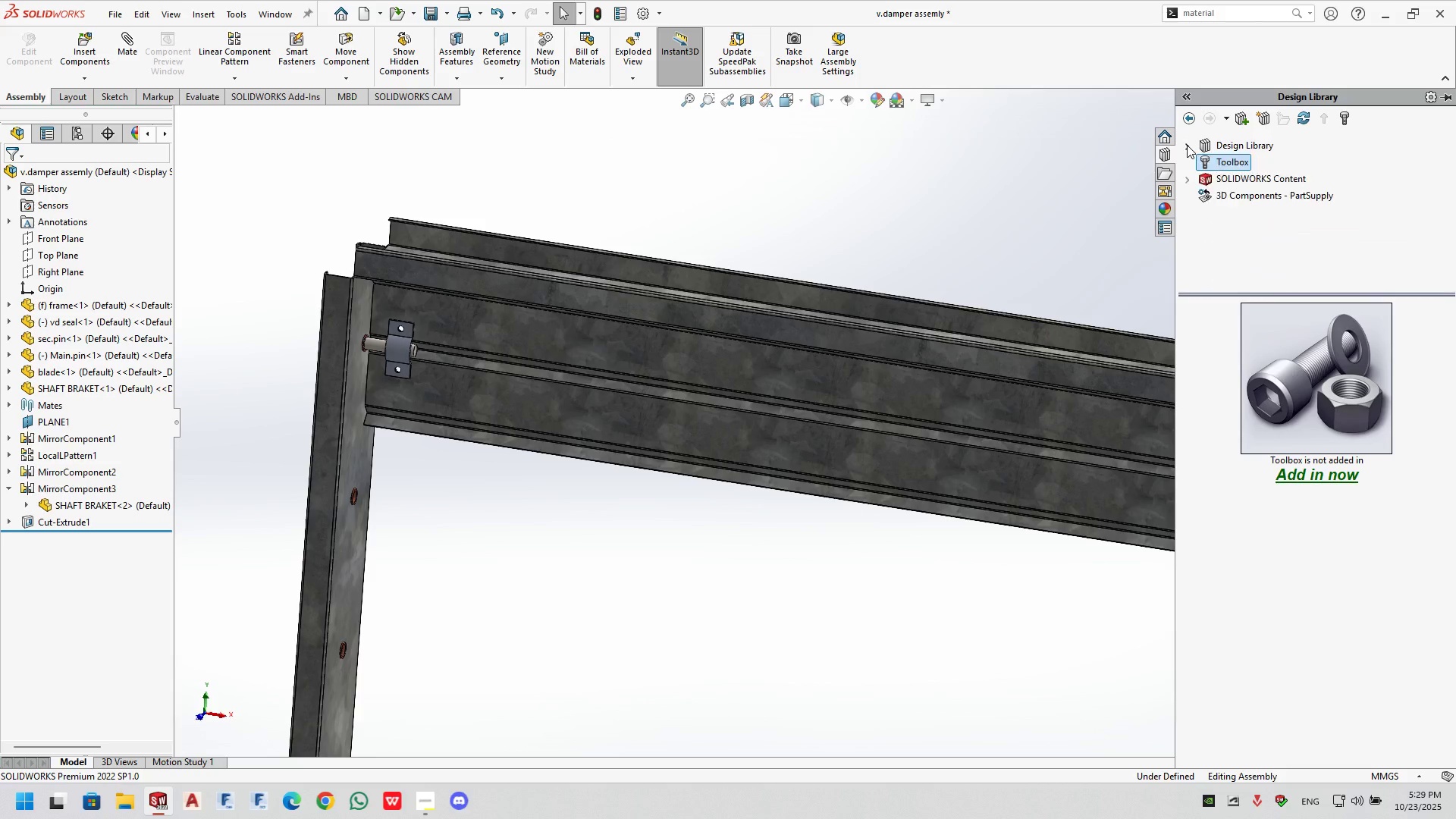 
left_click([1187, 145])
 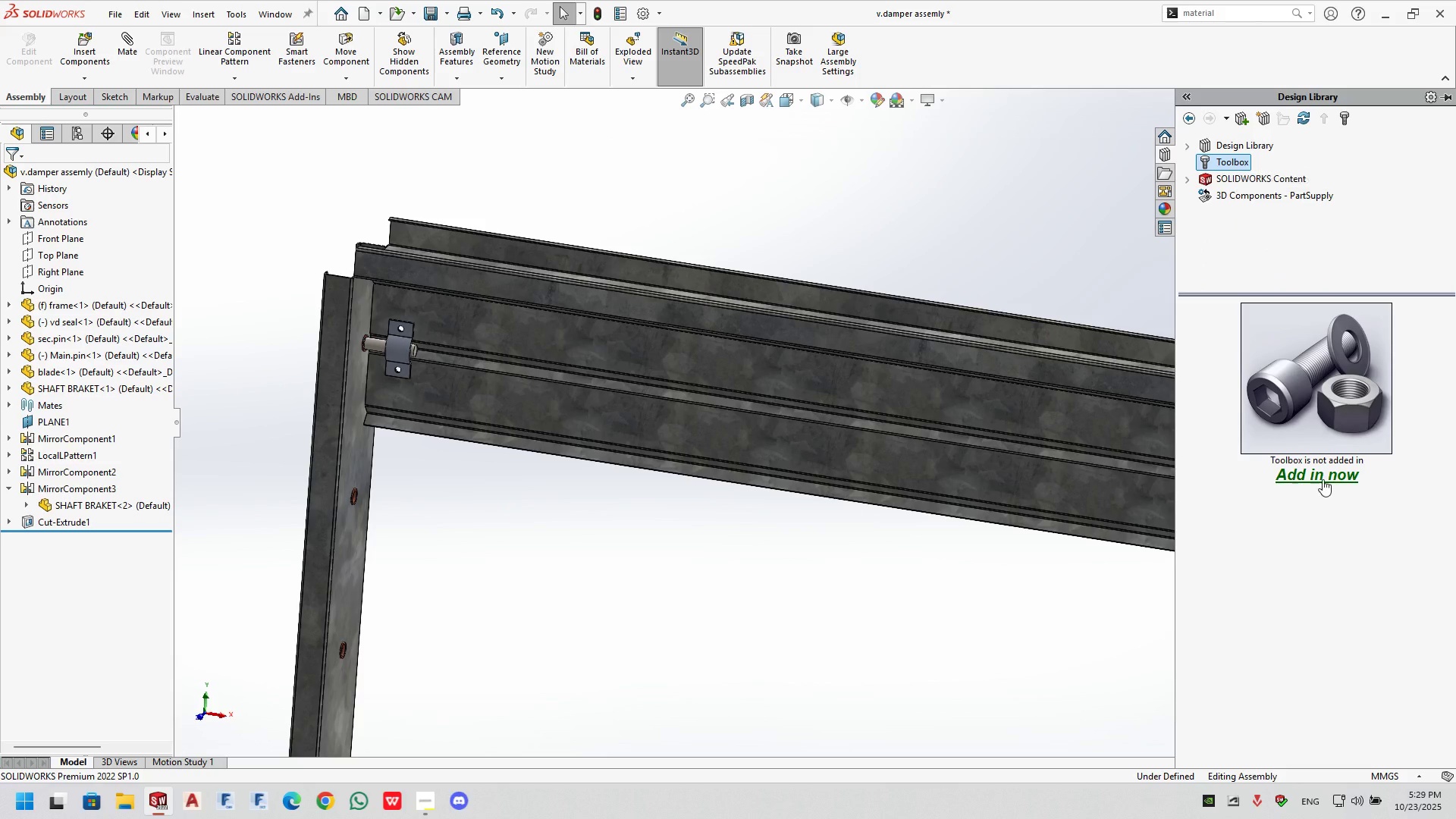 
left_click([1323, 473])
 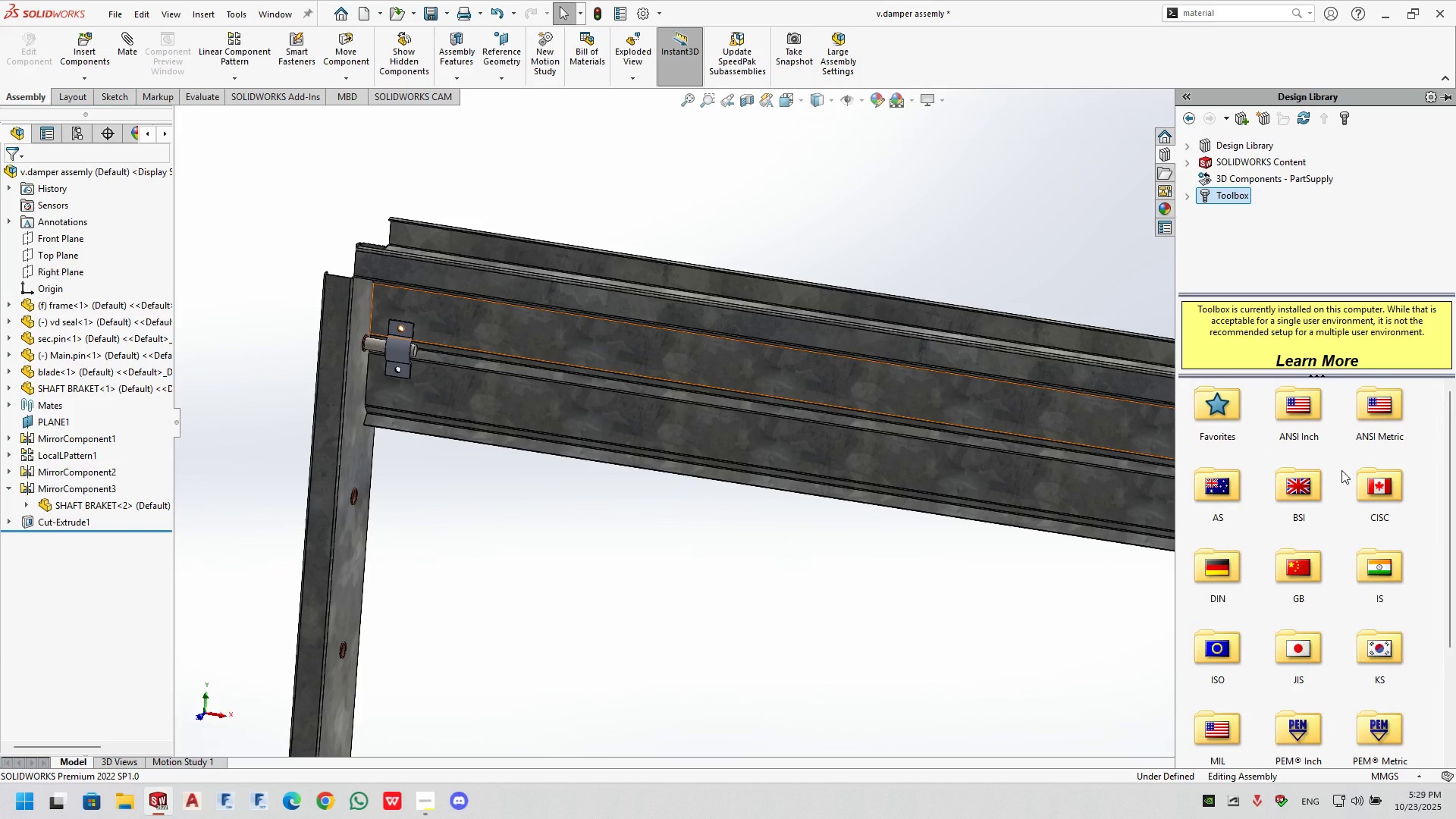 
scroll: coordinate [1289, 427], scroll_direction: down, amount: 1.0
 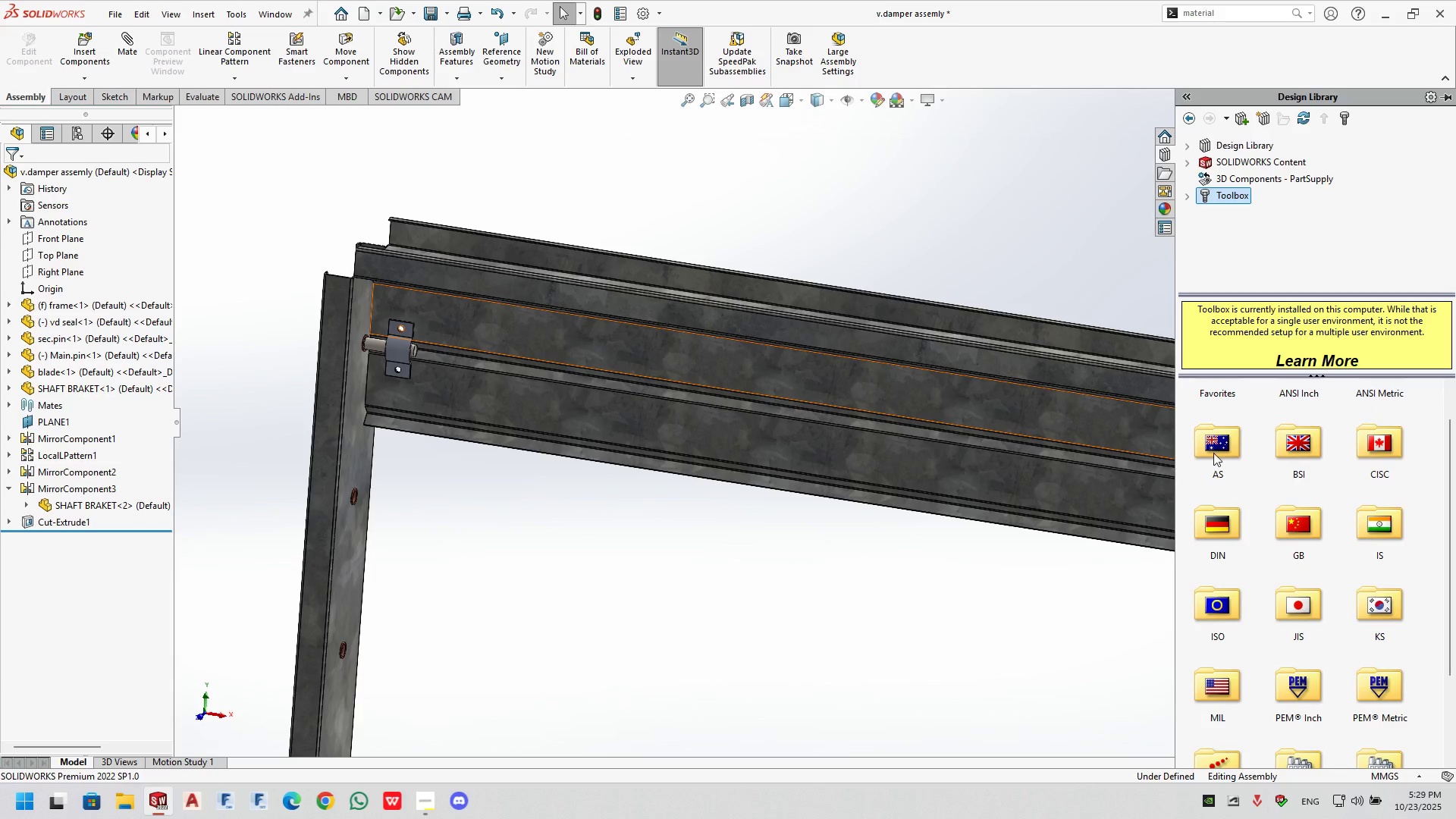 
scroll: coordinate [1303, 456], scroll_direction: up, amount: 1.0
 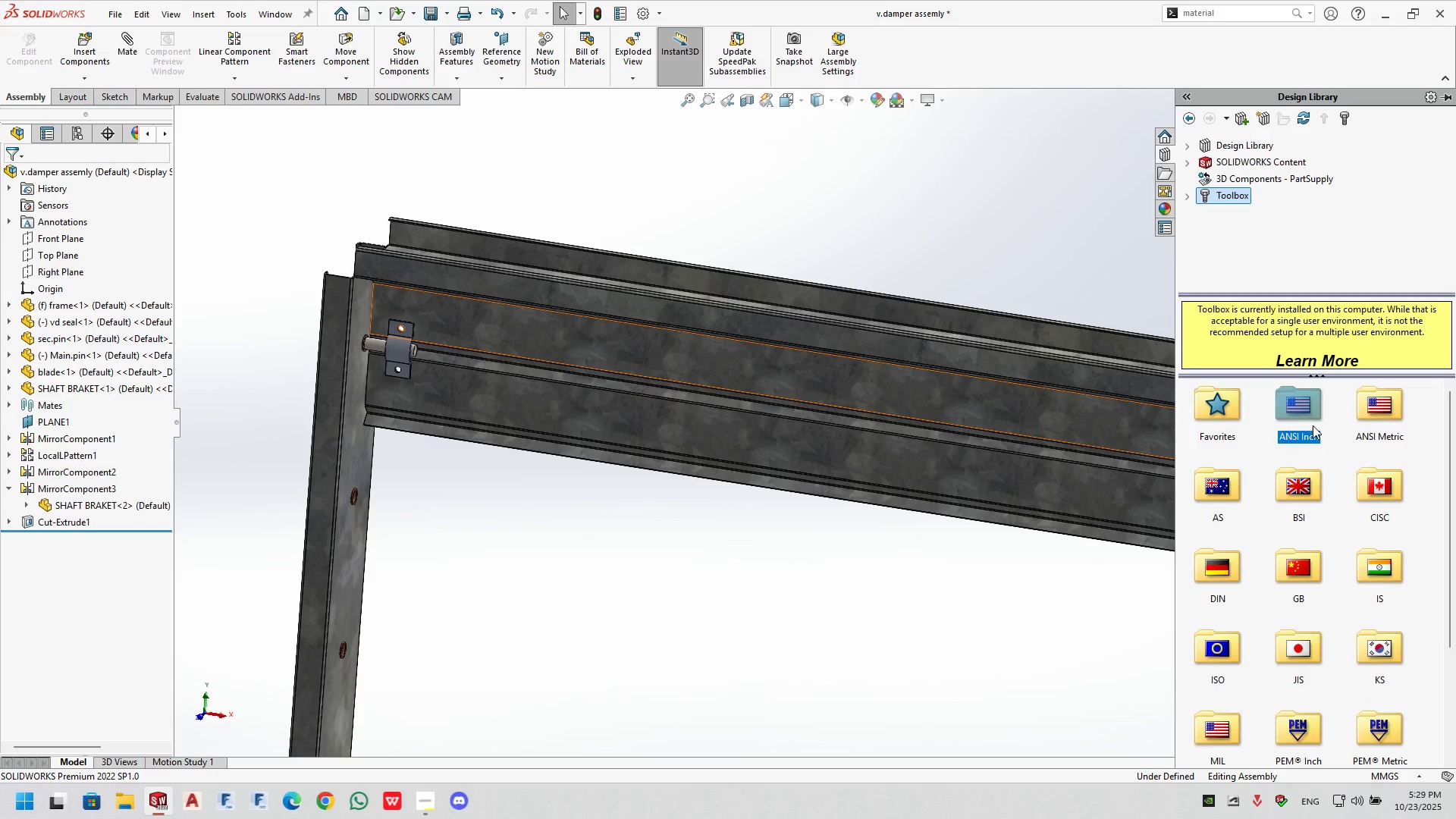 
left_click([1313, 425])
 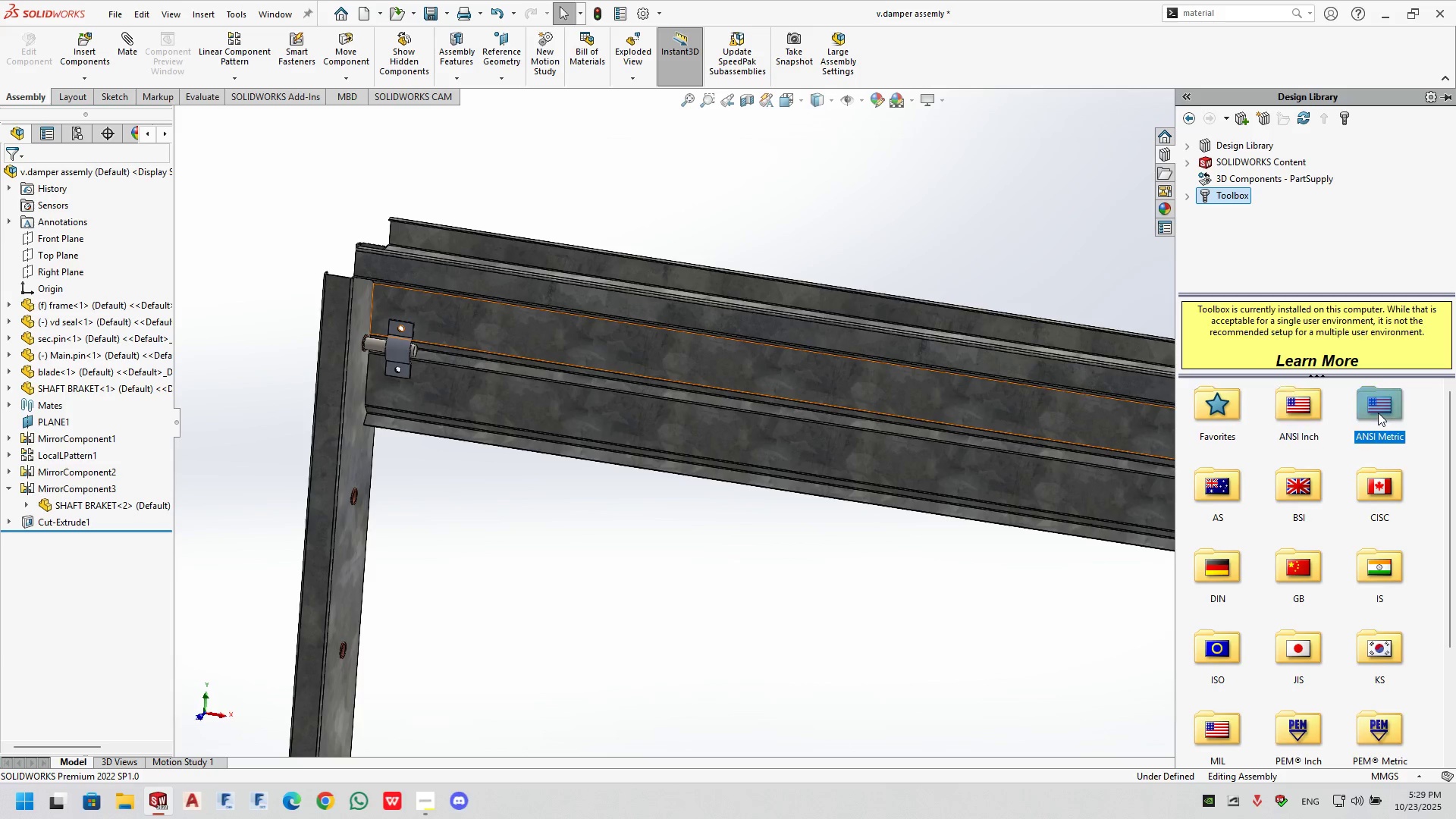 
left_click([1378, 413])
 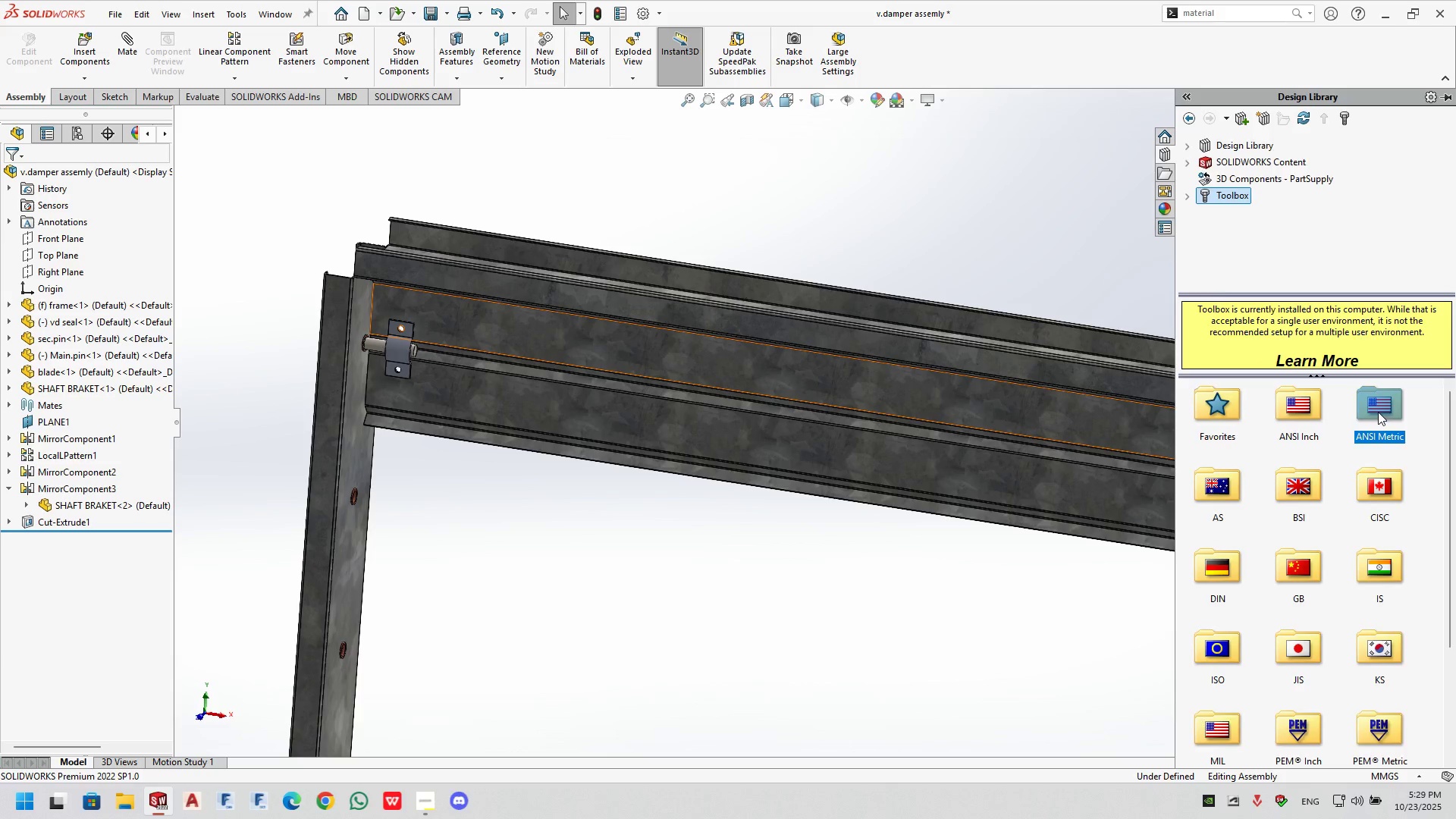 
double_click([1378, 412])
 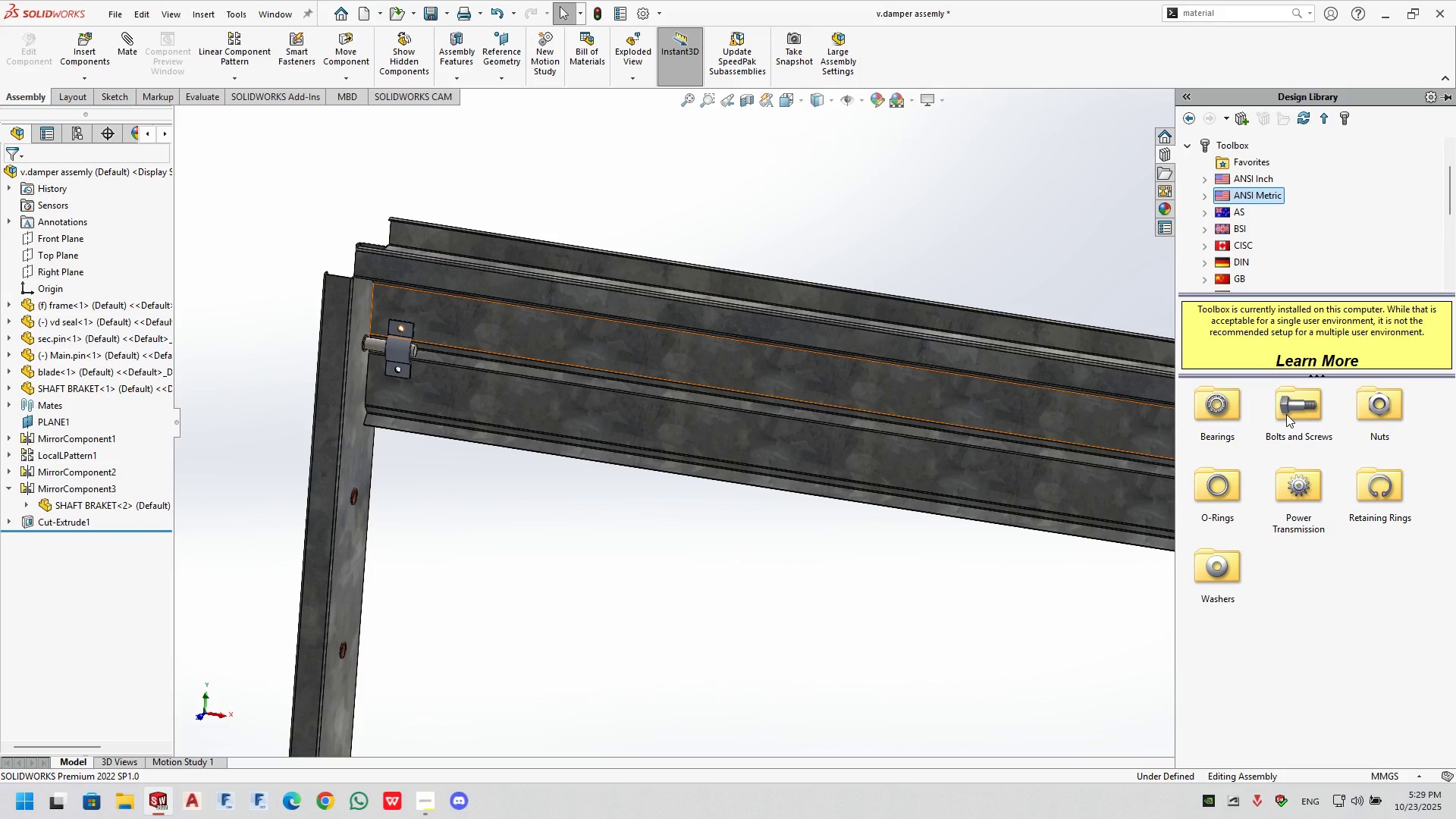 
left_click([1296, 413])
 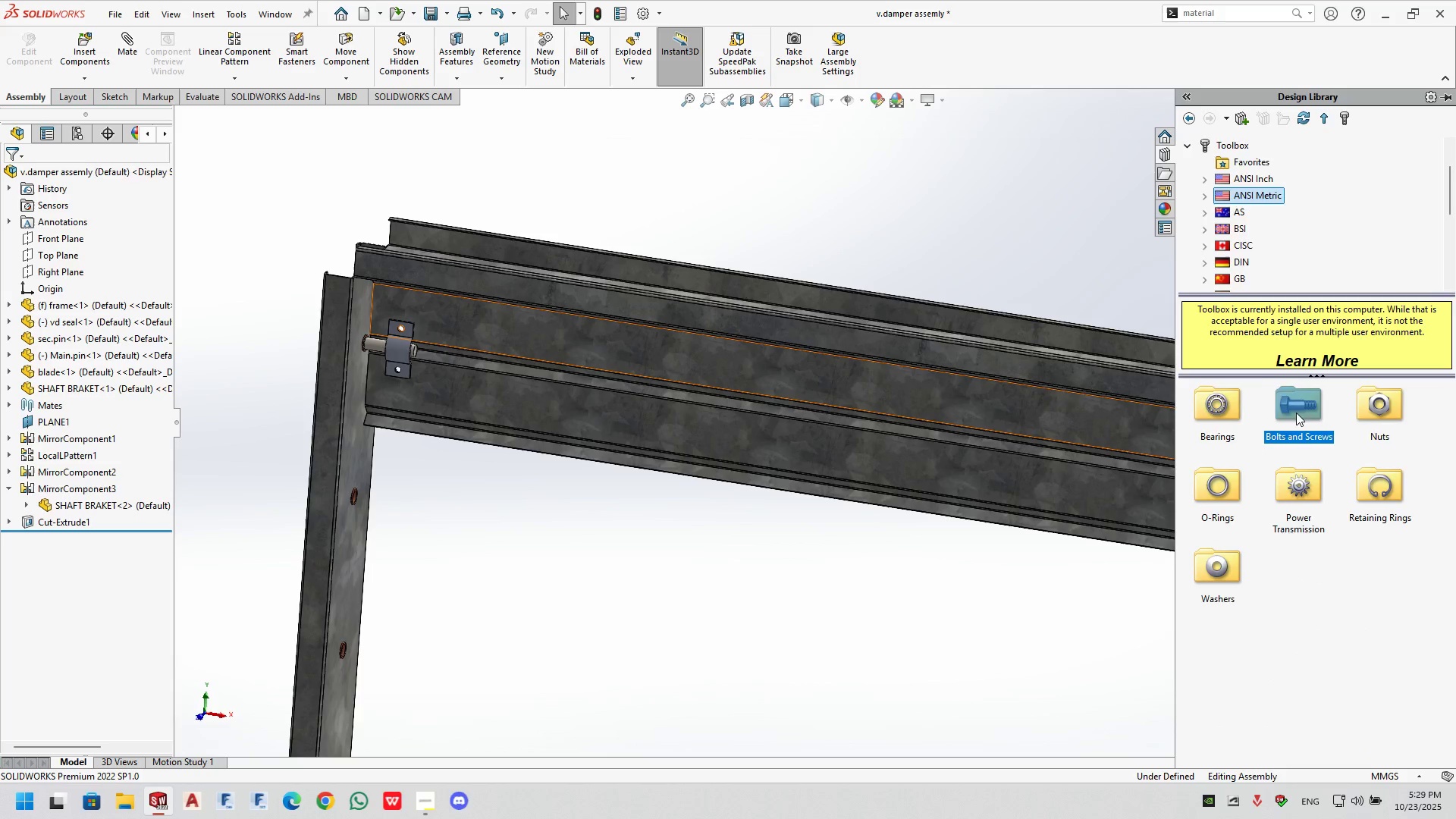 
double_click([1296, 413])
 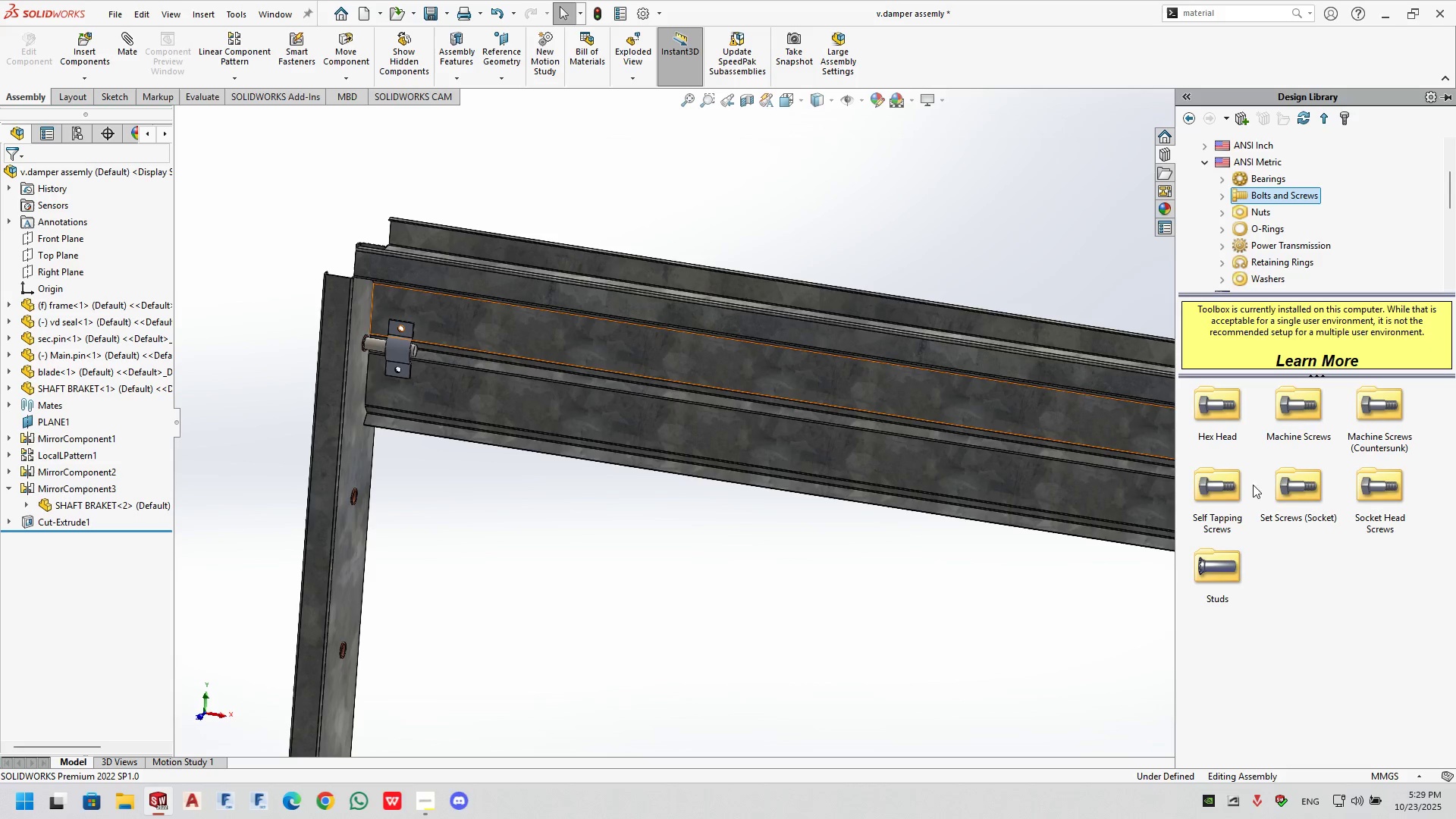 
wait(6.37)
 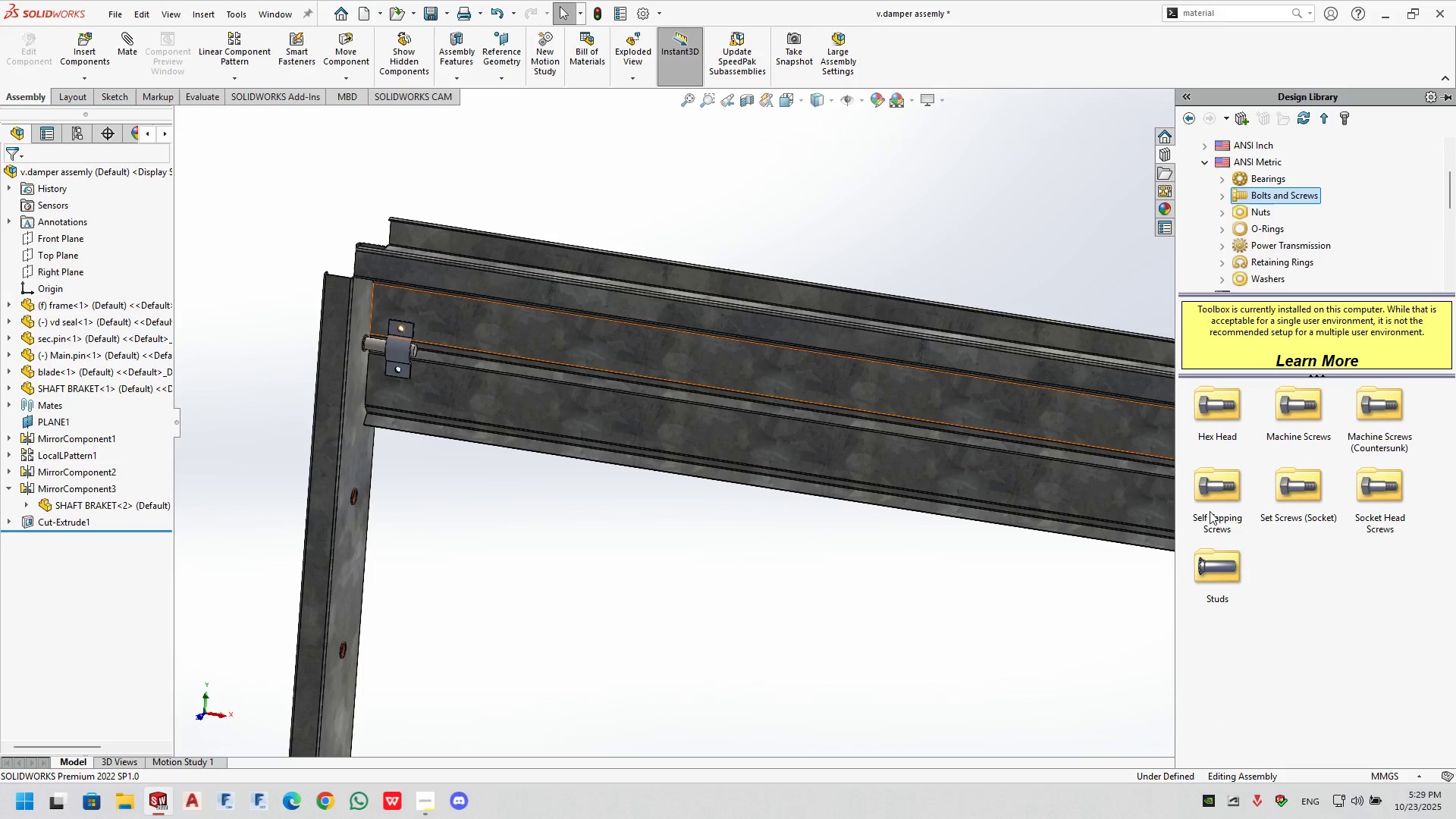 
double_click([1298, 423])
 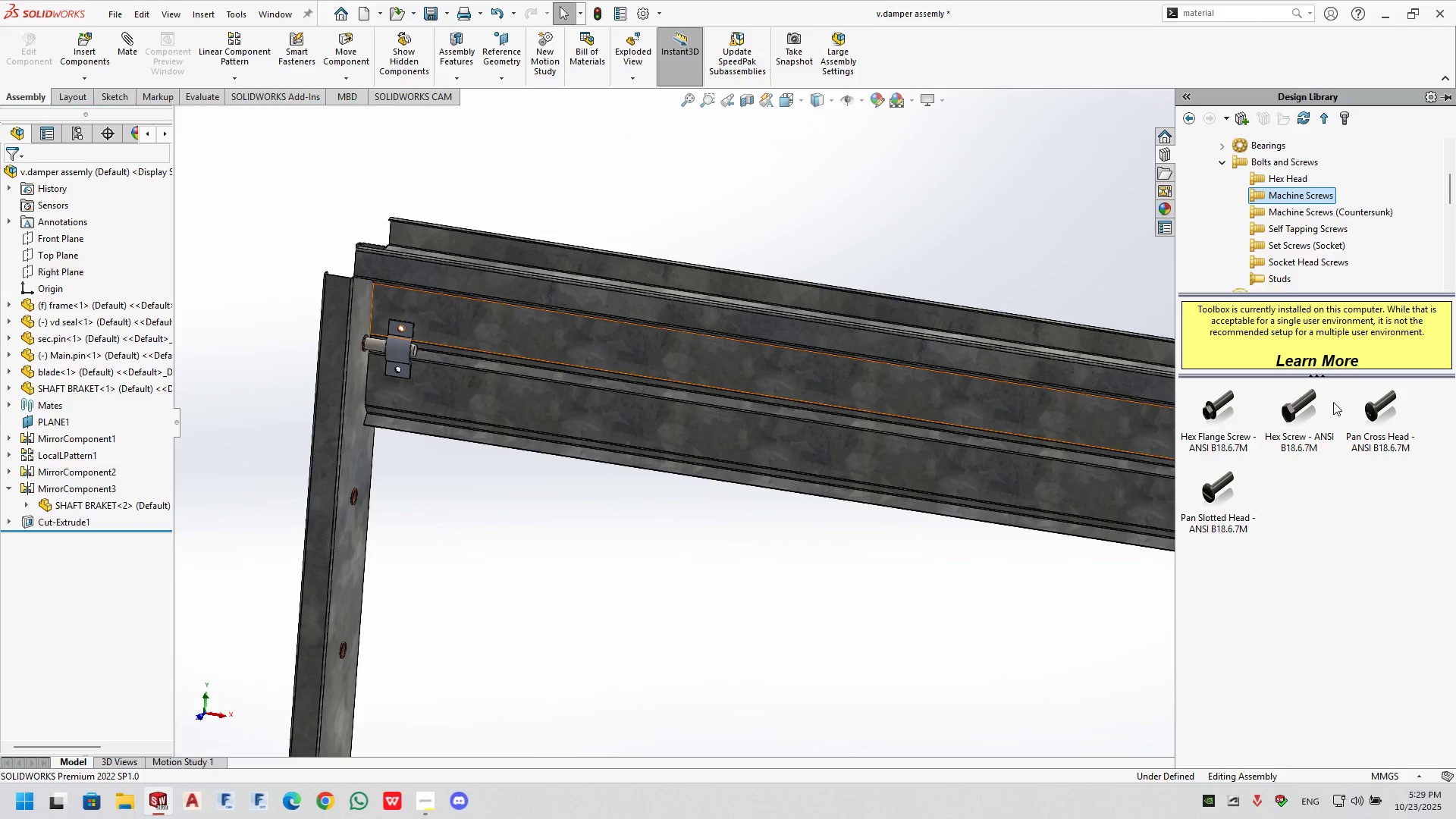 
left_click([1314, 407])
 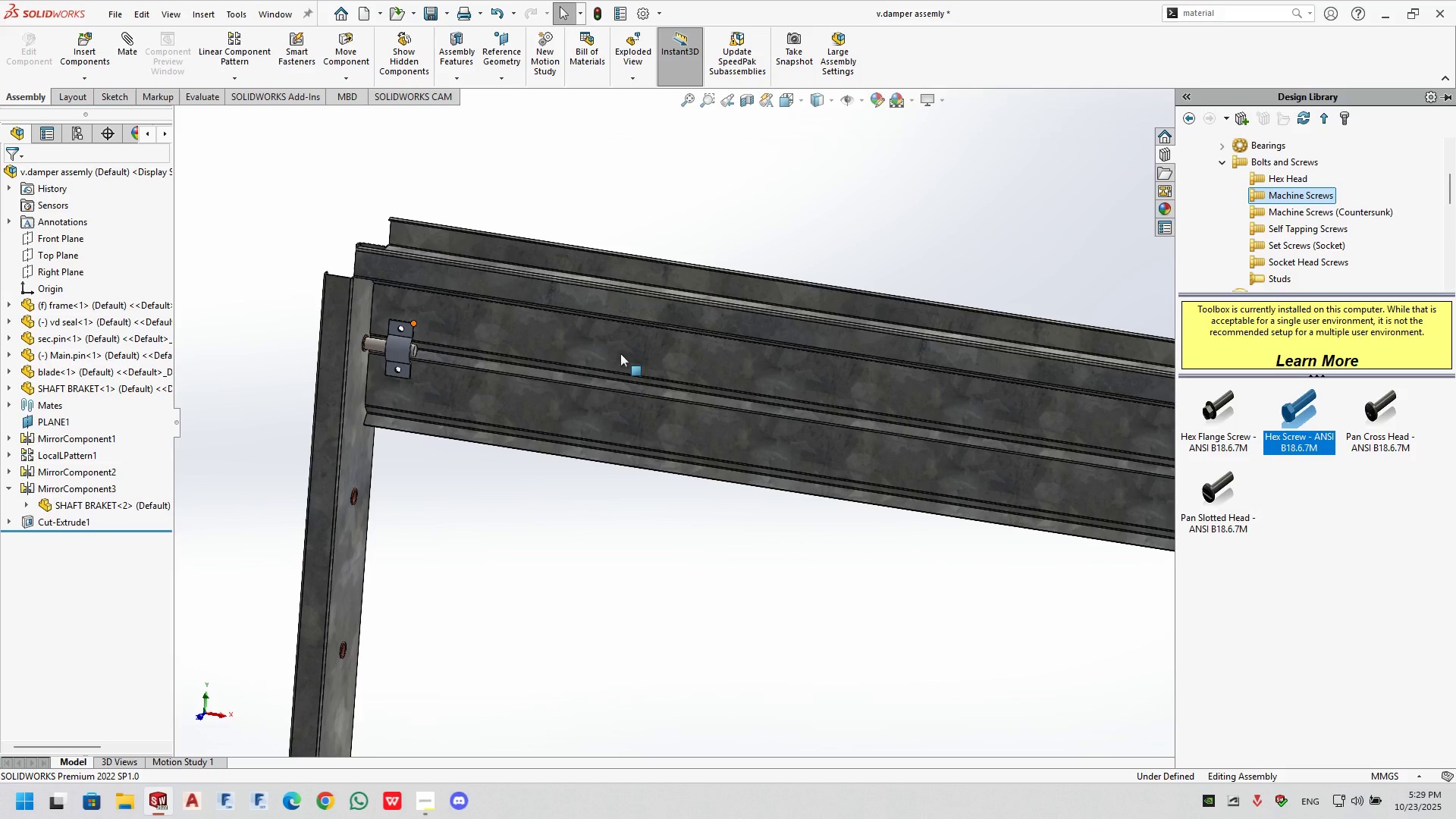 
left_click_drag(start_coordinate=[1281, 413], to_coordinate=[399, 330])
 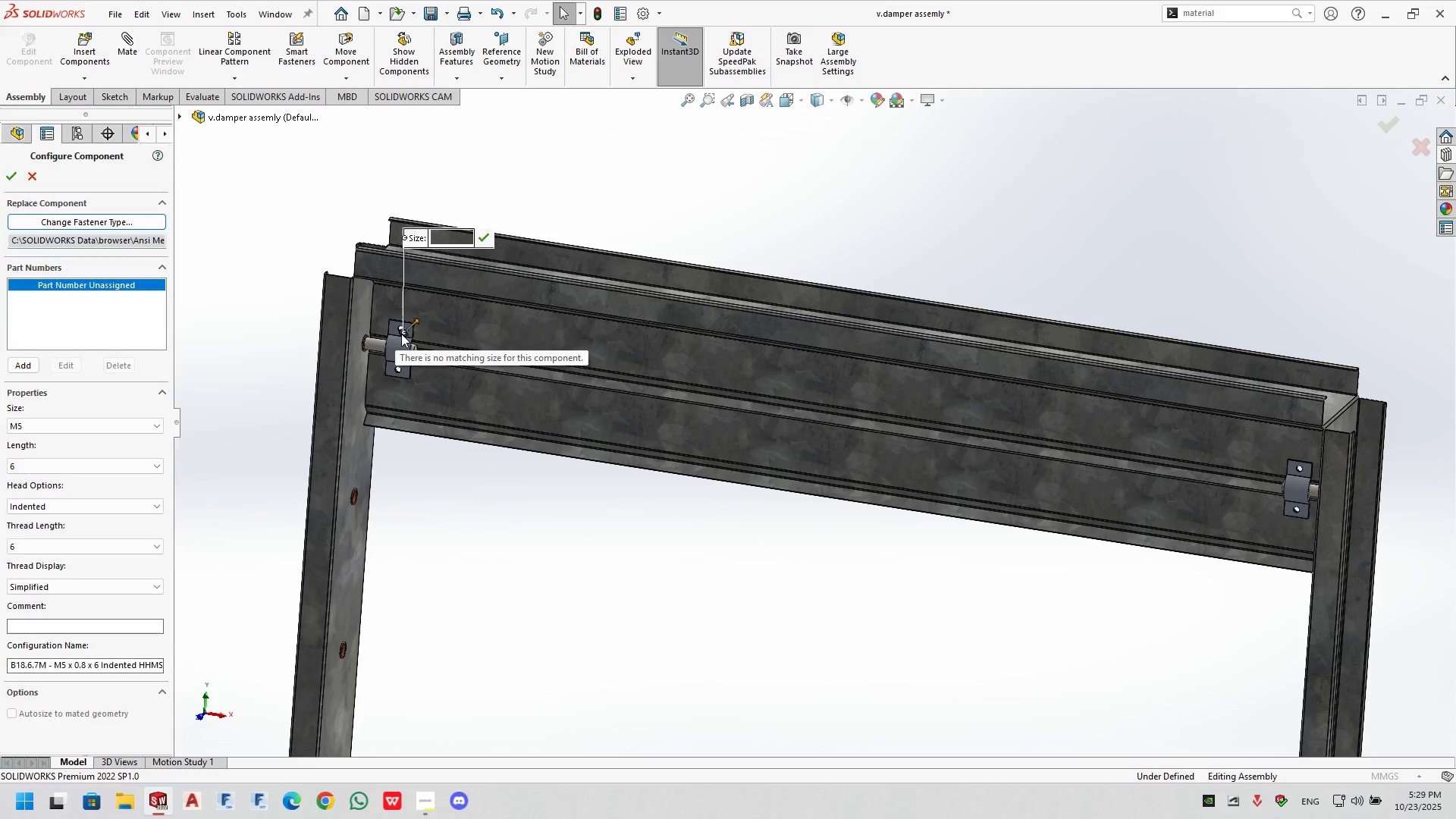 
scroll: coordinate [535, 361], scroll_direction: down, amount: 6.0
 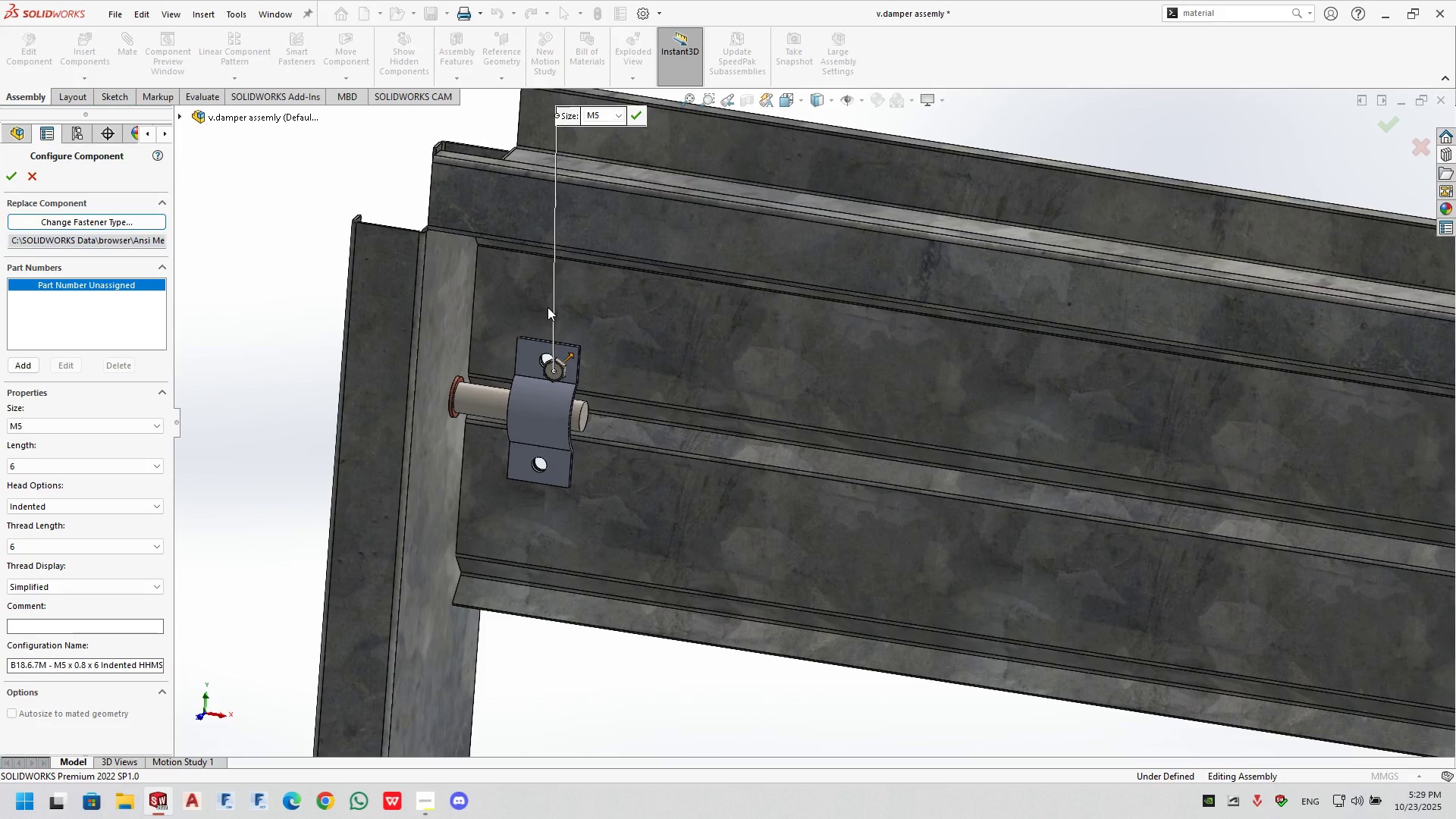 
left_click([624, 117])
 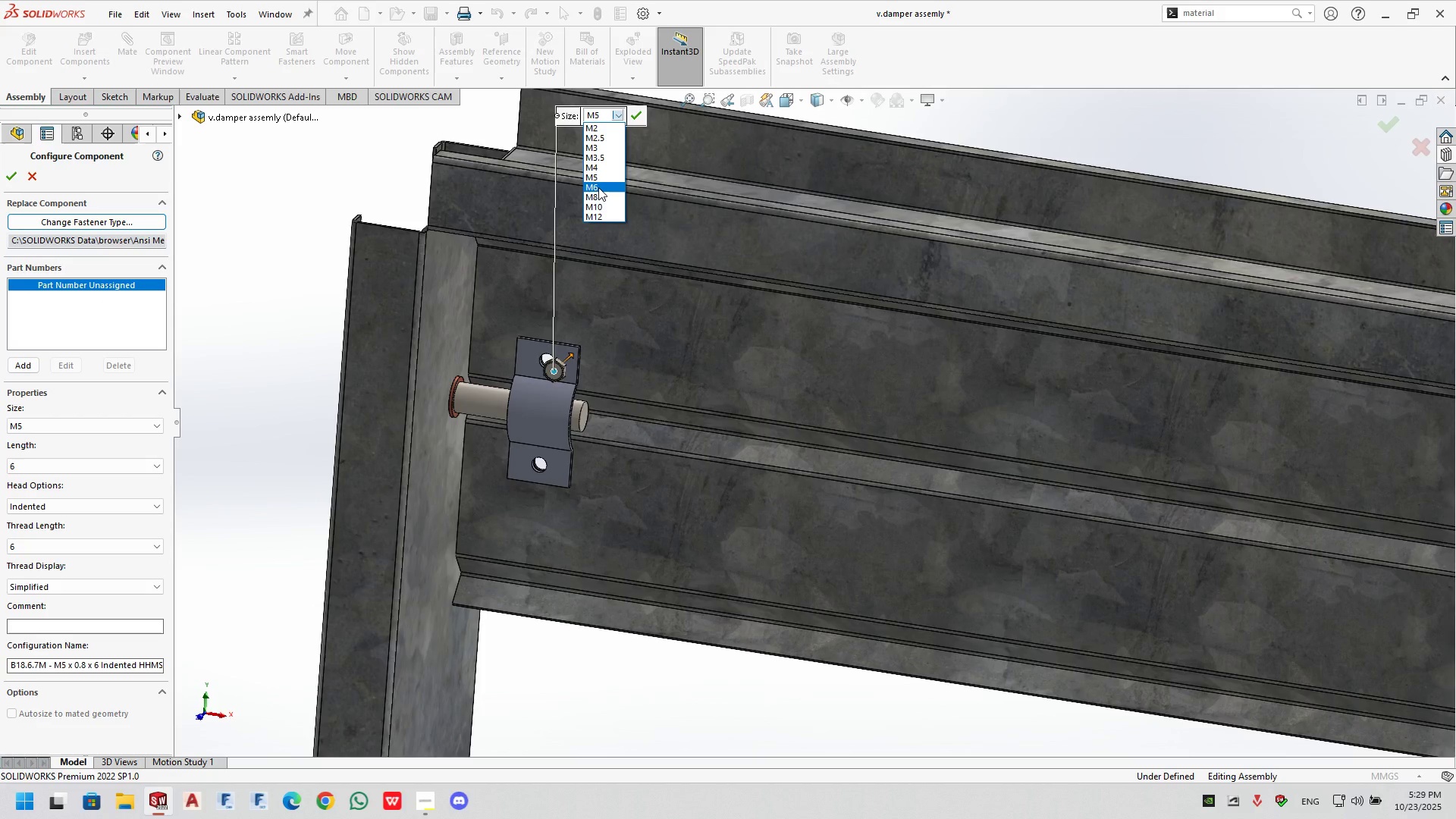 
left_click([598, 190])
 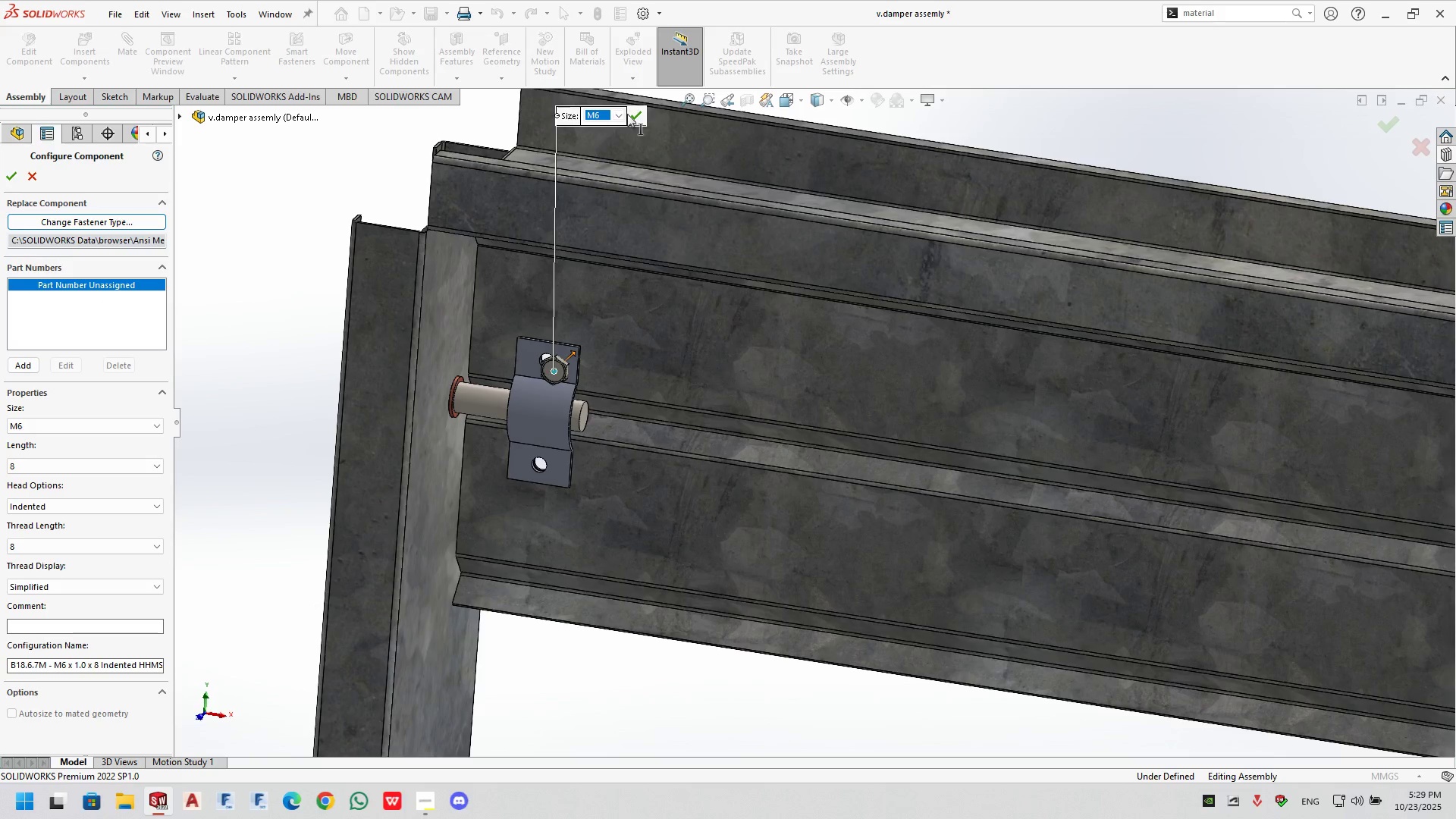 
left_click([629, 113])
 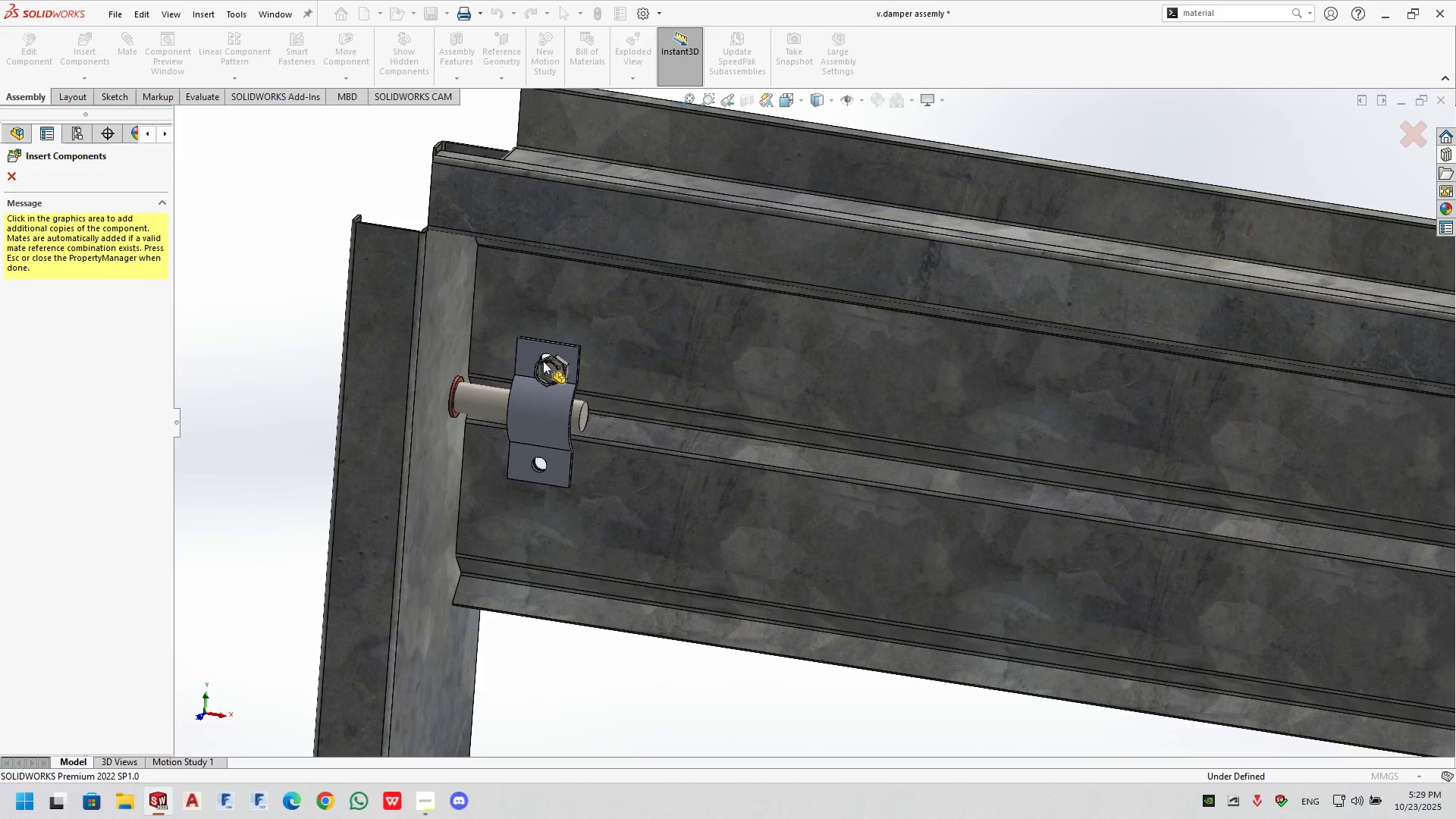 
scroll: coordinate [562, 361], scroll_direction: down, amount: 6.0
 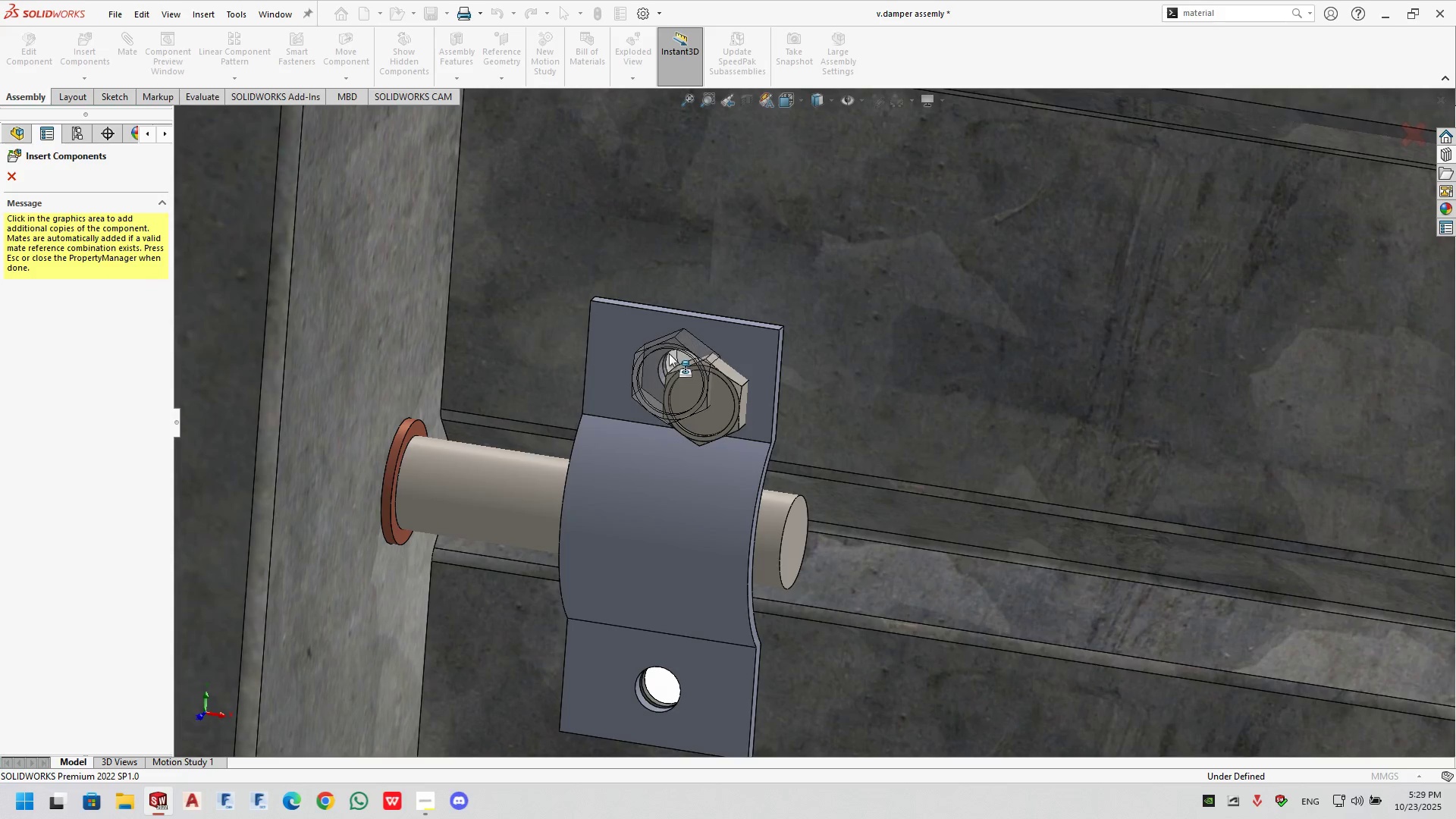 
left_click([668, 353])
 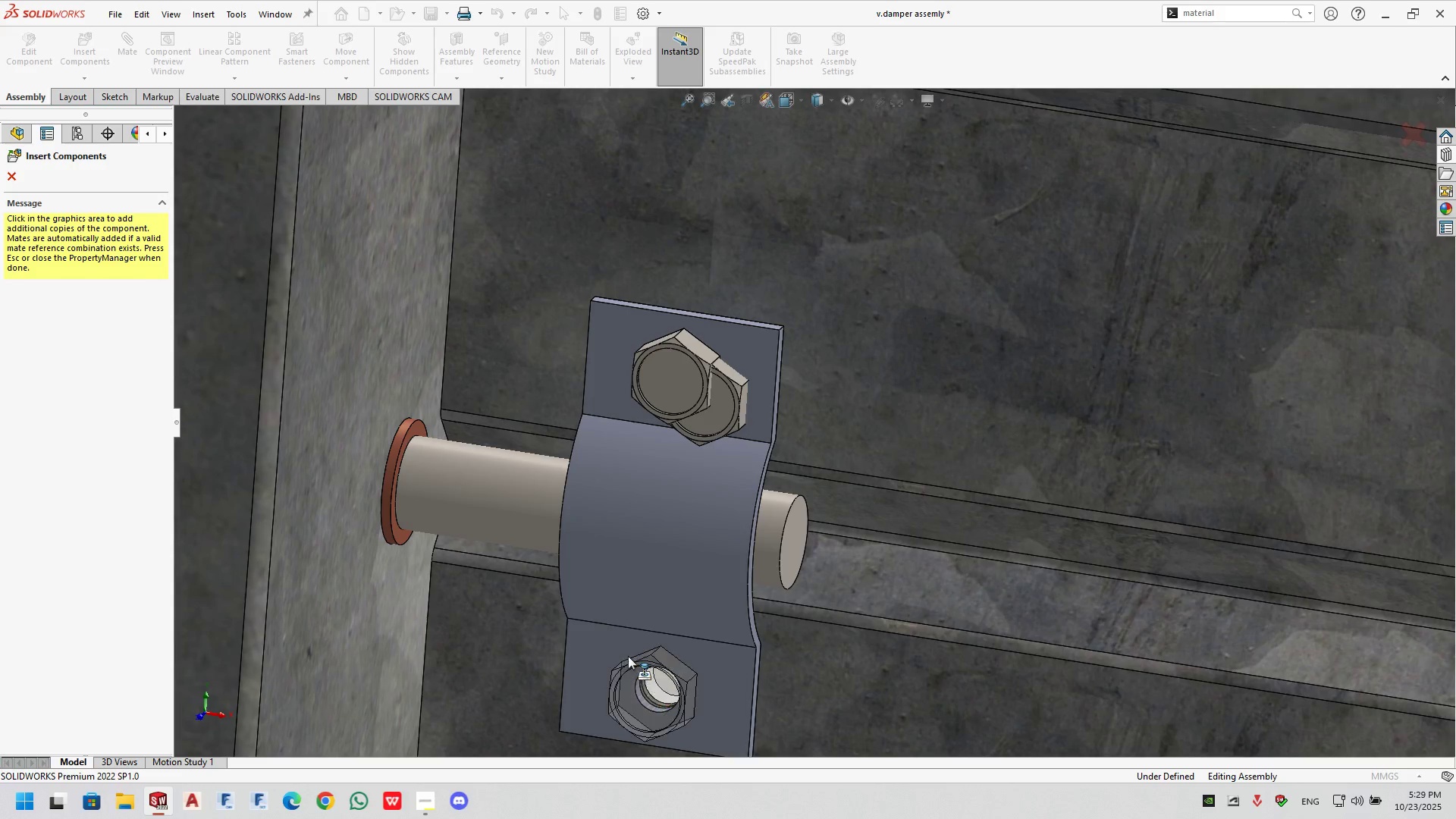 
left_click([637, 667])
 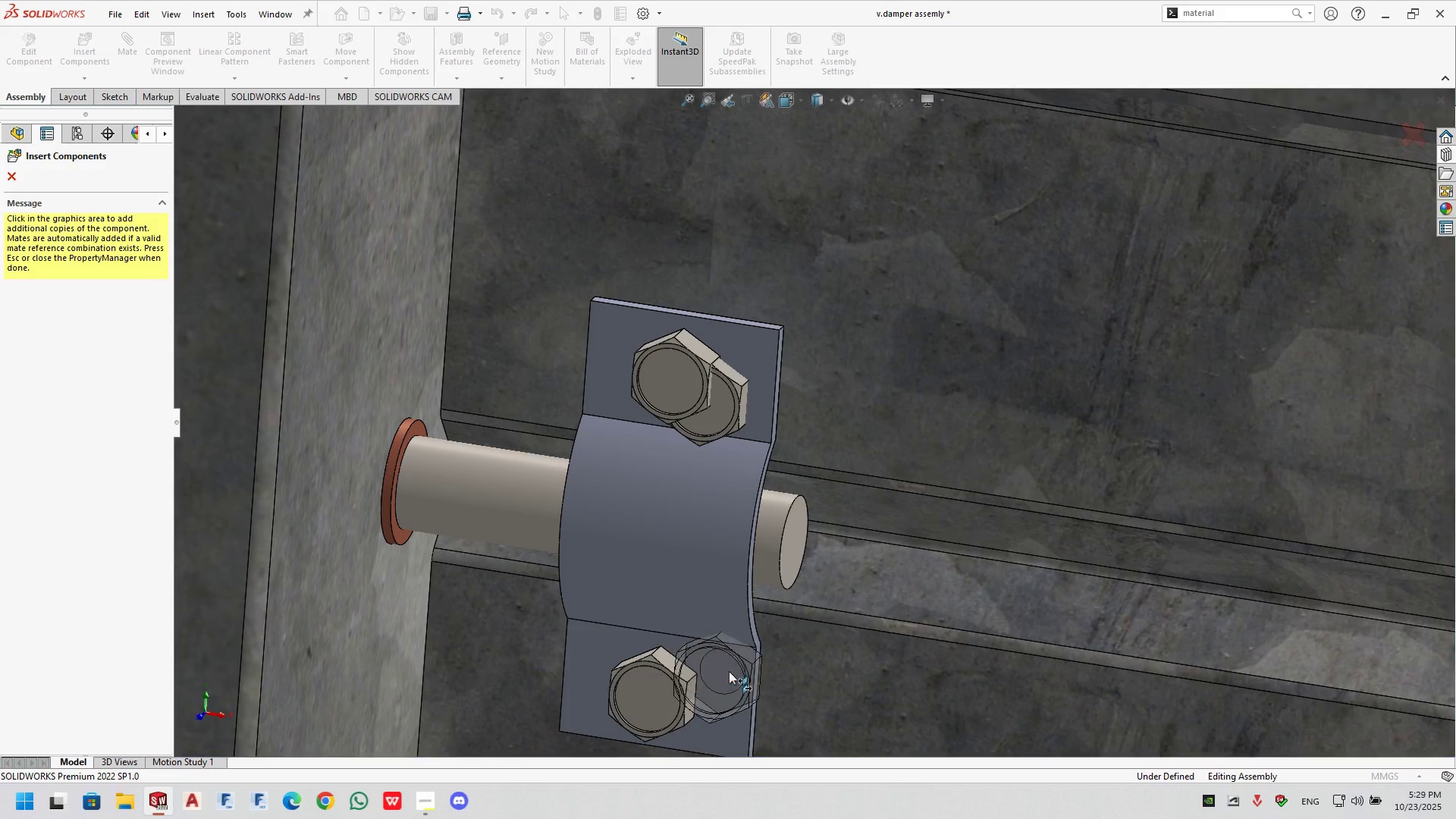 
scroll: coordinate [1193, 438], scroll_direction: up, amount: 8.0
 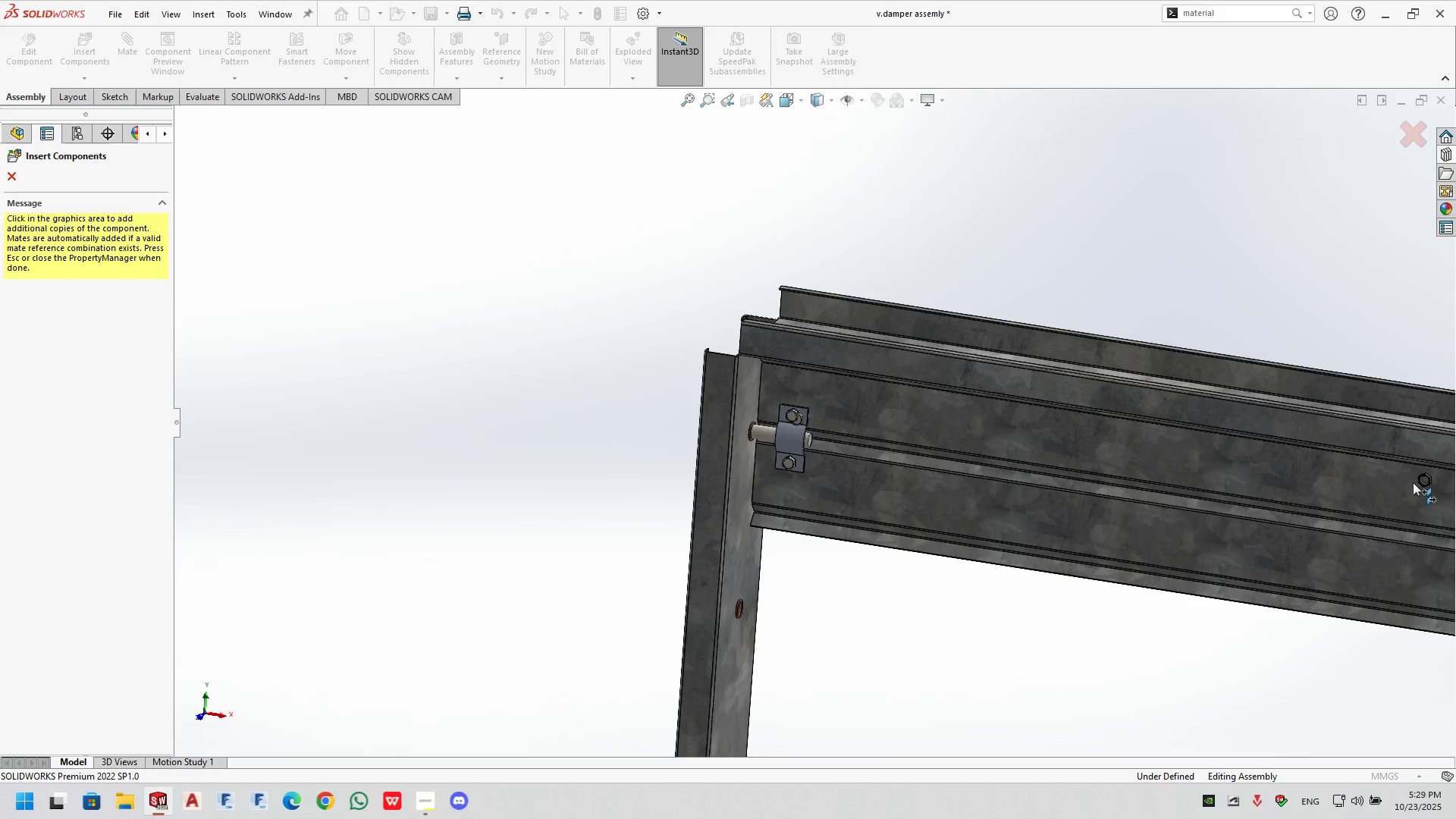 
scroll: coordinate [1171, 483], scroll_direction: down, amount: 7.0
 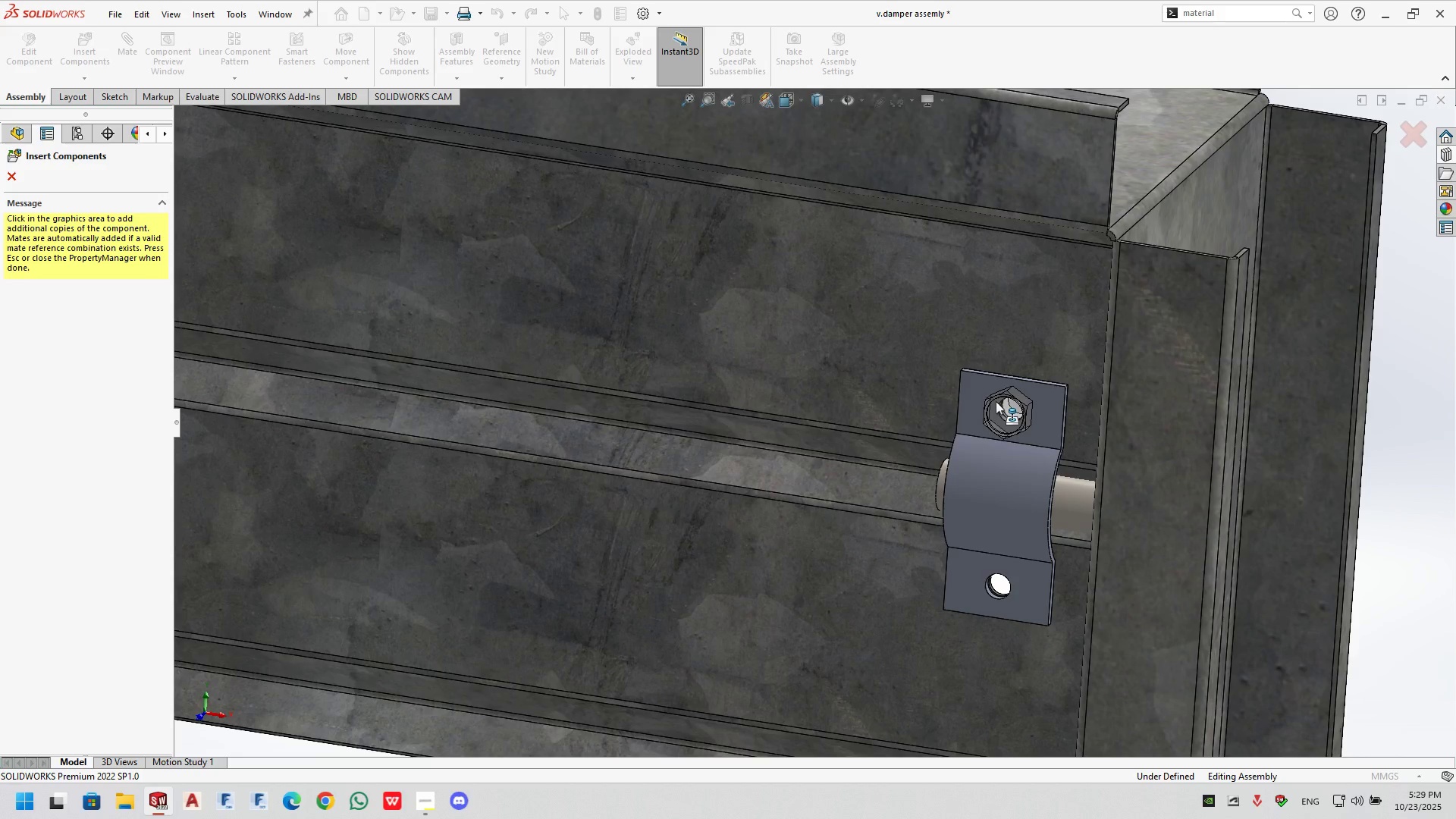 
left_click([996, 401])
 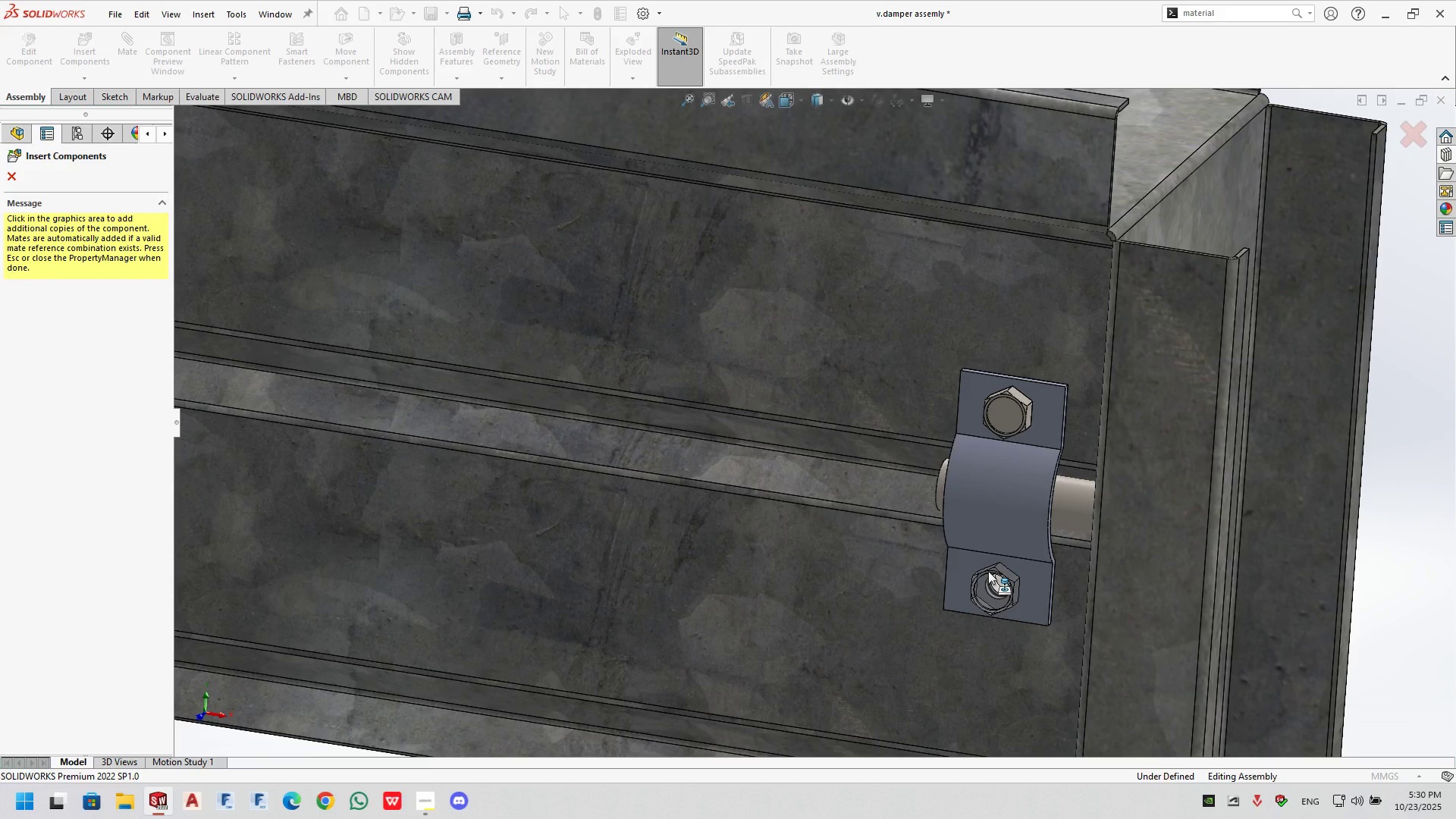 
left_click([988, 573])
 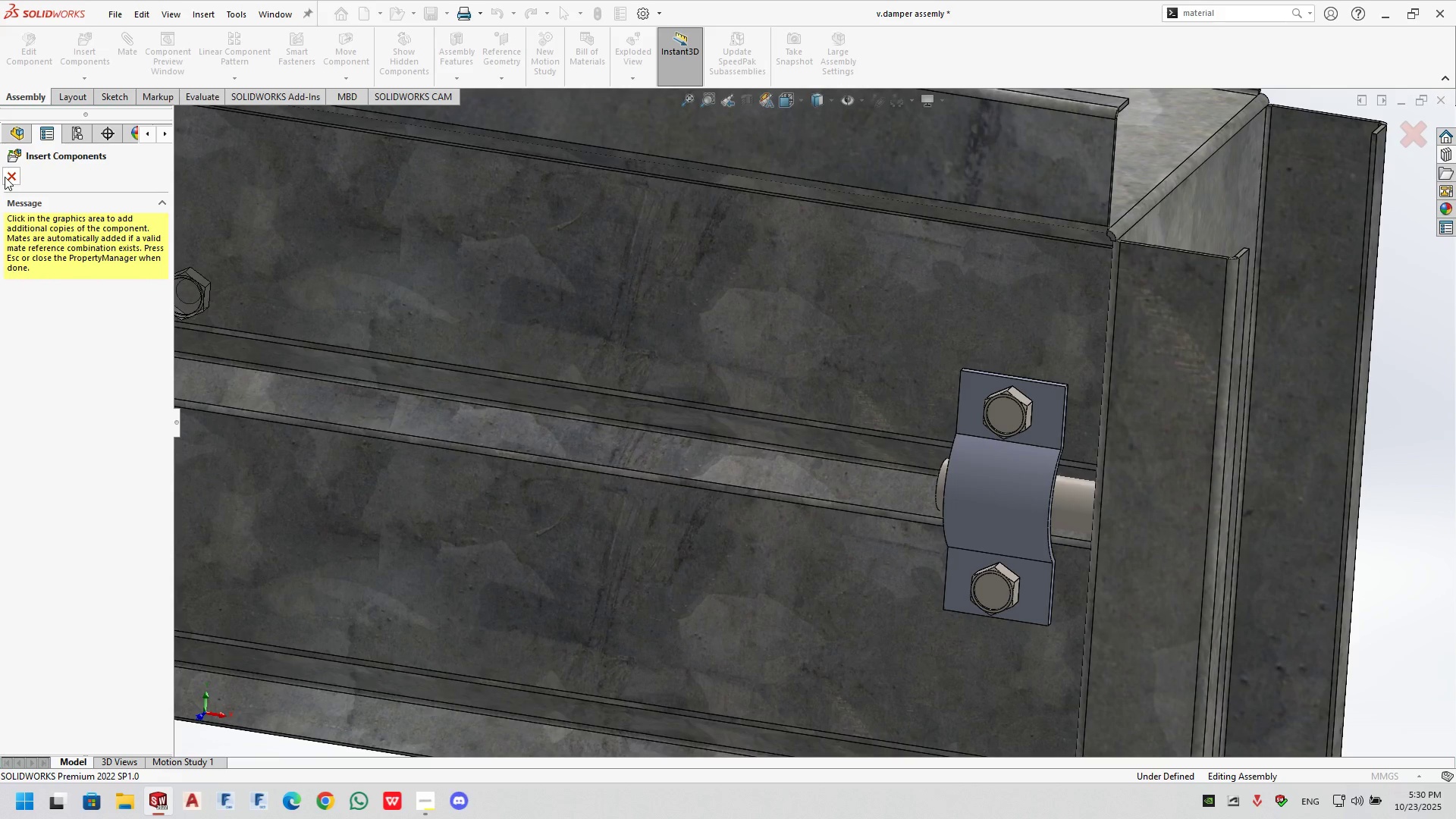 
left_click([6, 176])
 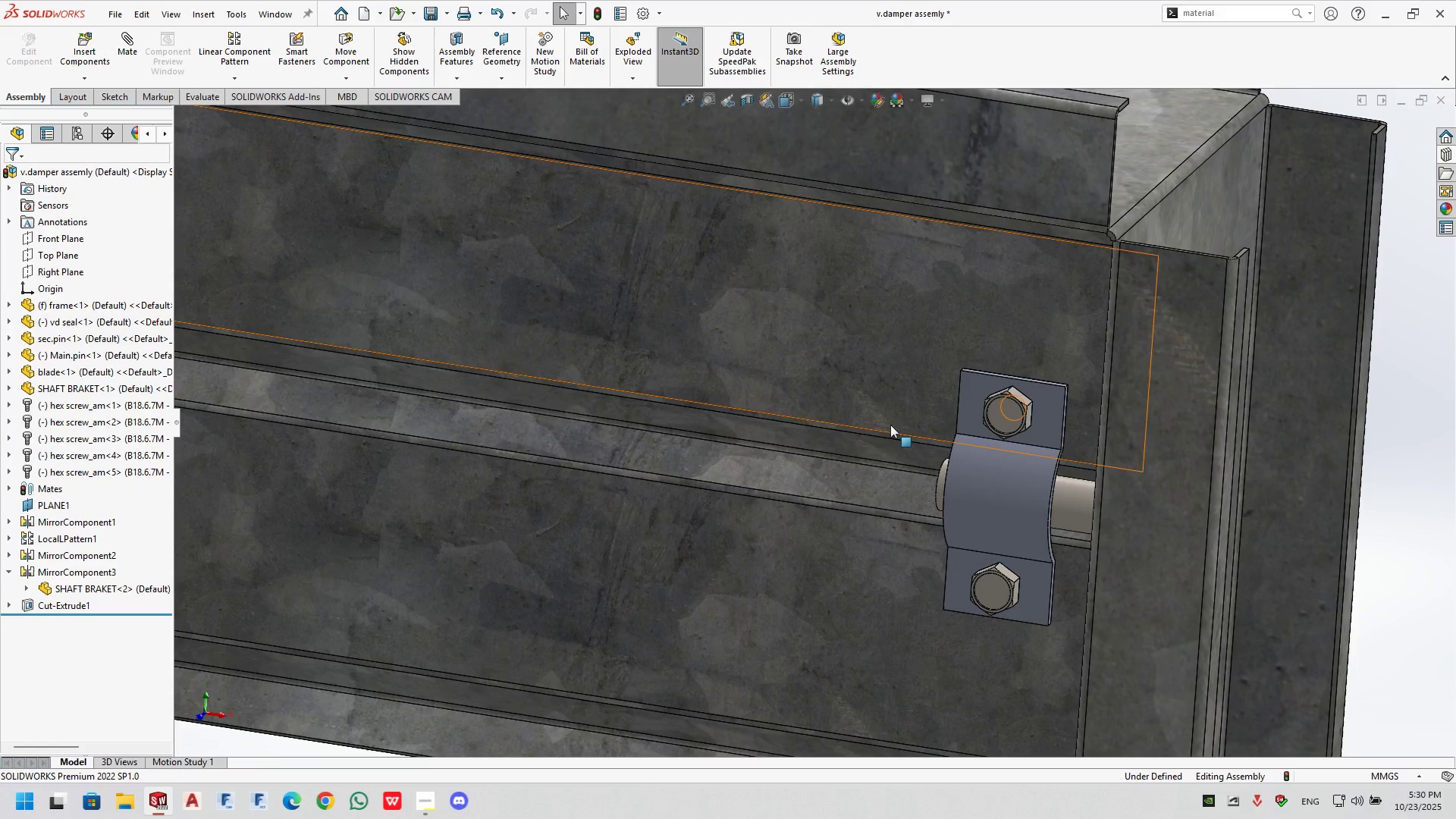 
scroll: coordinate [770, 441], scroll_direction: down, amount: 1.0
 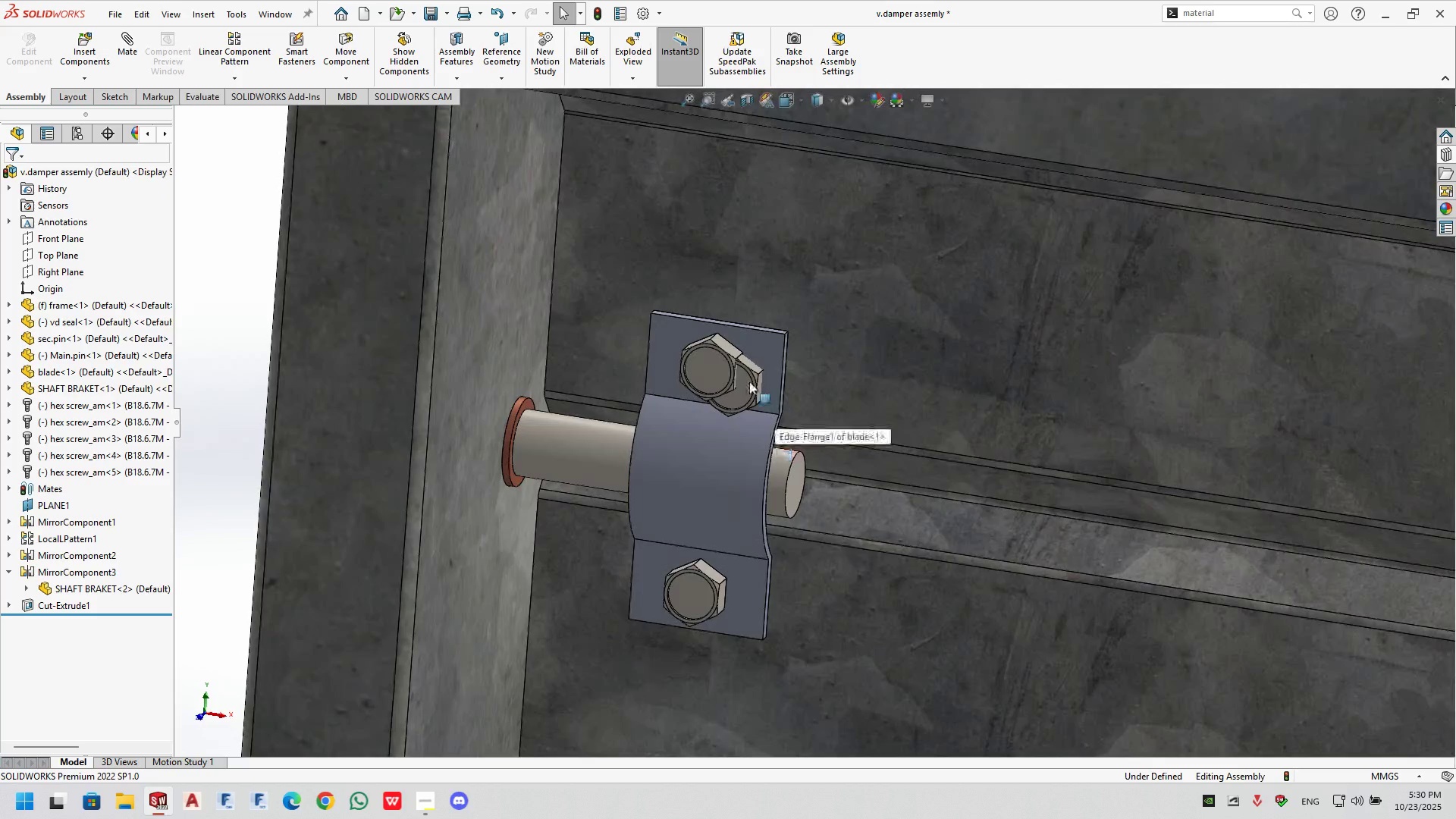 
left_click([749, 381])
 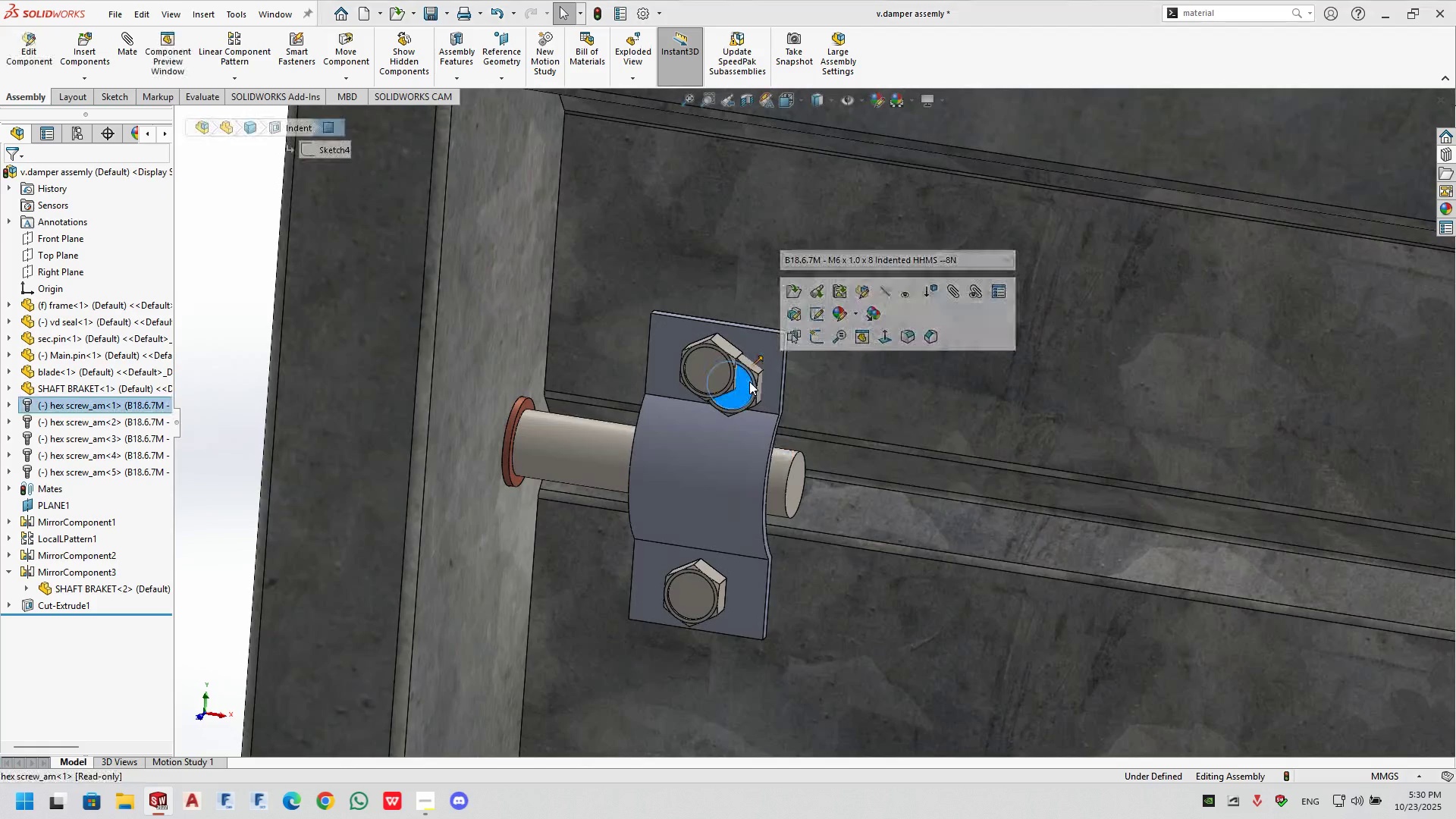 
key(Delete)
 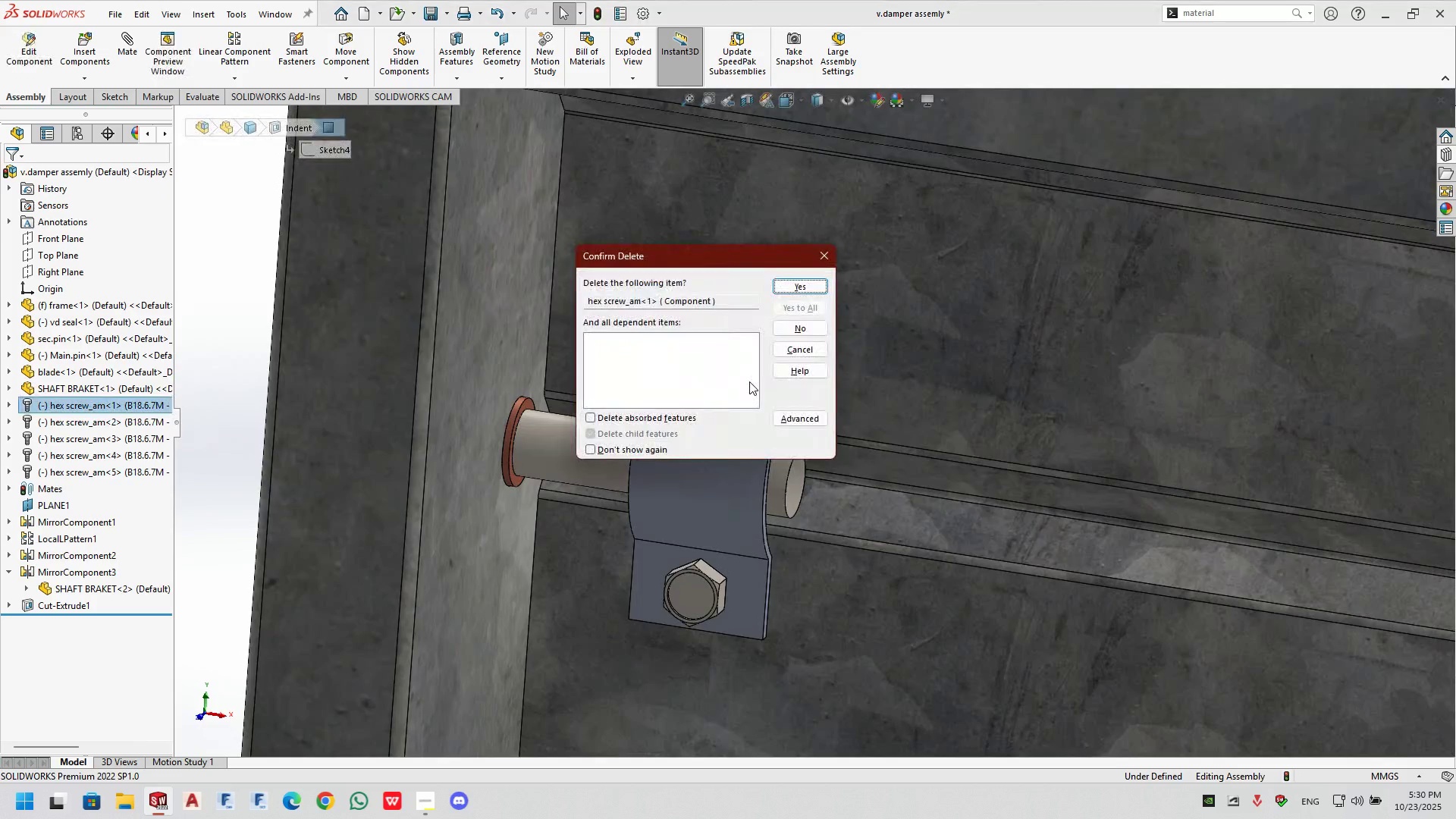 
key(Enter)
 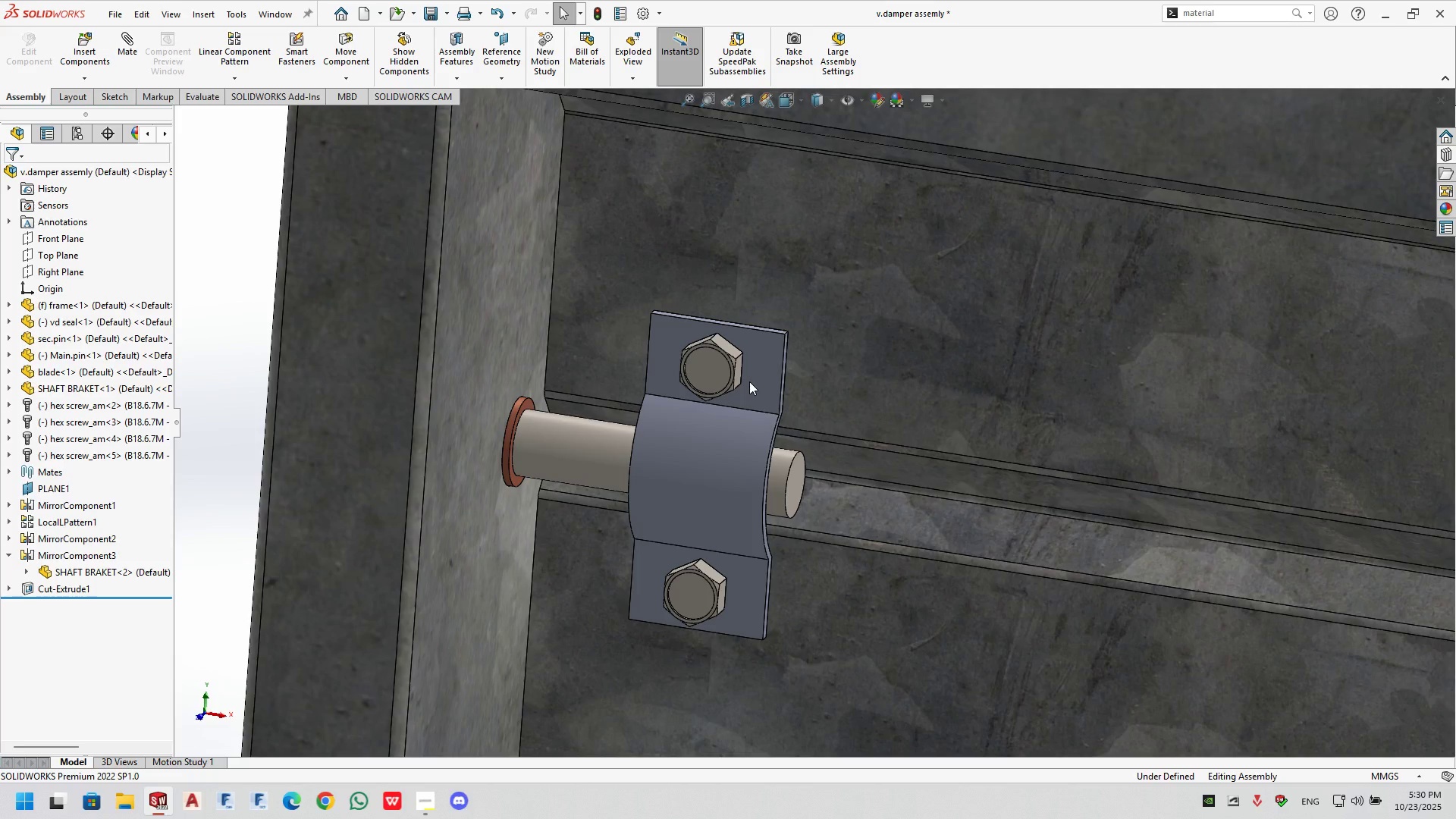 
scroll: coordinate [832, 411], scroll_direction: up, amount: 8.0
 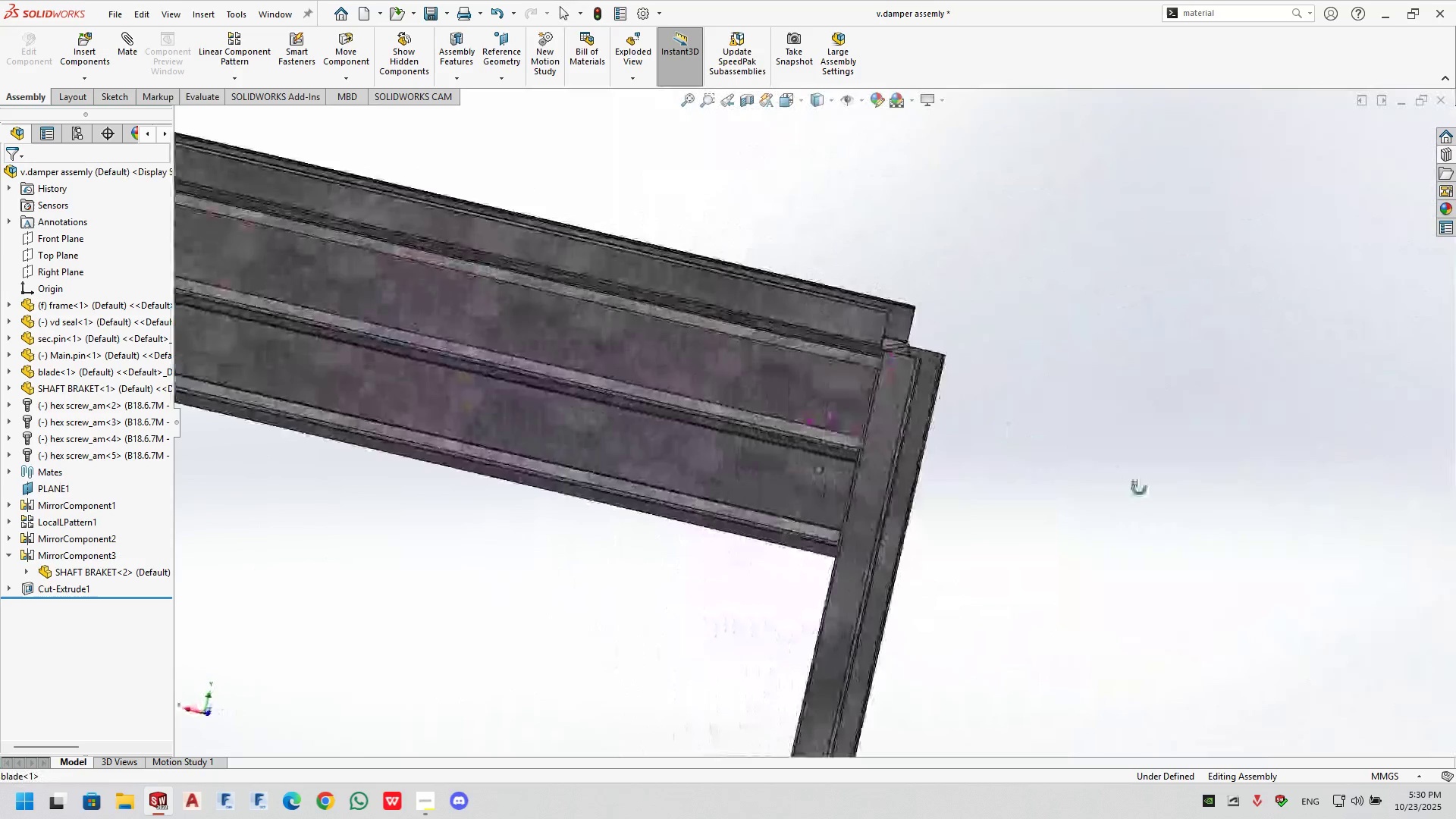 
scroll: coordinate [866, 396], scroll_direction: down, amount: 5.0
 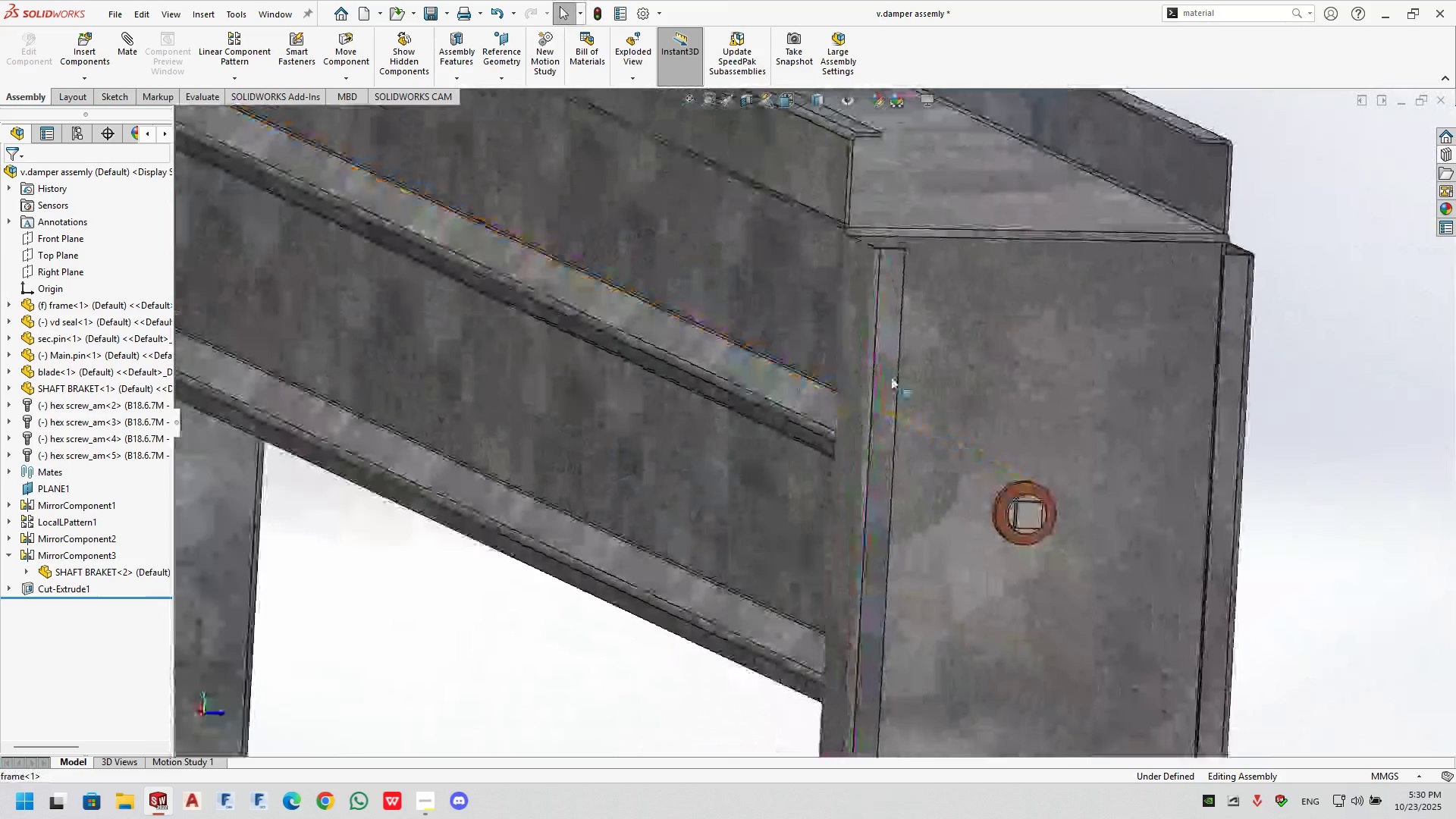 
scroll: coordinate [922, 391], scroll_direction: up, amount: 6.0
 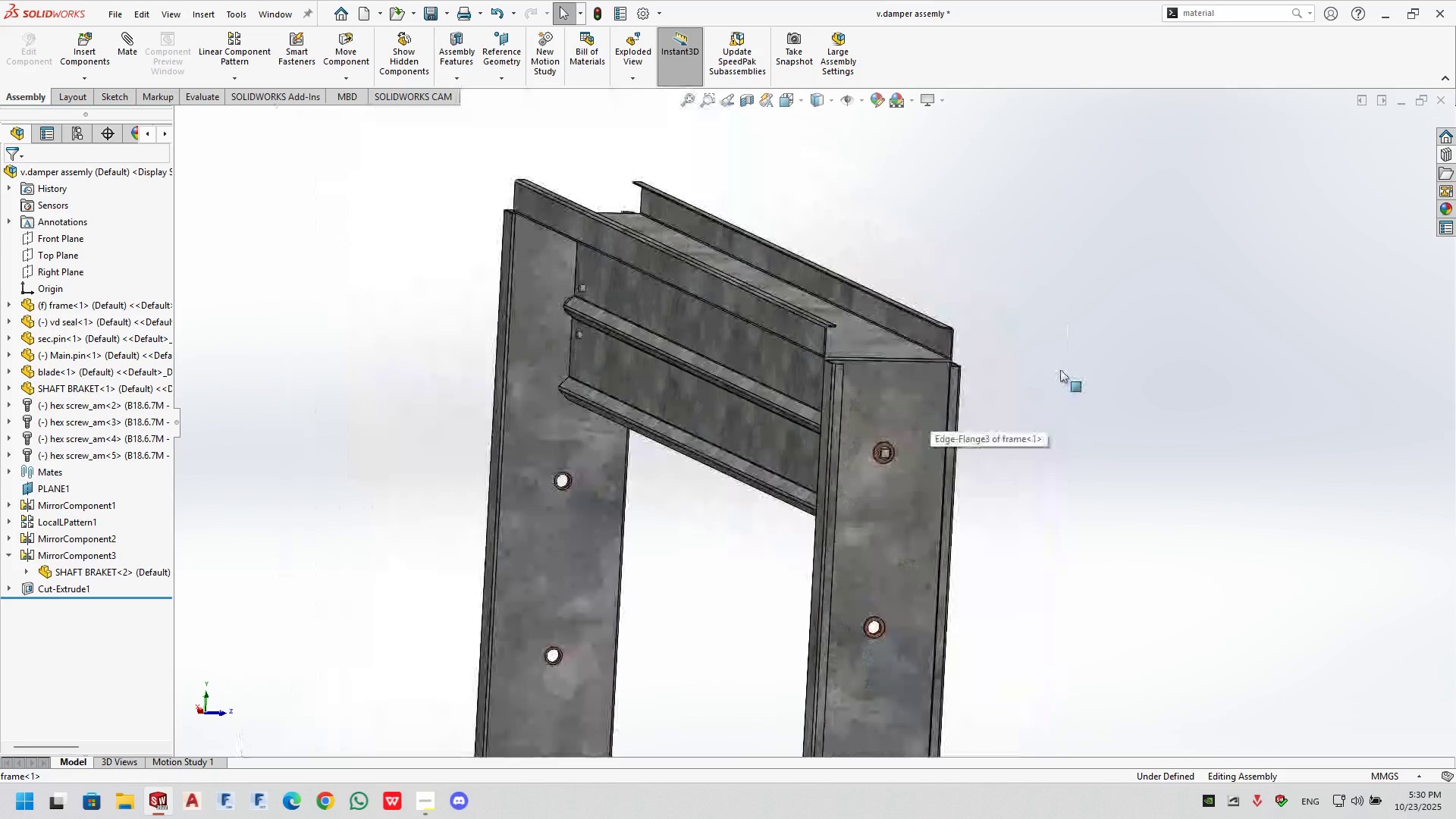 
left_click([1060, 369])
 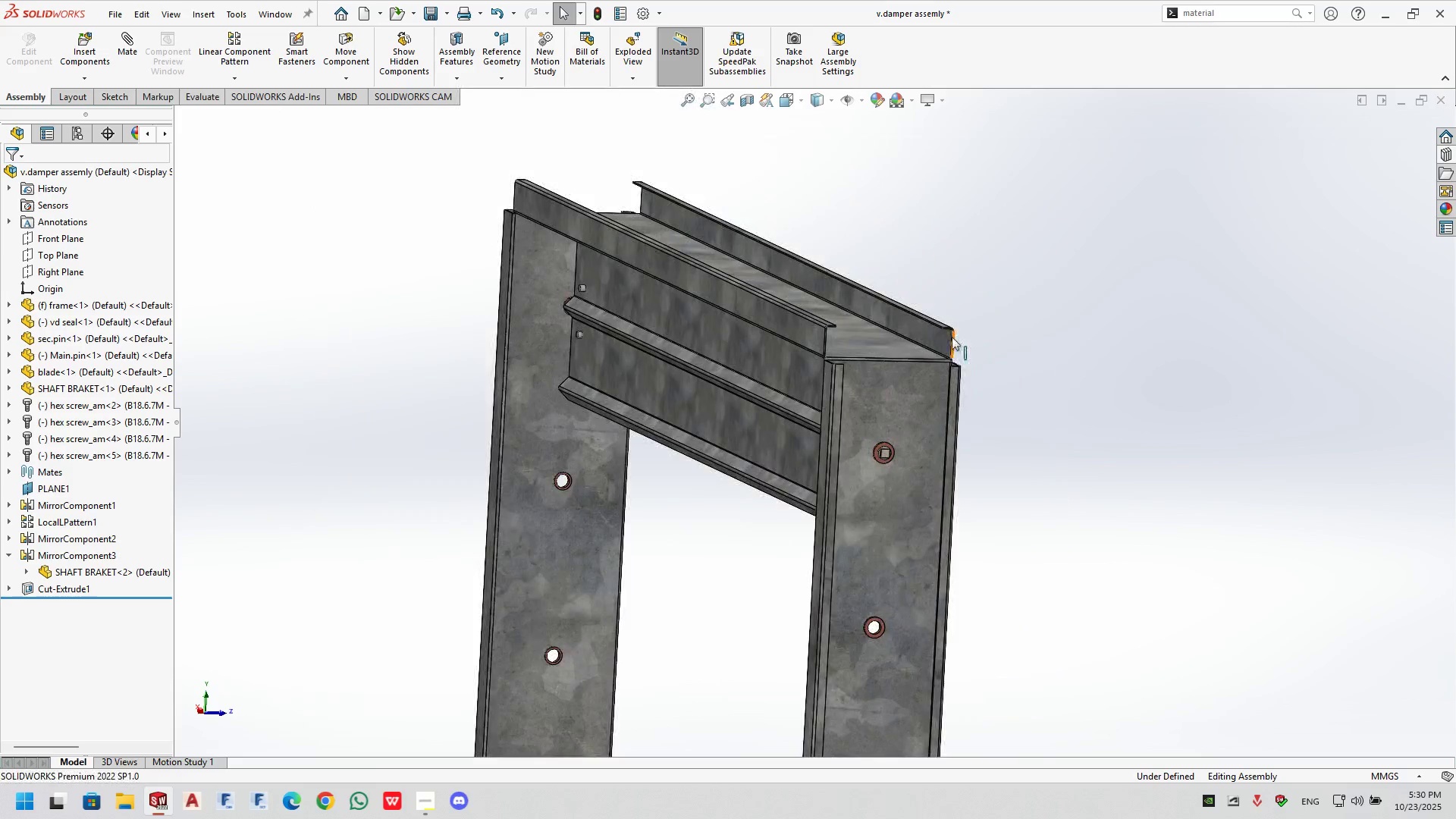 
wait(7.5)
 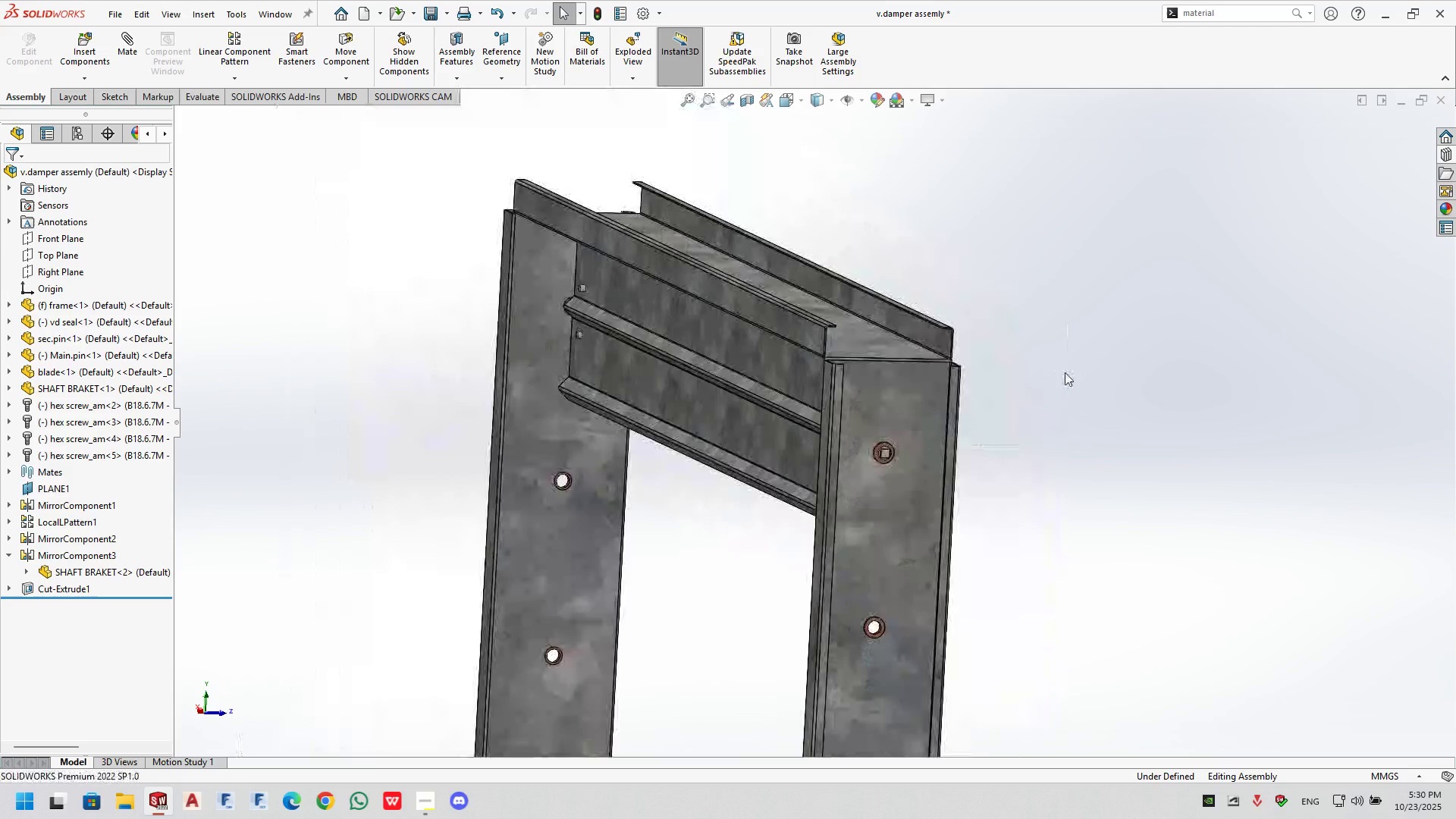 
scroll: coordinate [1301, 593], scroll_direction: up, amount: 5.0
 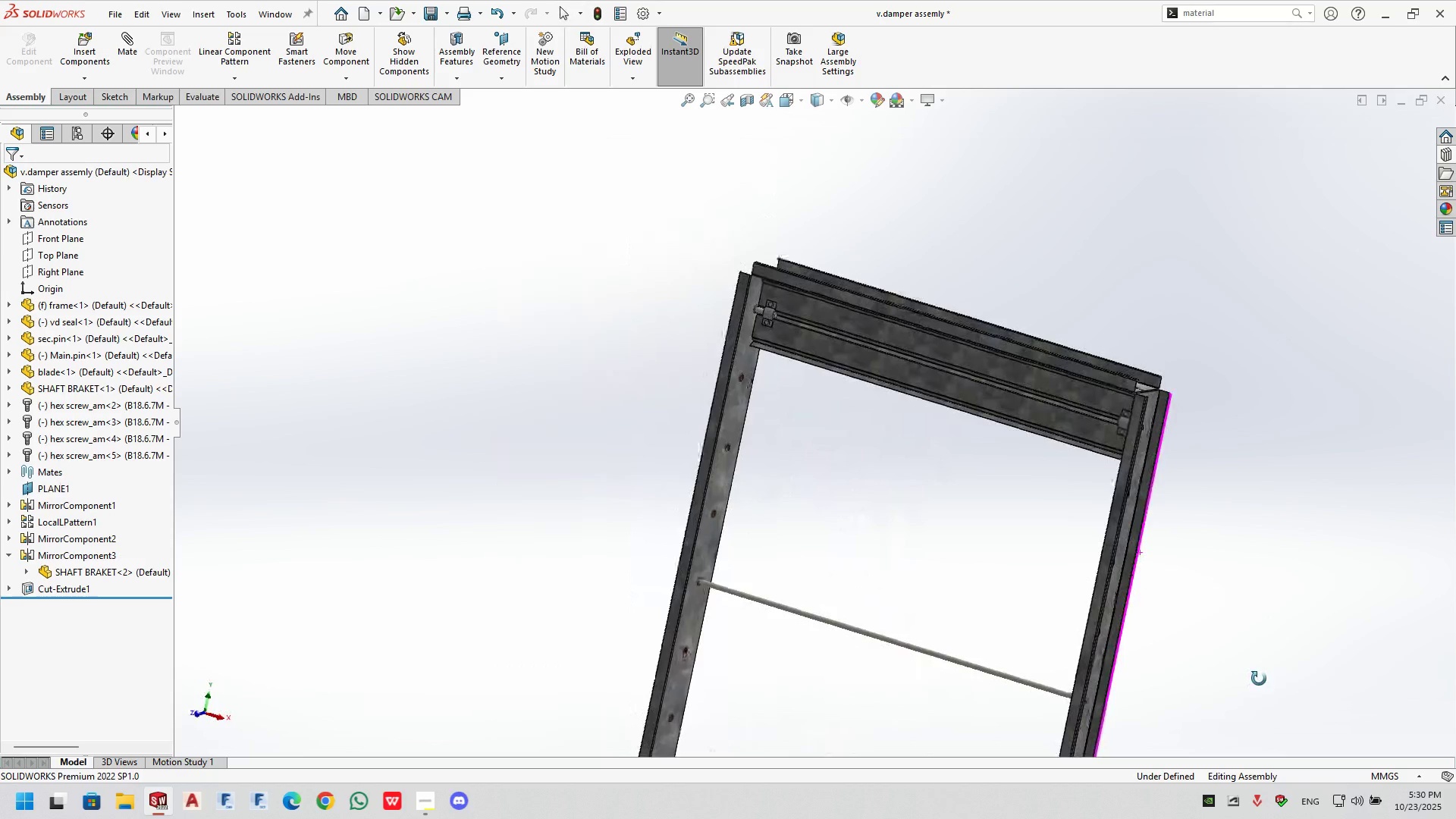 
scroll: coordinate [856, 303], scroll_direction: down, amount: 6.0
 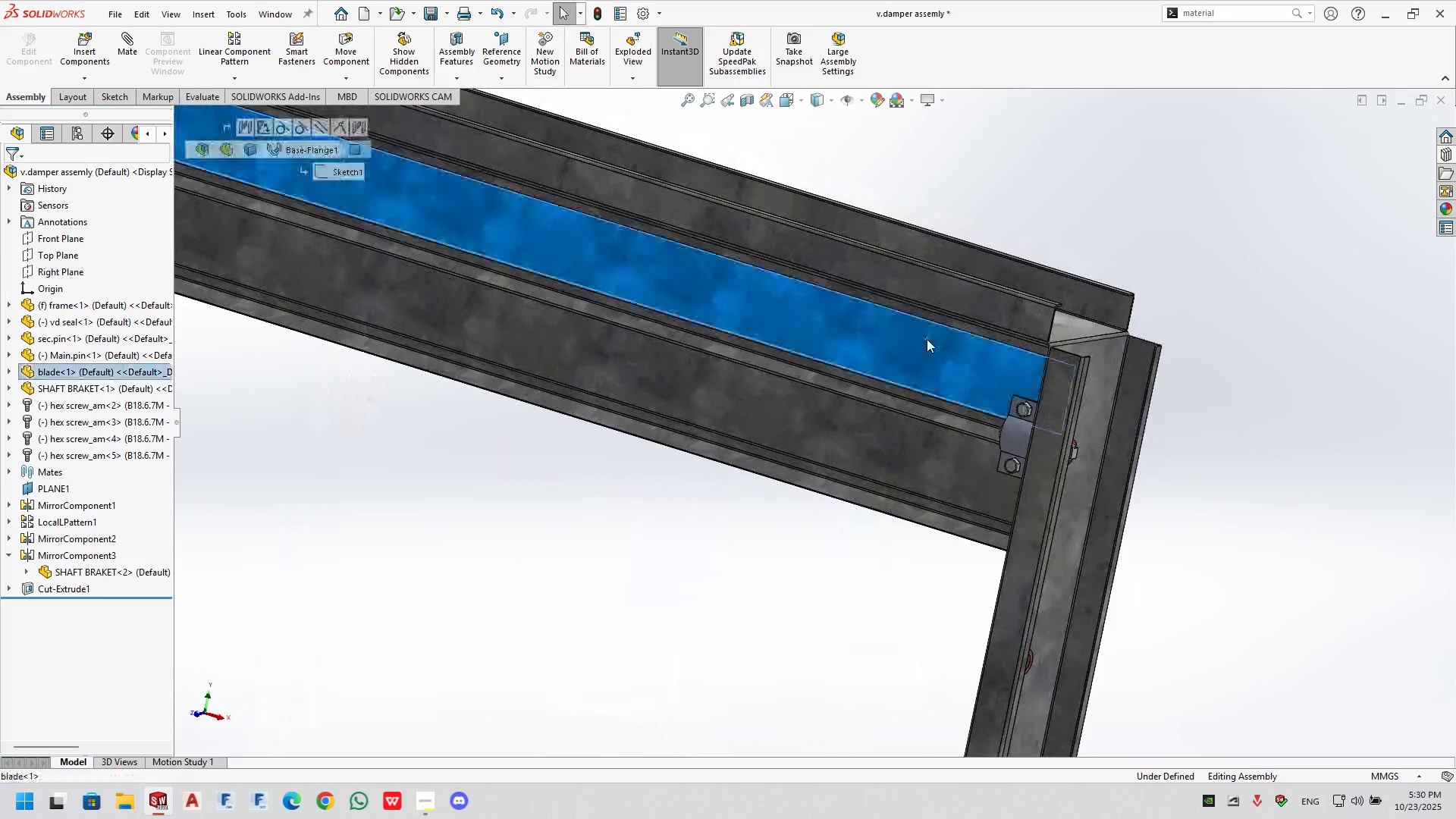 
left_click([927, 339])
 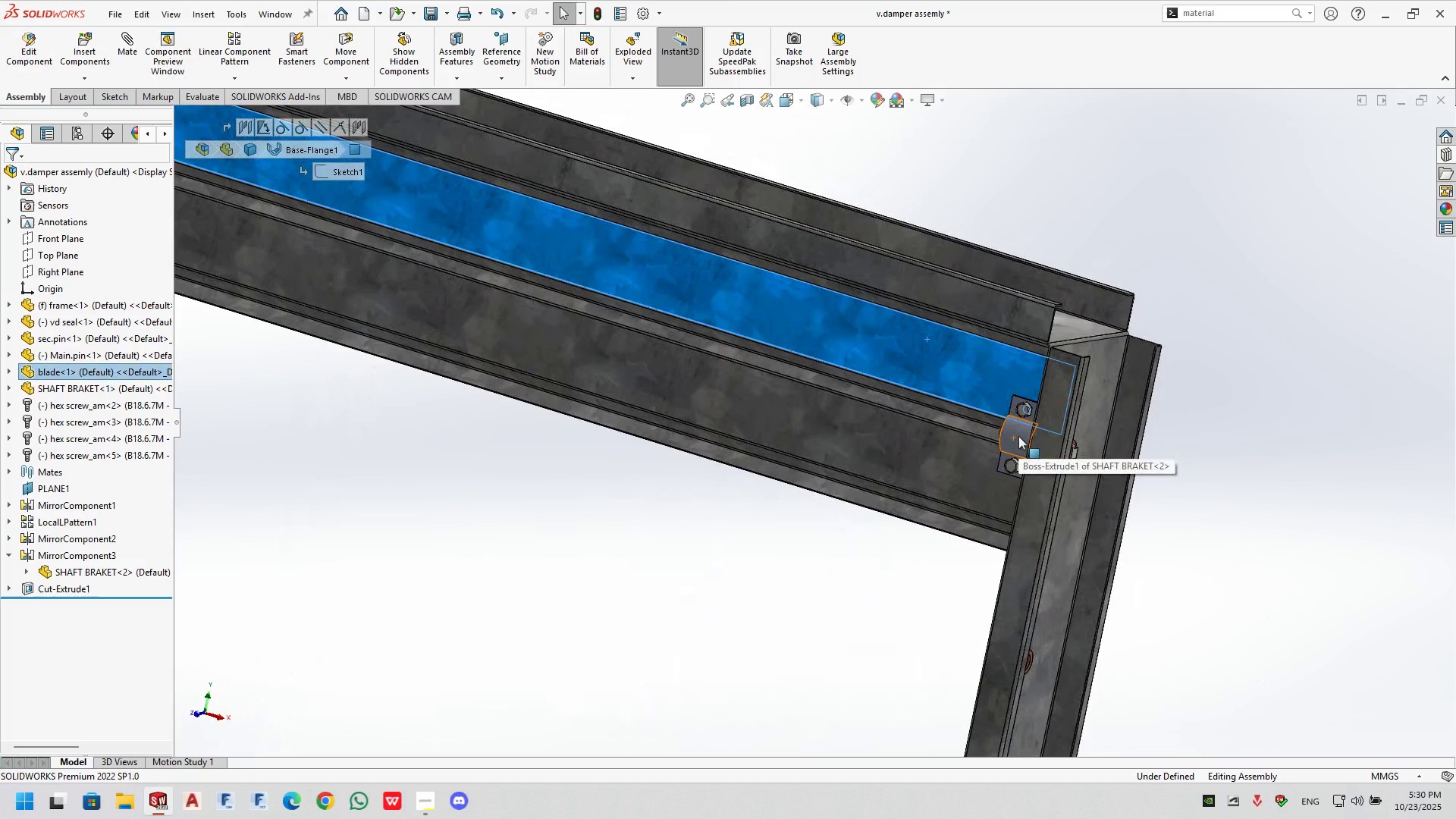 
left_click([1018, 436])
 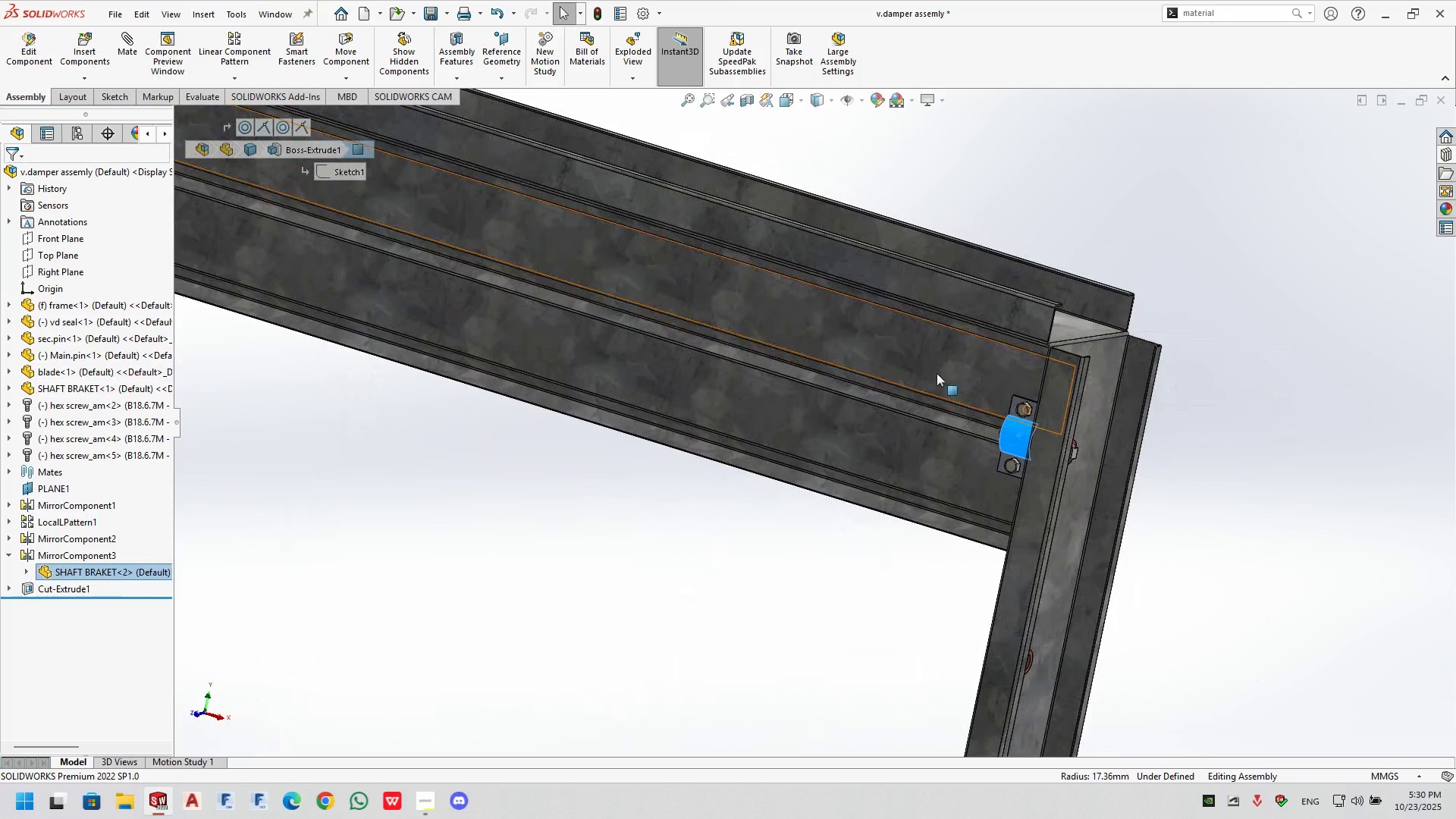 
hold_key(key=ControlLeft, duration=1.4)
left_click([937, 372])
 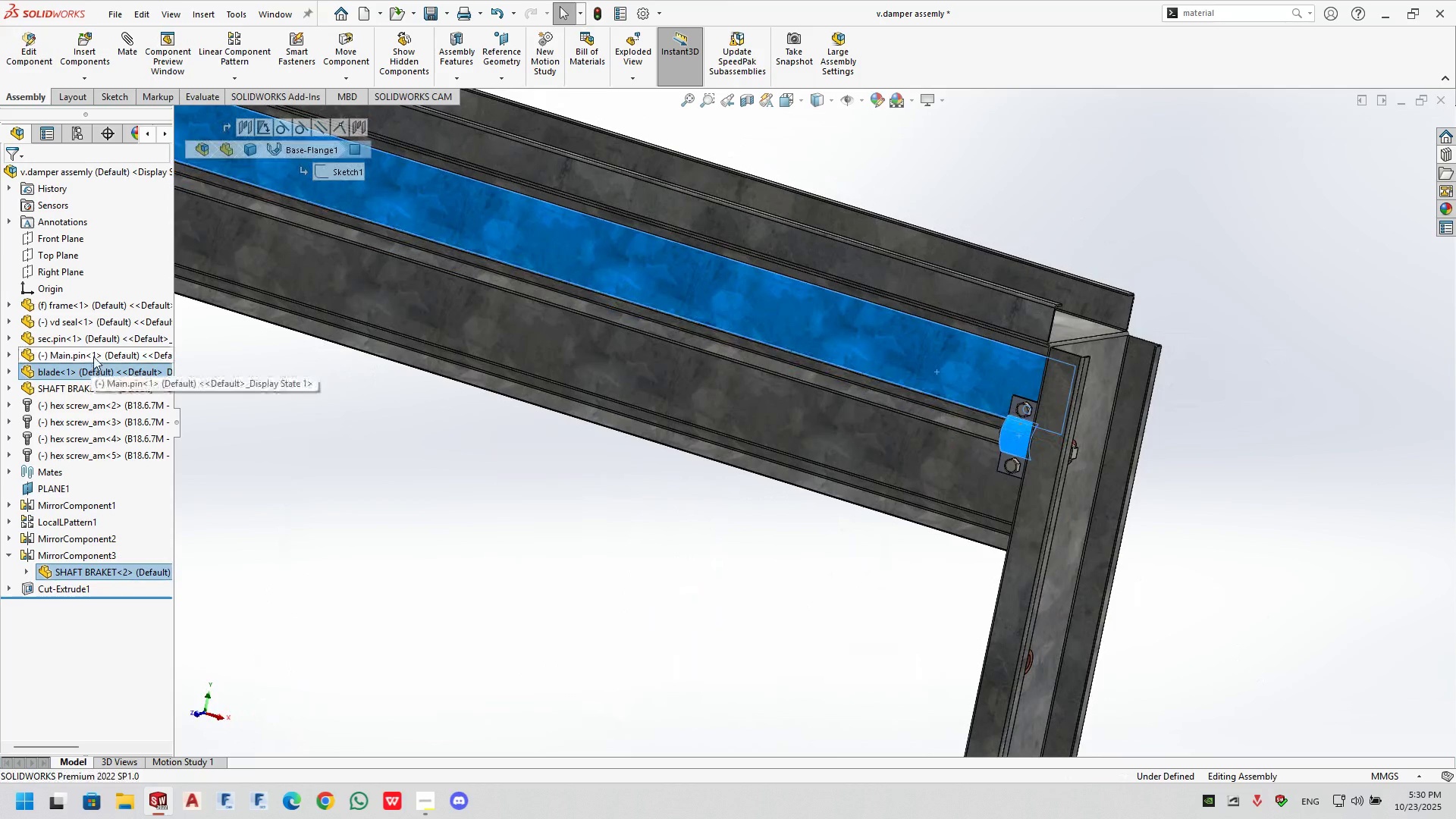 
hold_key(key=ControlLeft, duration=0.9)
left_click([93, 356])
 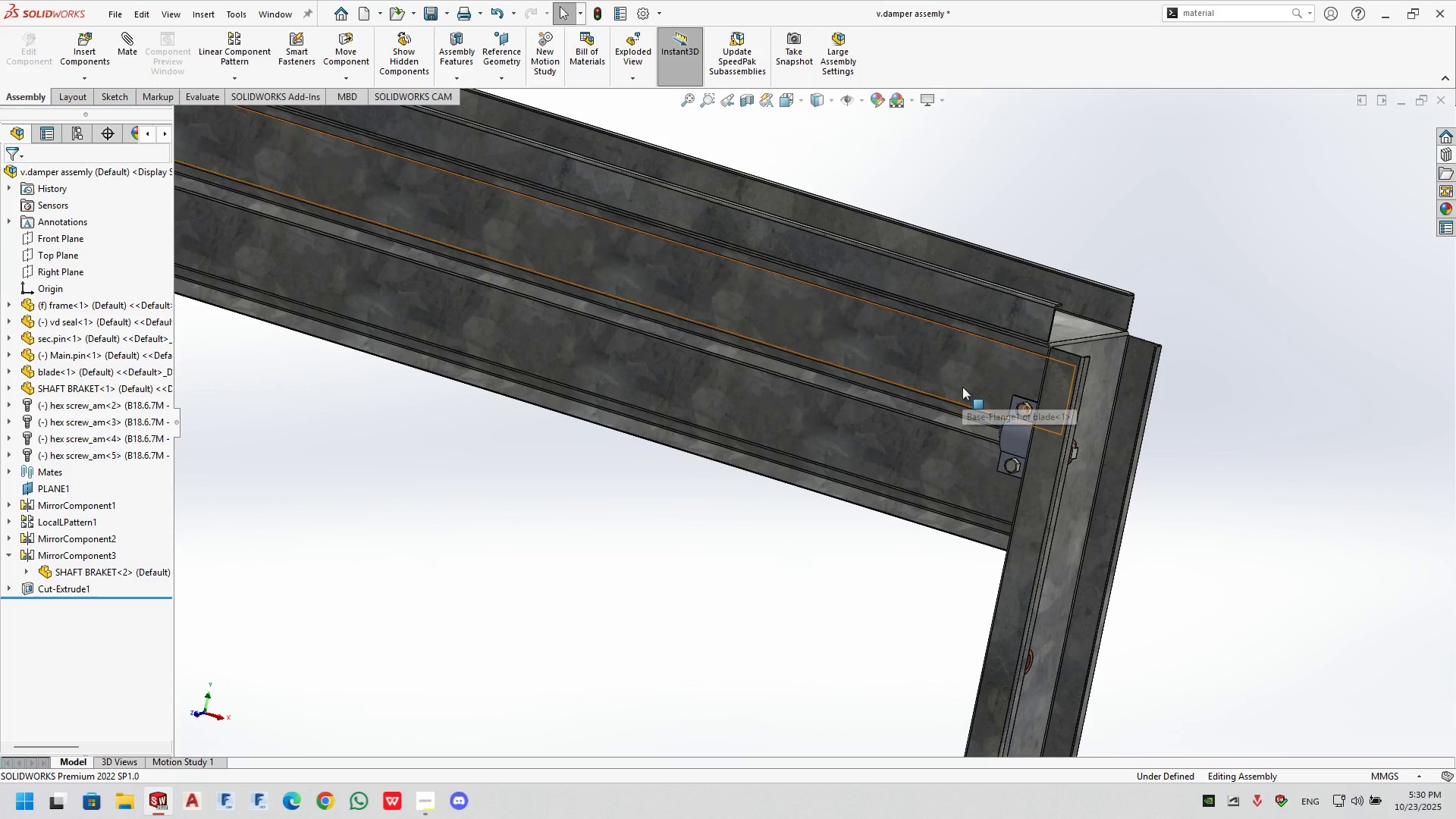 
scroll: coordinate [1007, 439], scroll_direction: down, amount: 5.0
 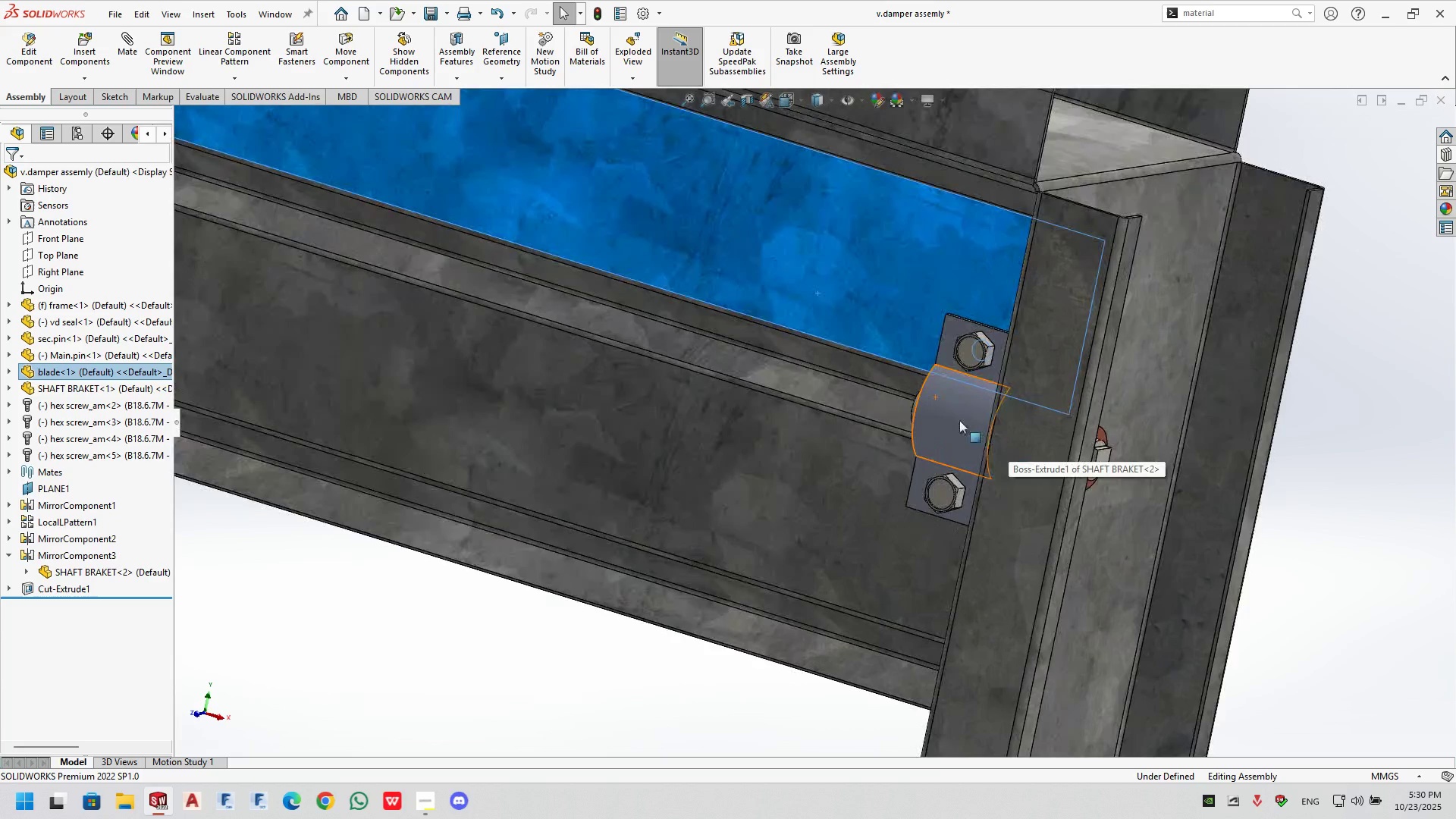 
hold_key(key=ControlLeft, duration=1.52)
left_click([946, 418])
 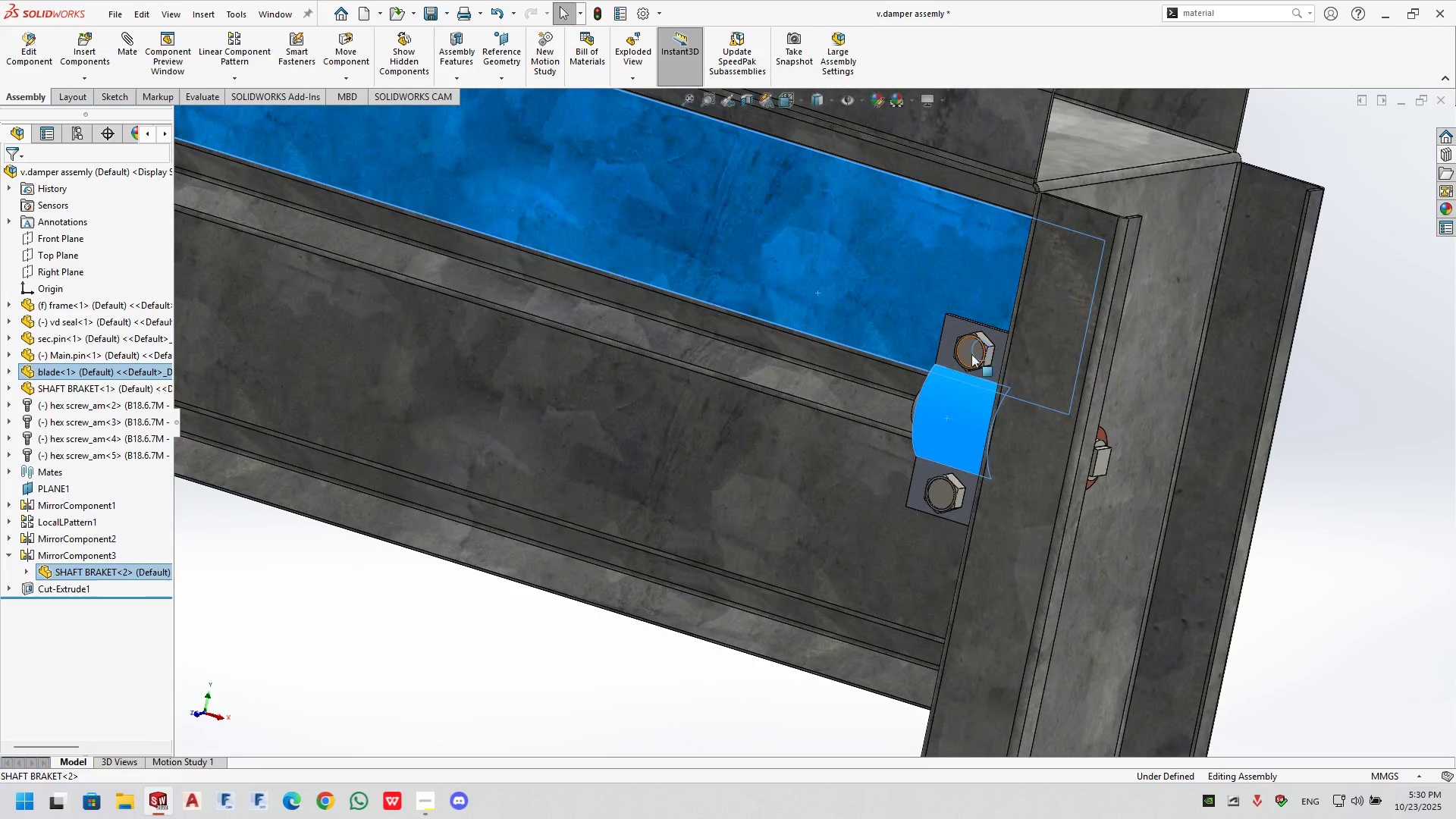 
left_click([971, 354])
 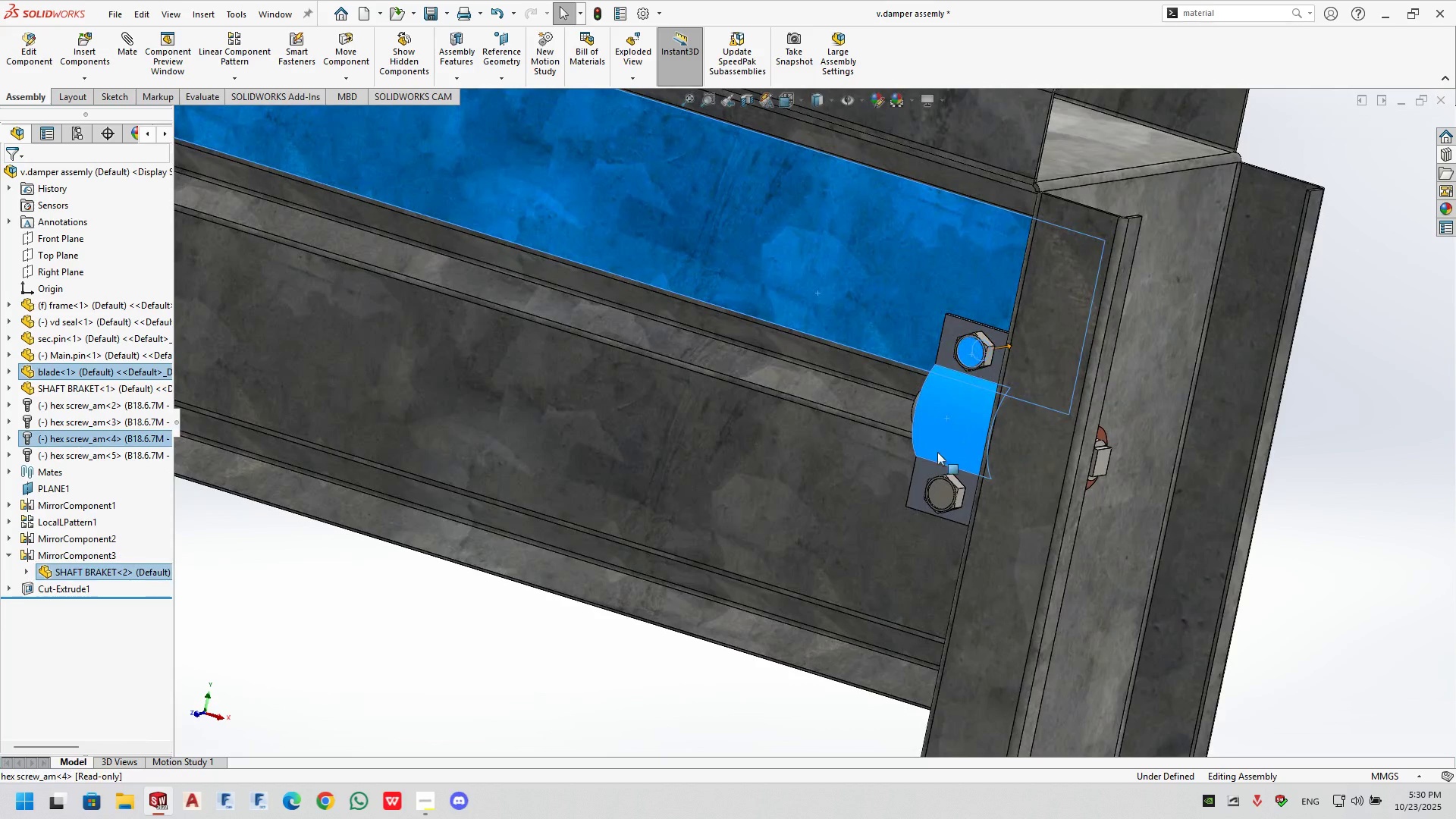 
hold_key(key=ControlLeft, duration=1.53)
 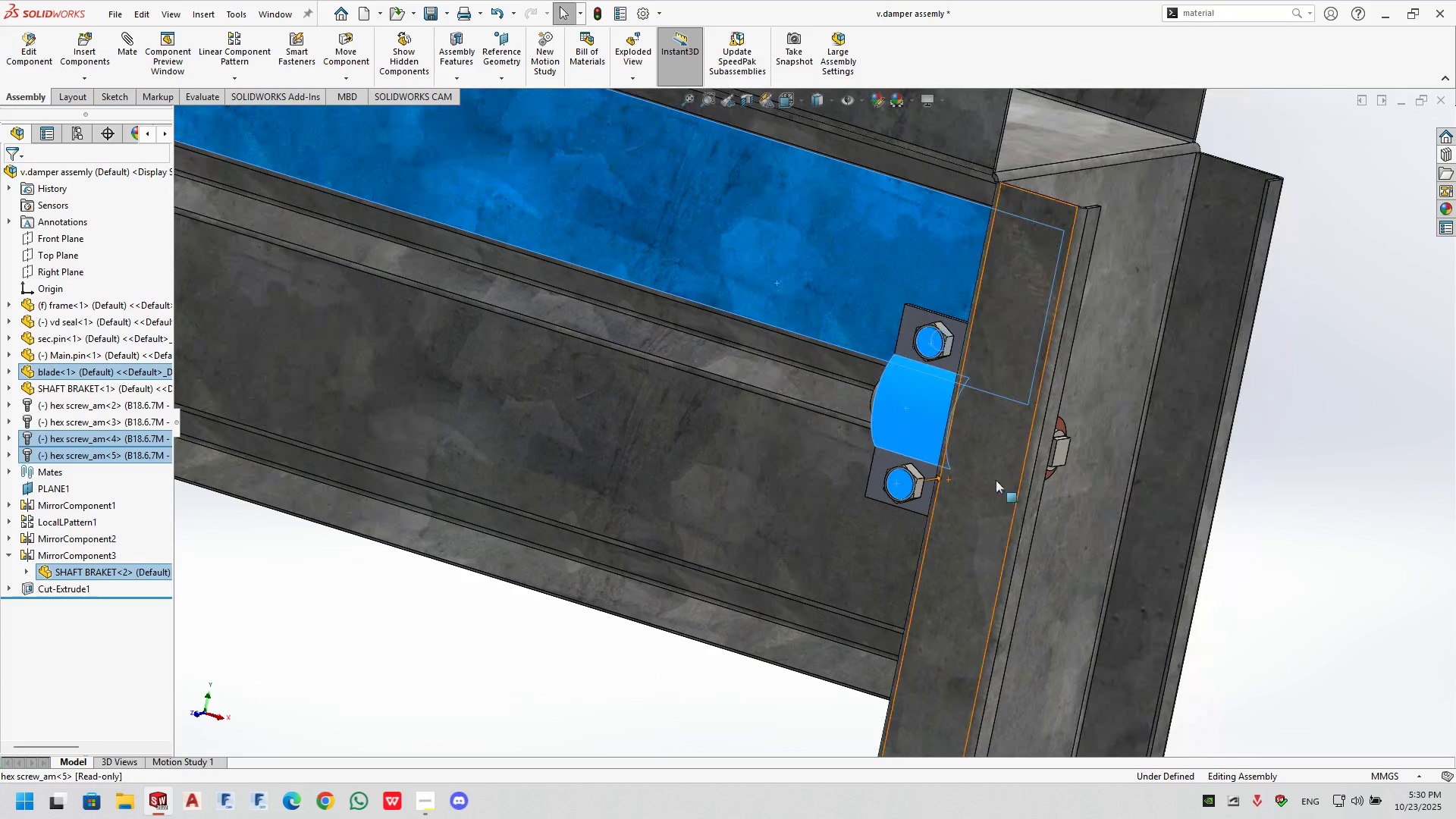 
hold_key(key=ControlLeft, duration=0.33)
 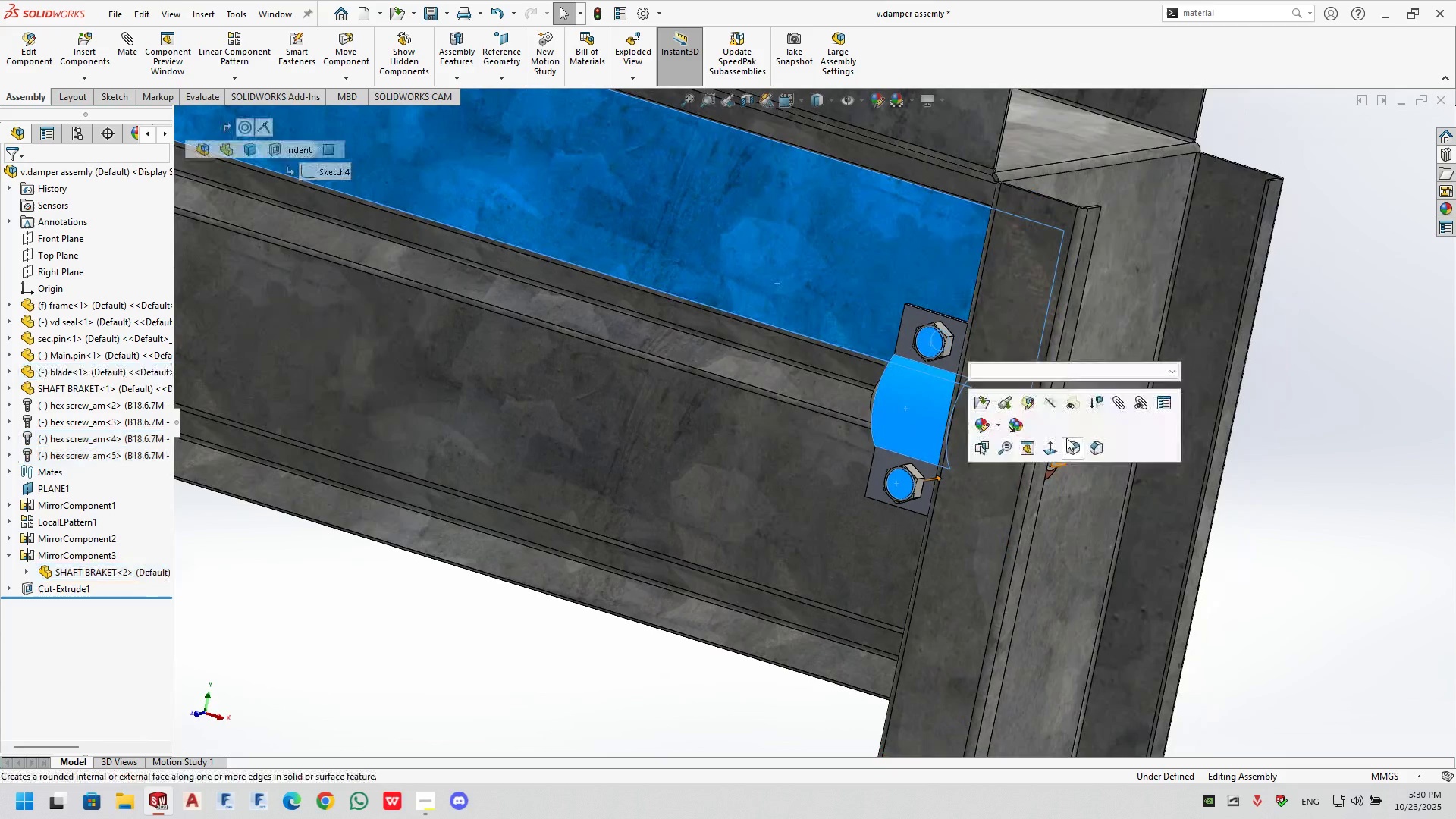 
hold_key(key=ControlLeft, duration=0.93)
left_click([1062, 453])
 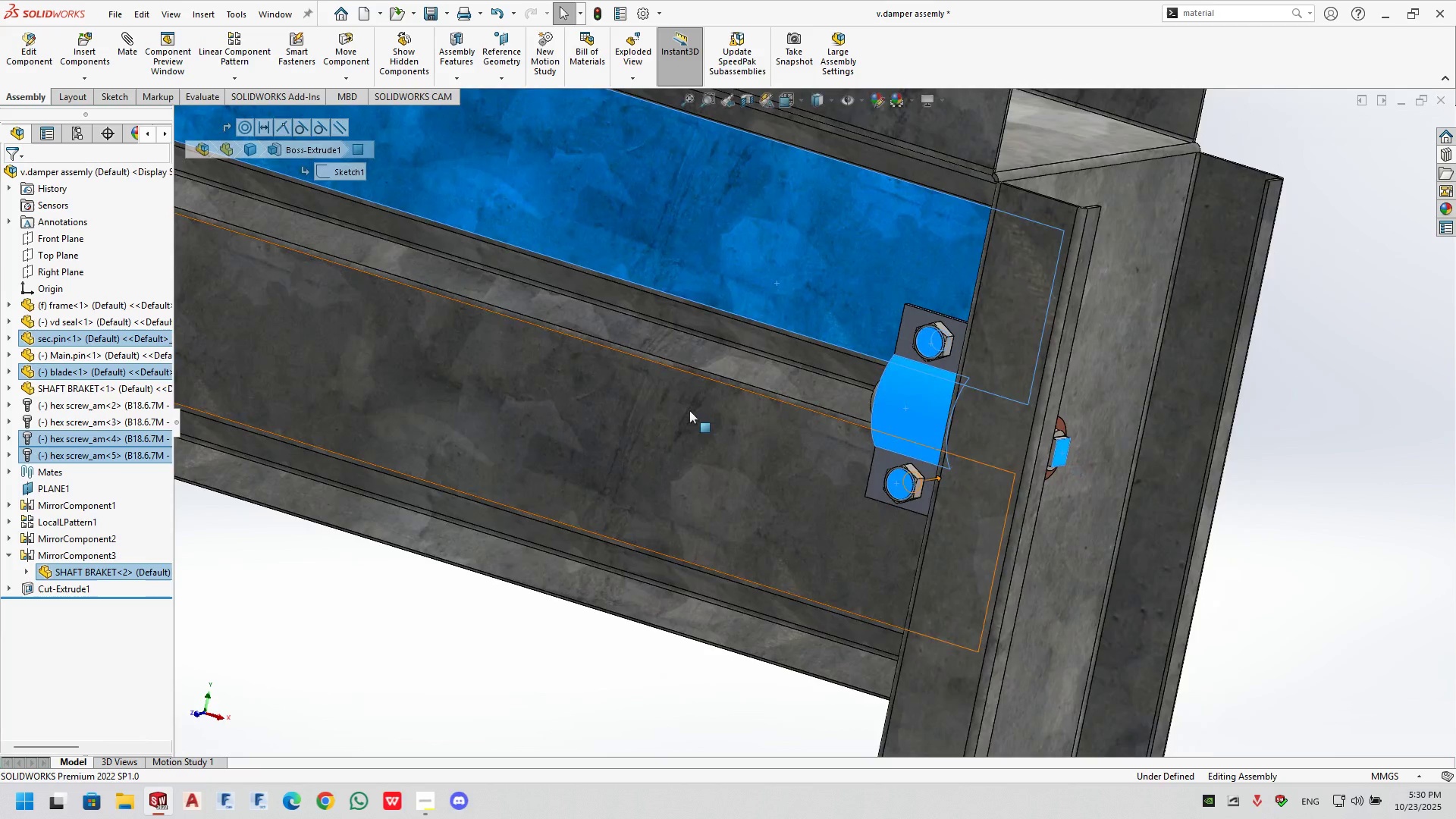 
scroll: coordinate [754, 425], scroll_direction: down, amount: 1.0
 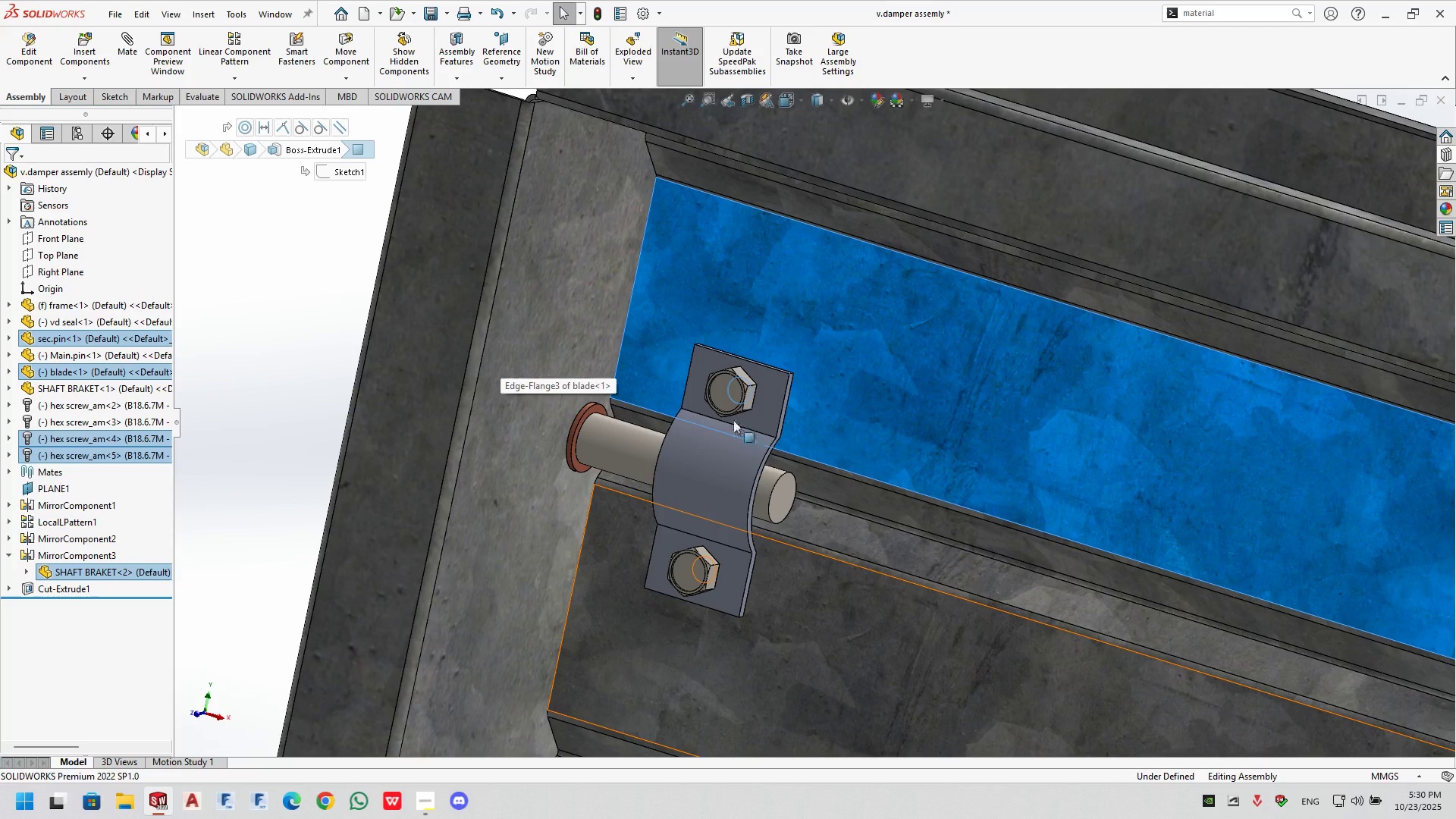 
hold_key(key=ControlLeft, duration=1.5)
left_click([722, 393])
 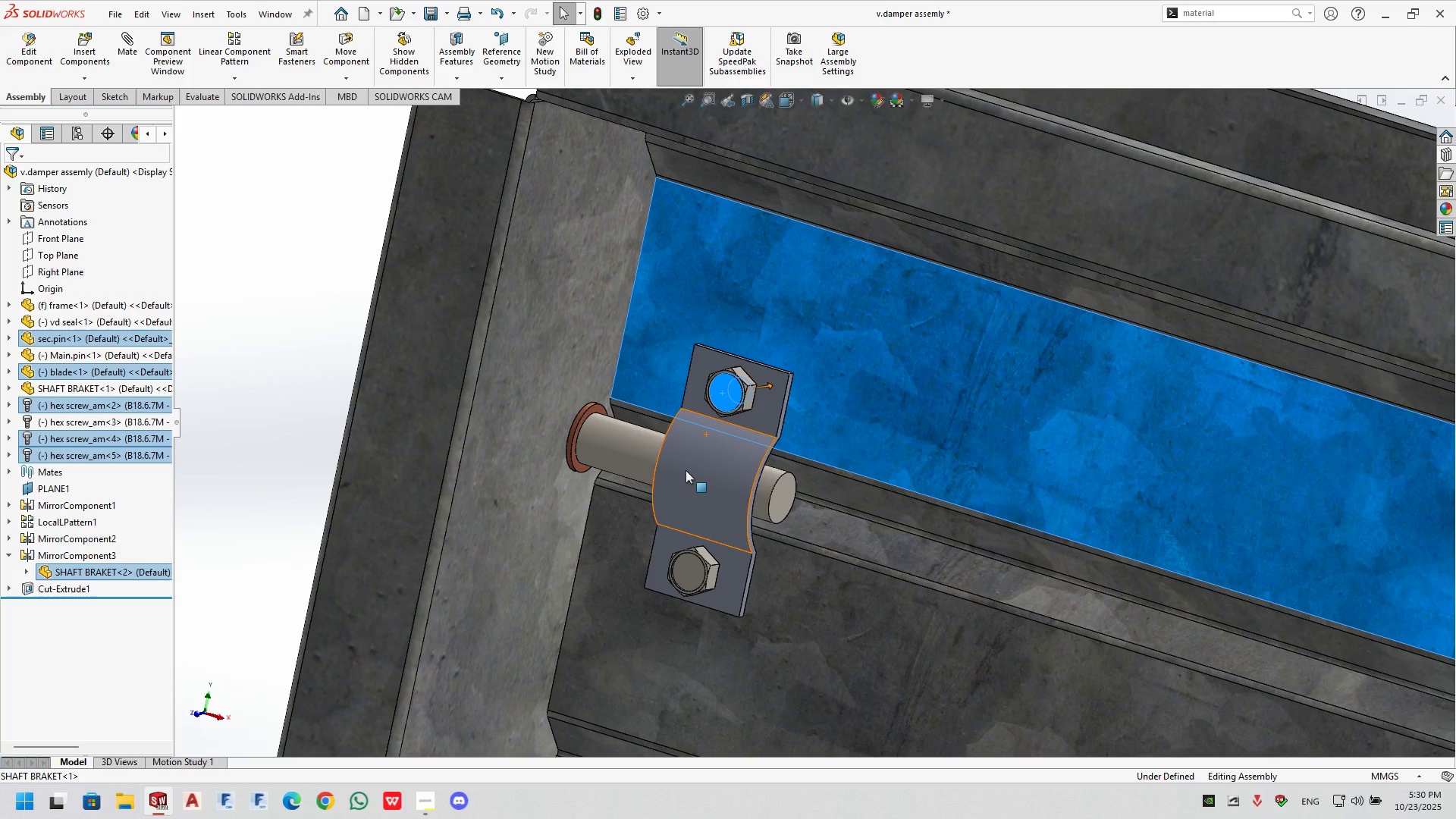 
double_click([686, 470])
 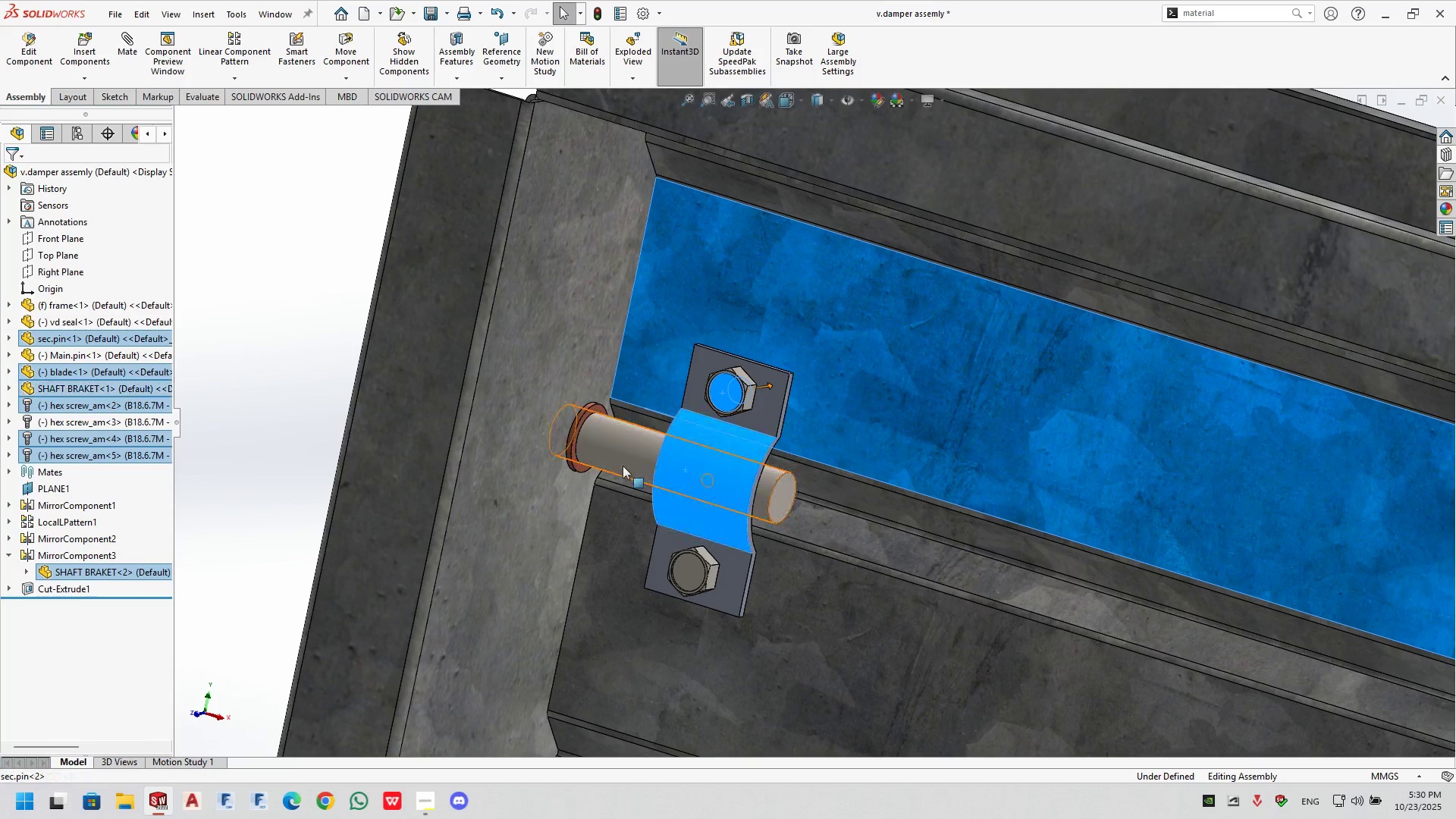 
hold_key(key=ControlLeft, duration=1.02)
triple_click([623, 466])
 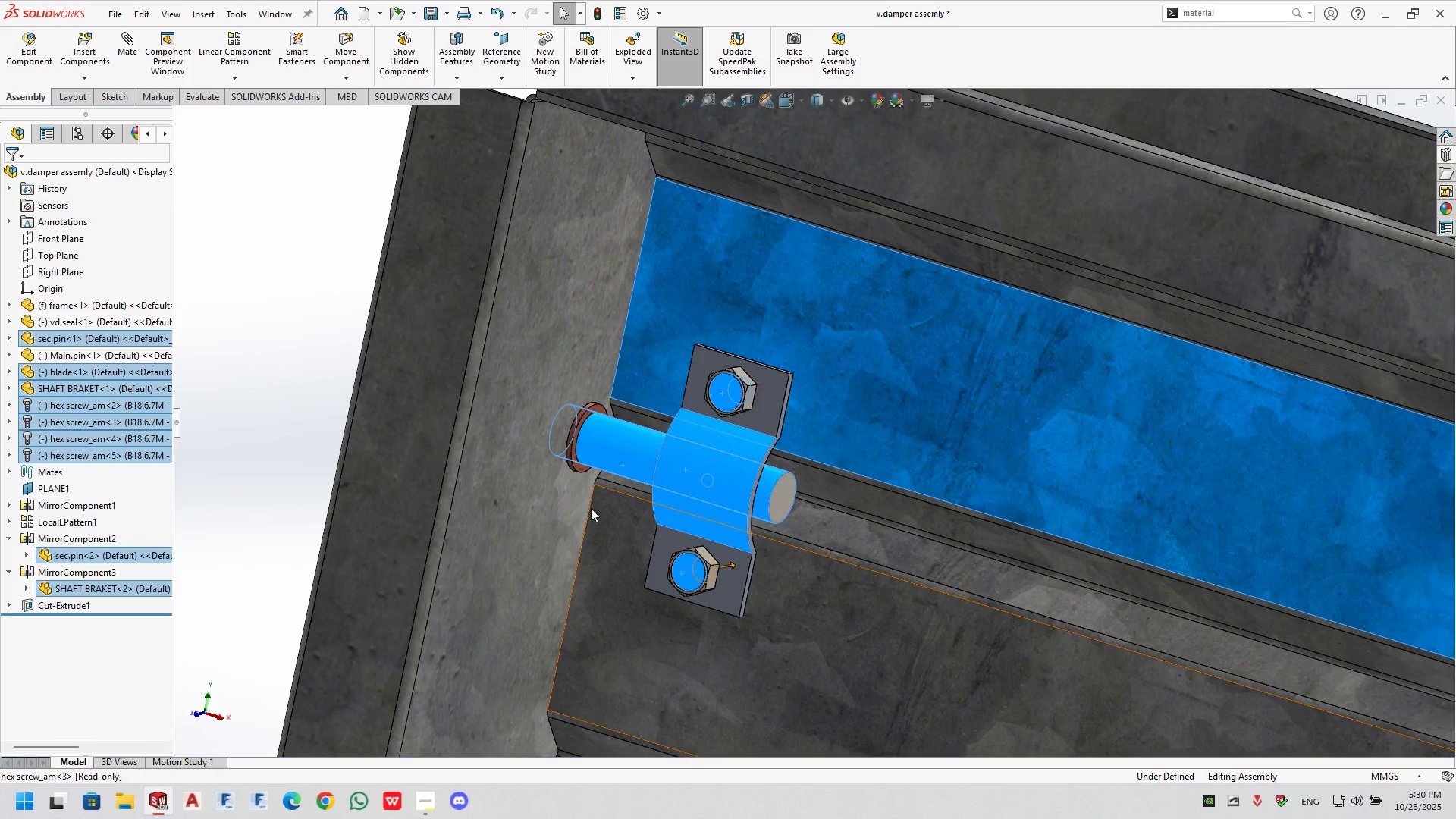 
scroll: coordinate [984, 545], scroll_direction: up, amount: 13.0
 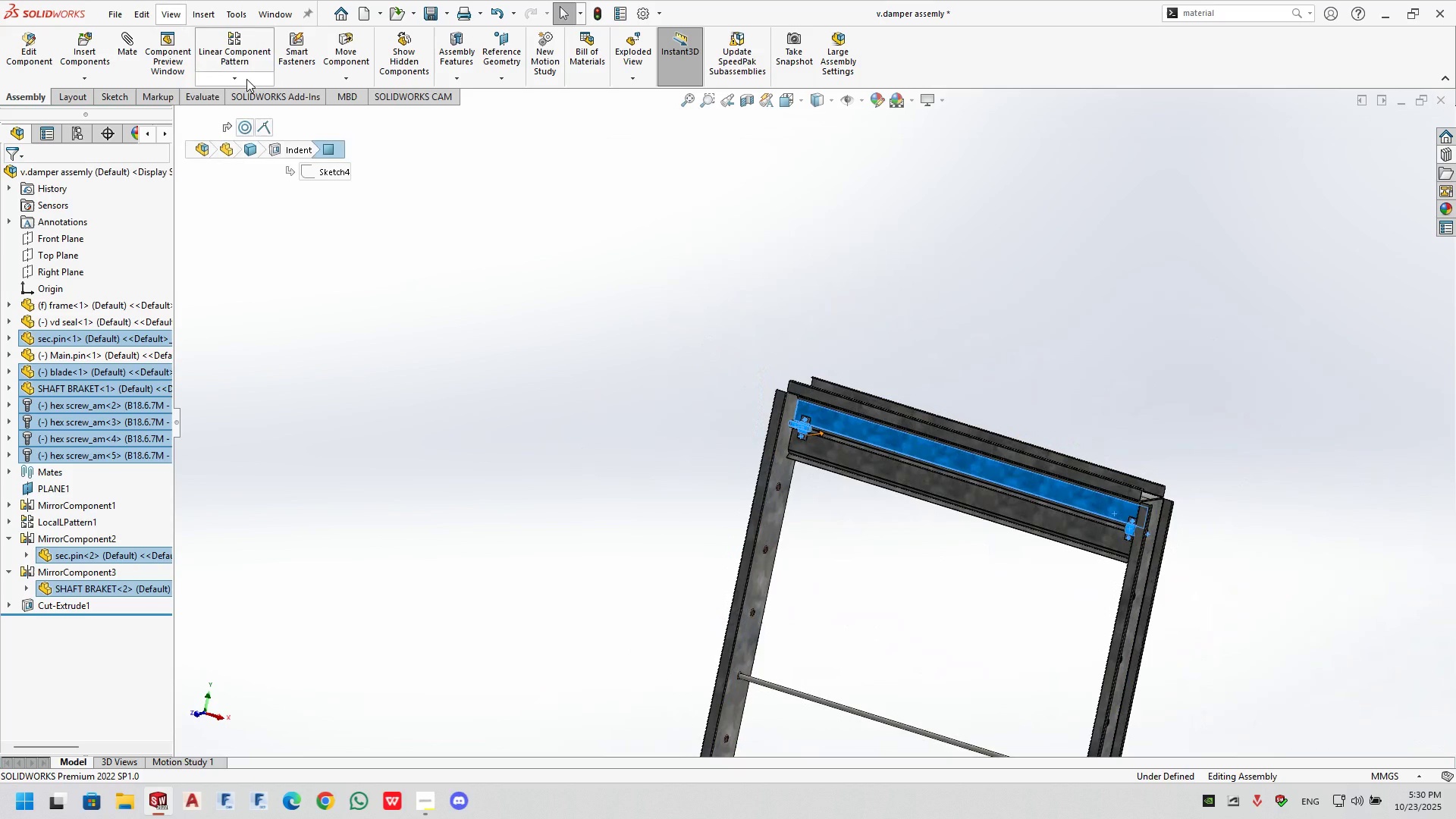 
left_click([238, 55])
 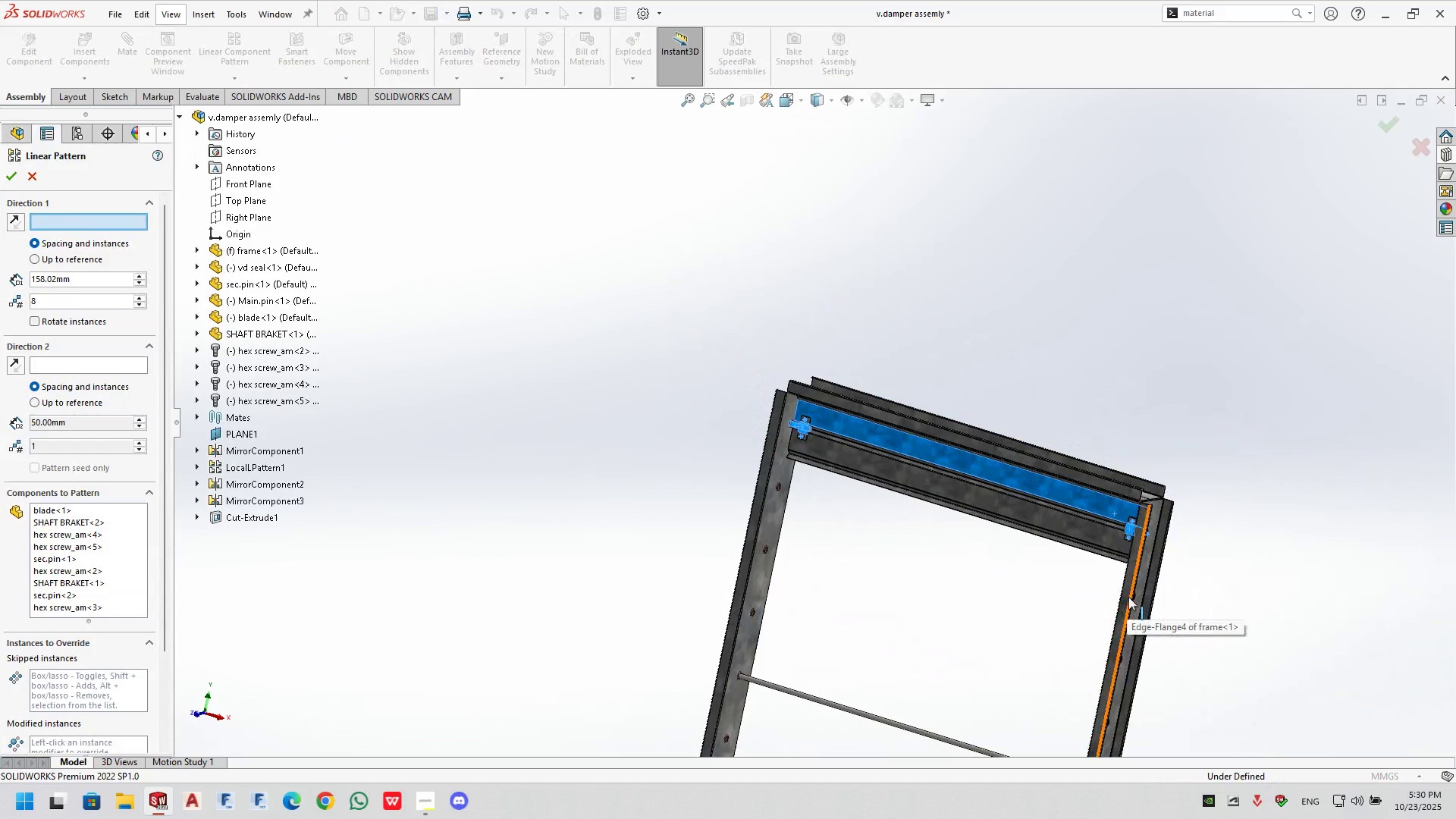 
left_click([1129, 598])
 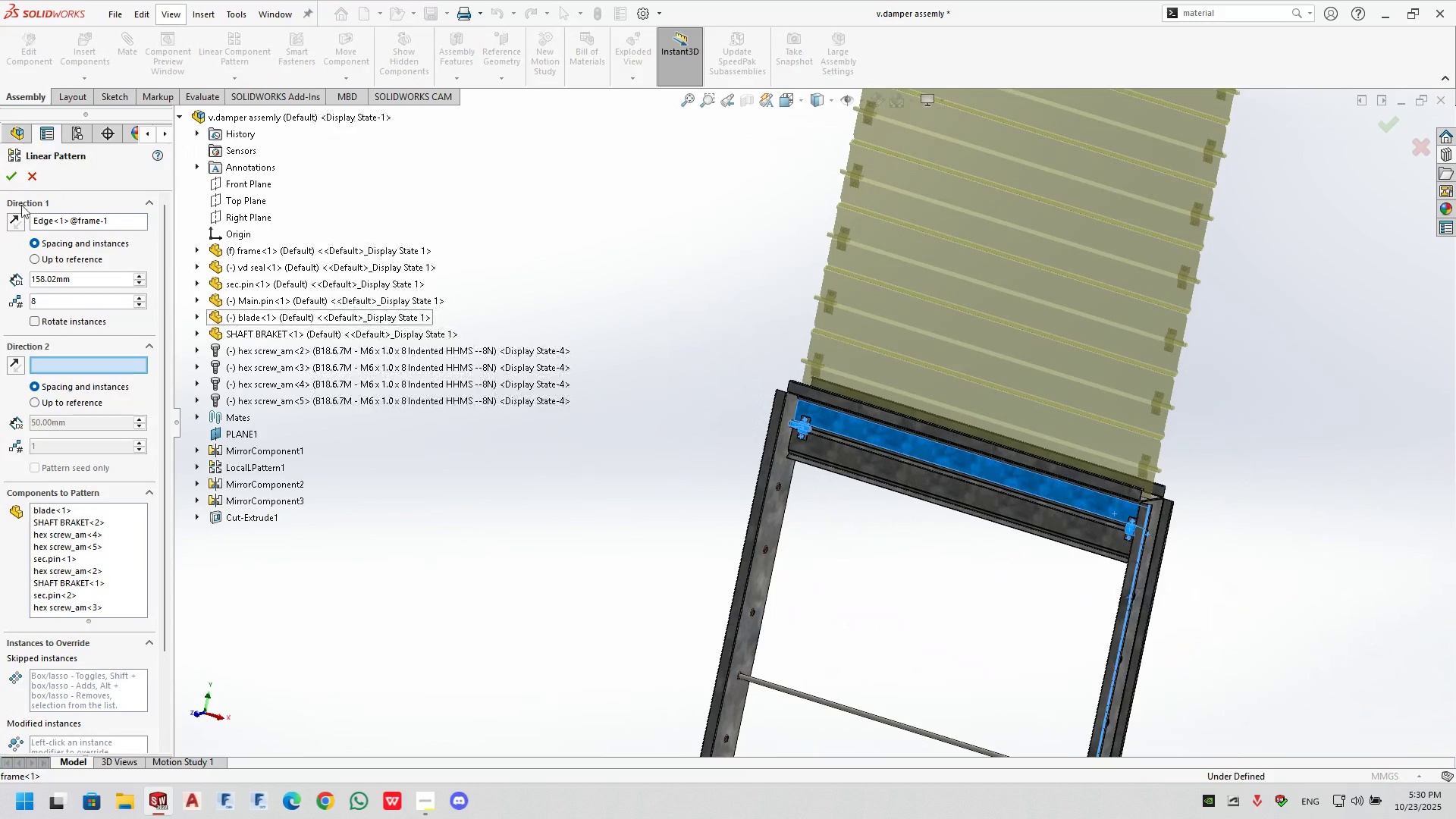 
left_click([17, 220])
 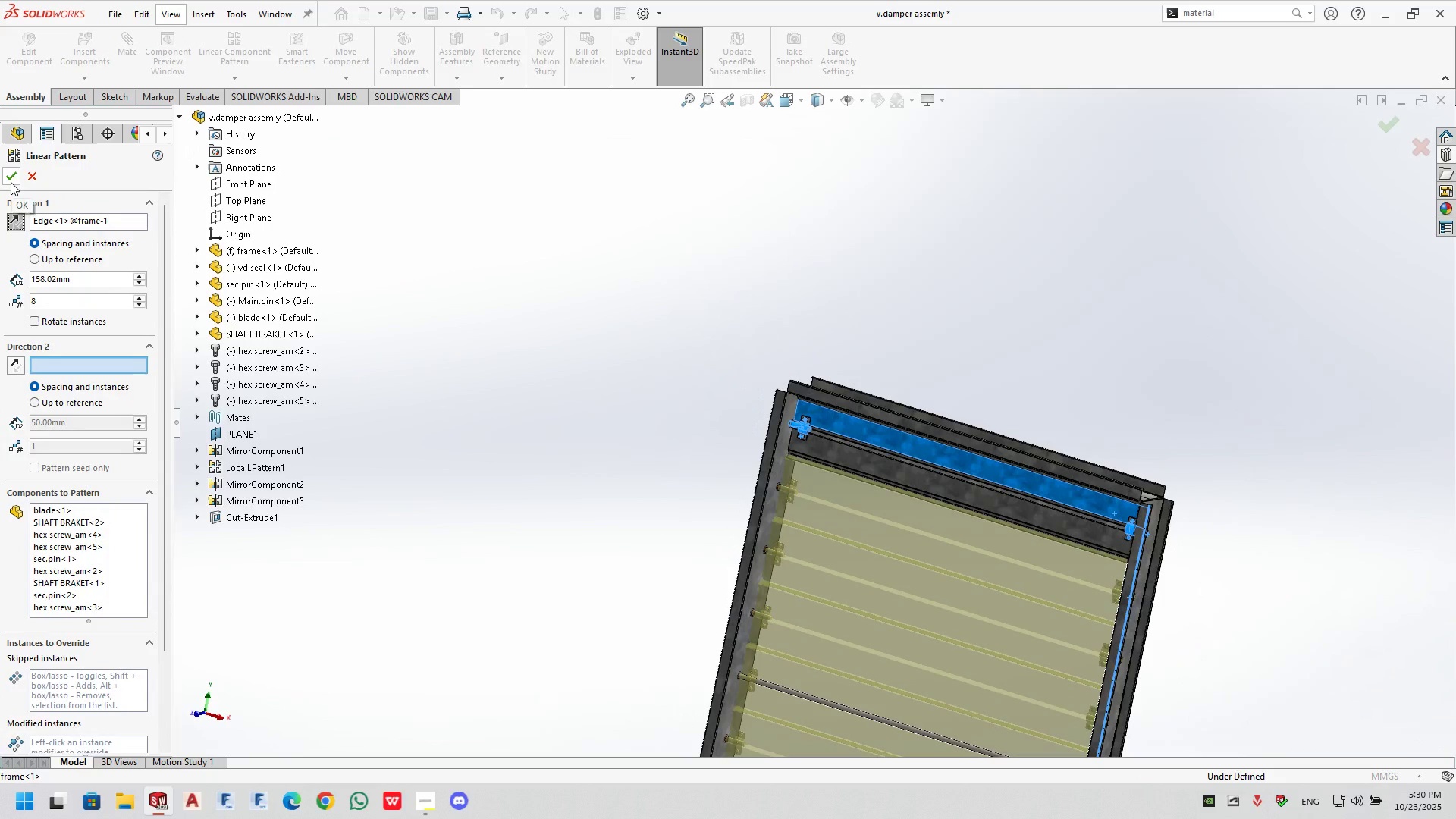 
left_click([11, 171])
 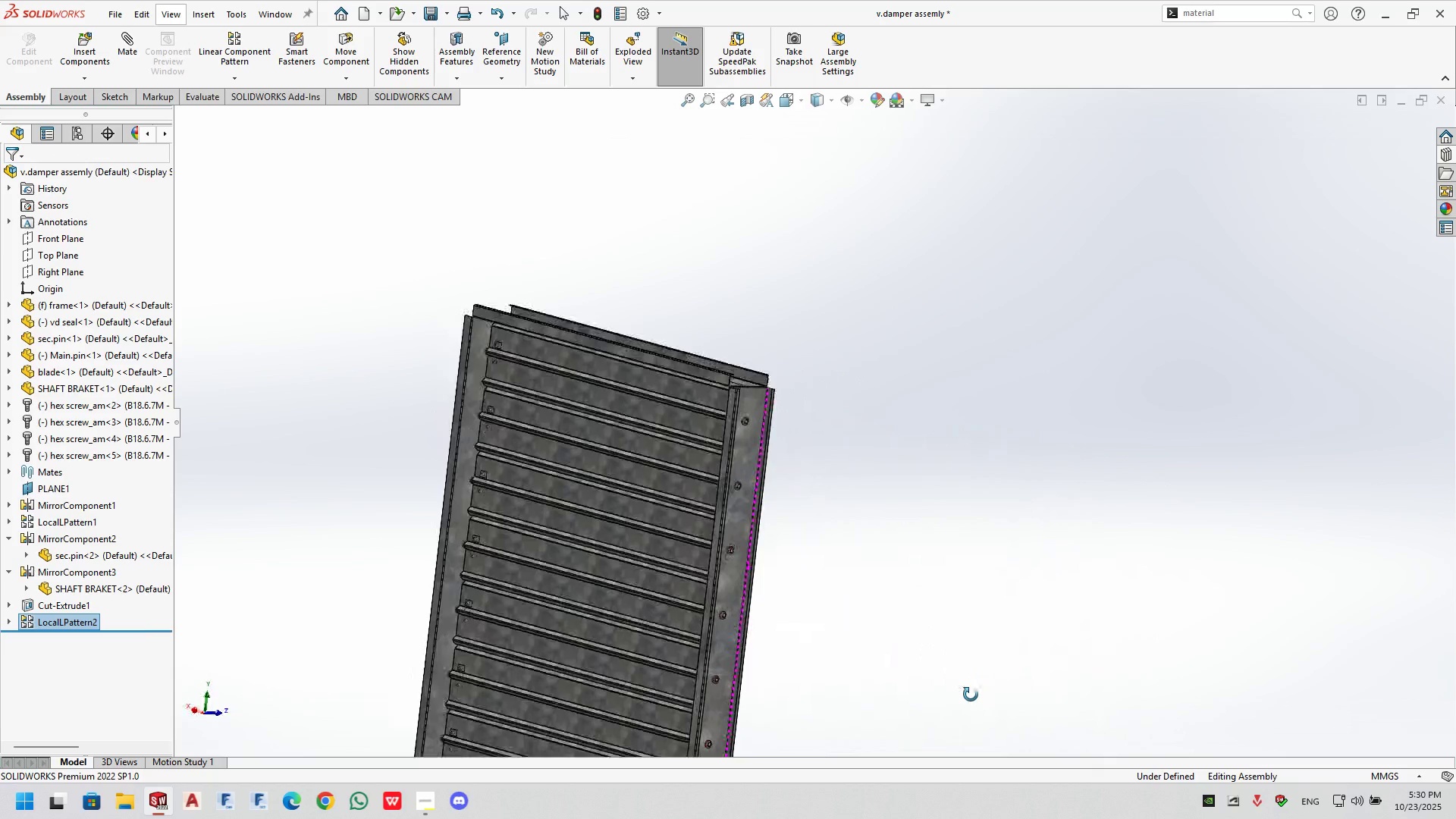 
scroll: coordinate [851, 413], scroll_direction: down, amount: 14.0
 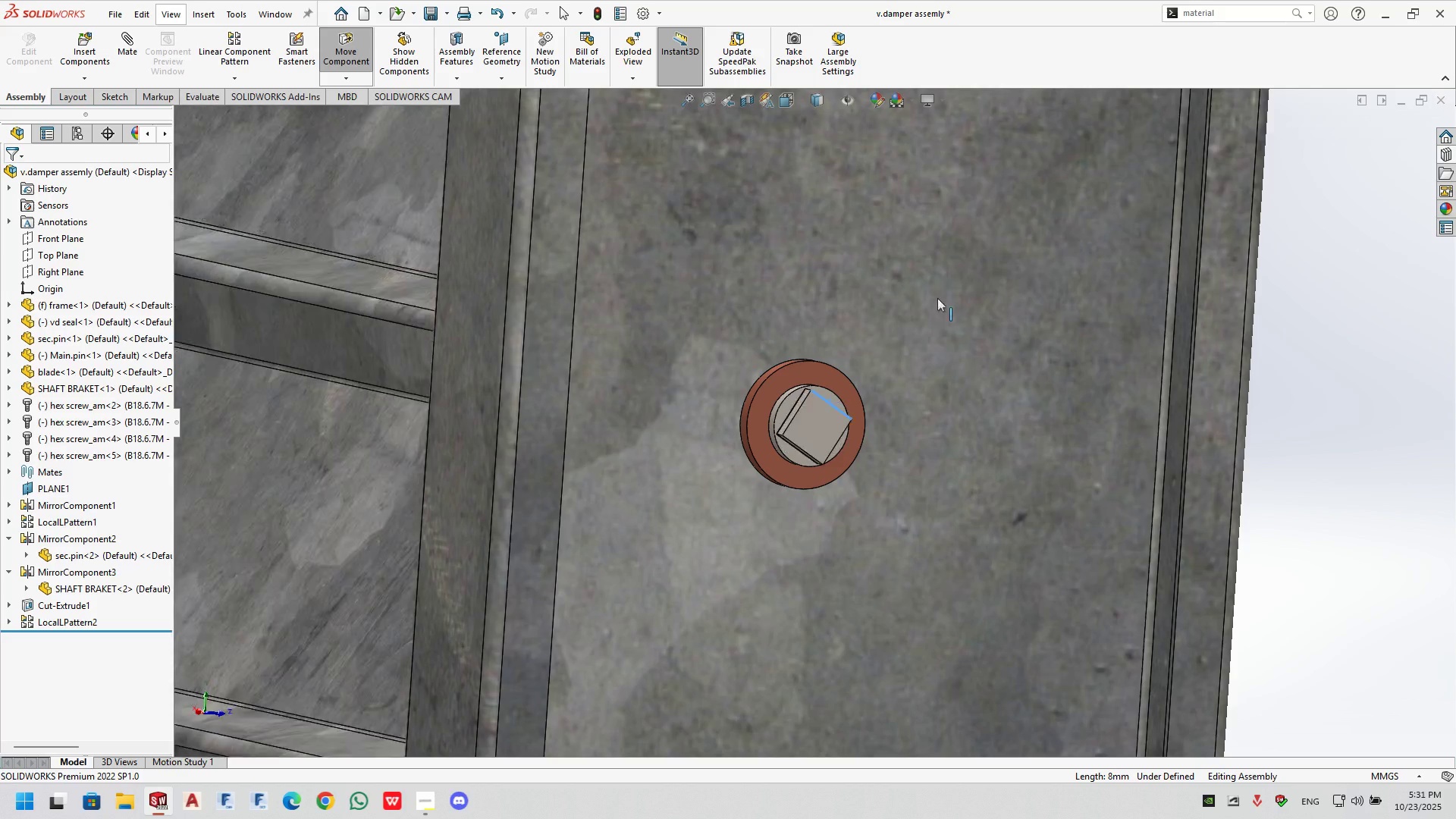 
wait(7.22)
 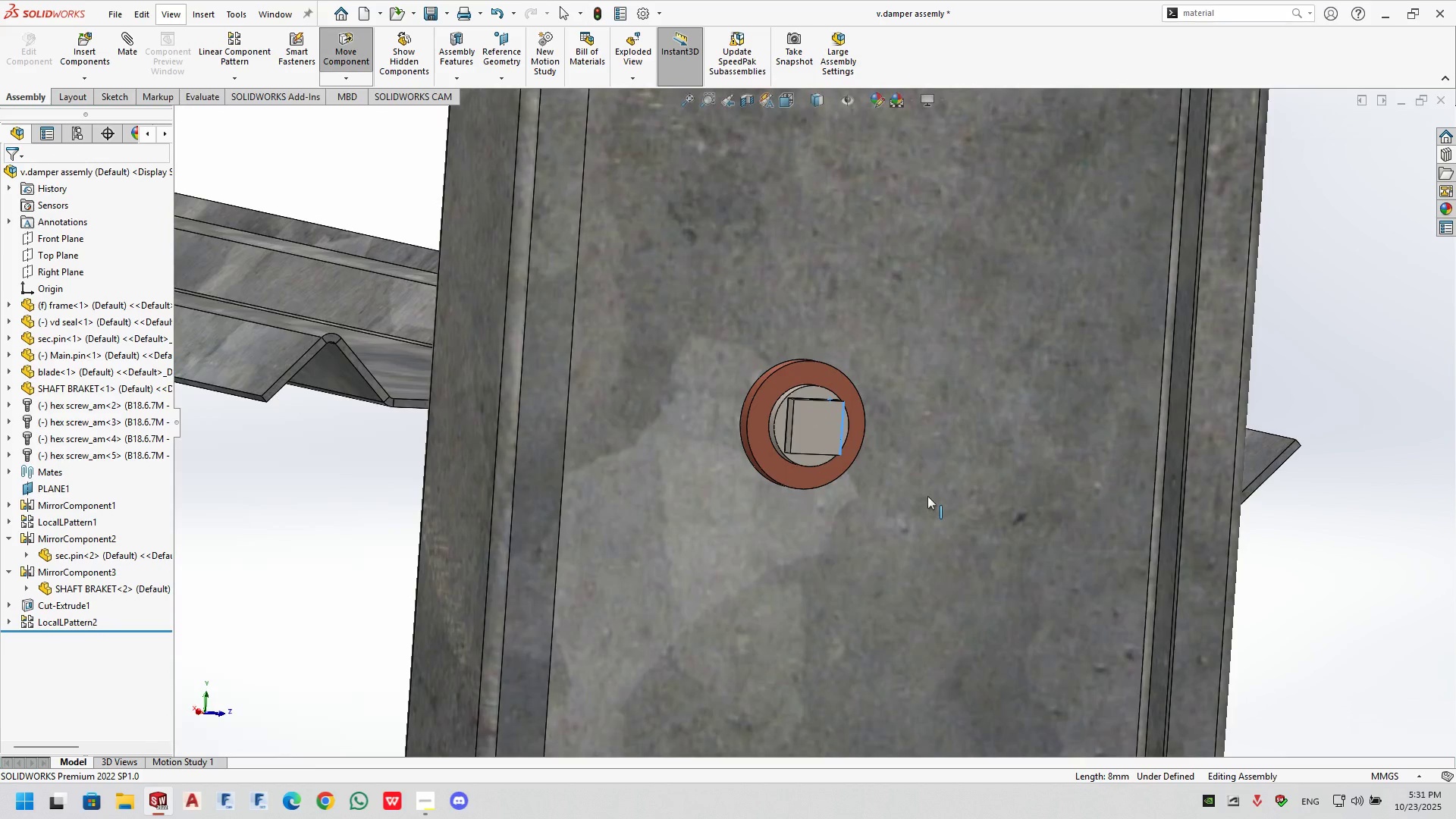 
left_click([1300, 410])
 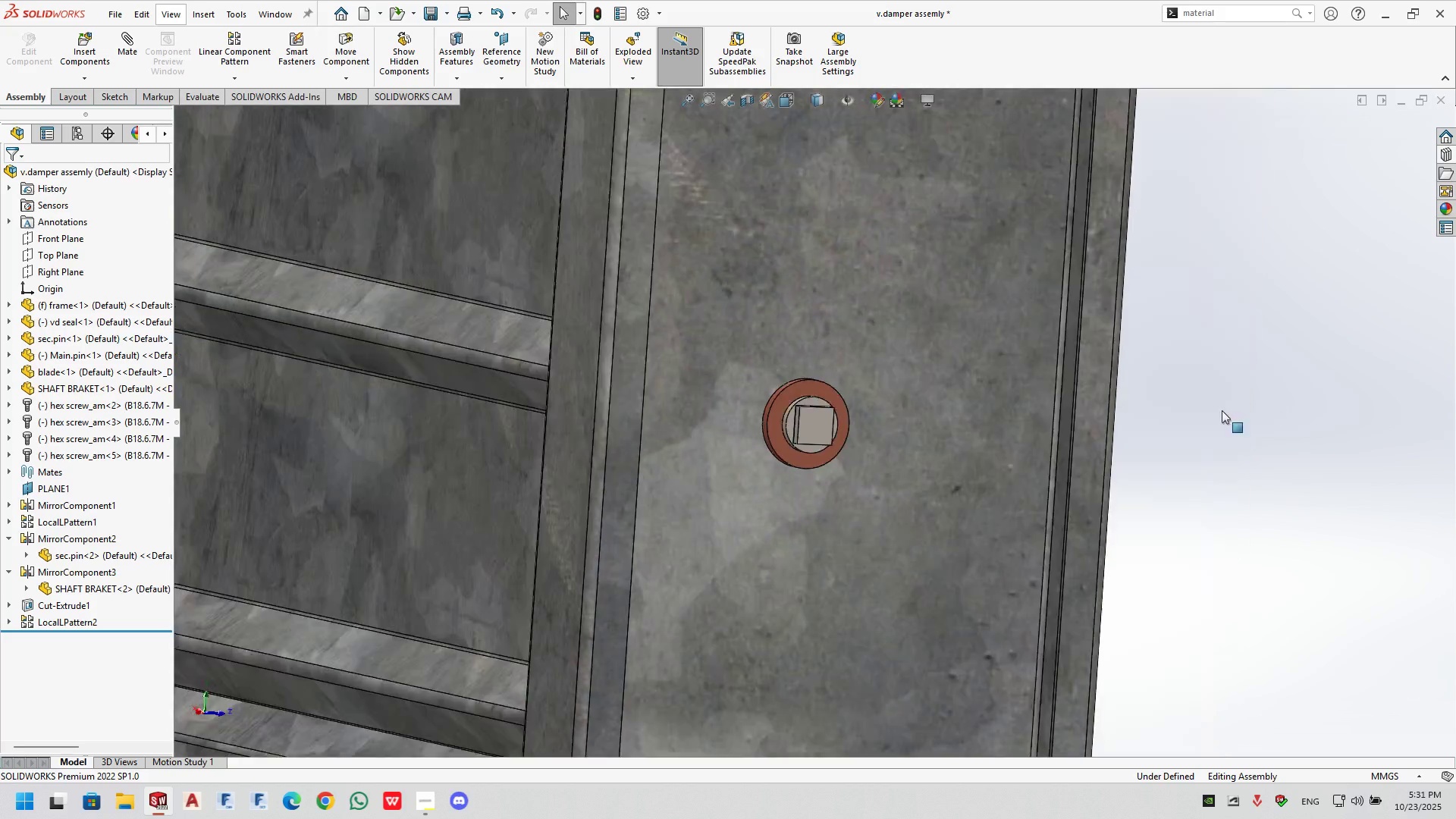 
scroll: coordinate [1222, 410], scroll_direction: up, amount: 4.0
 